 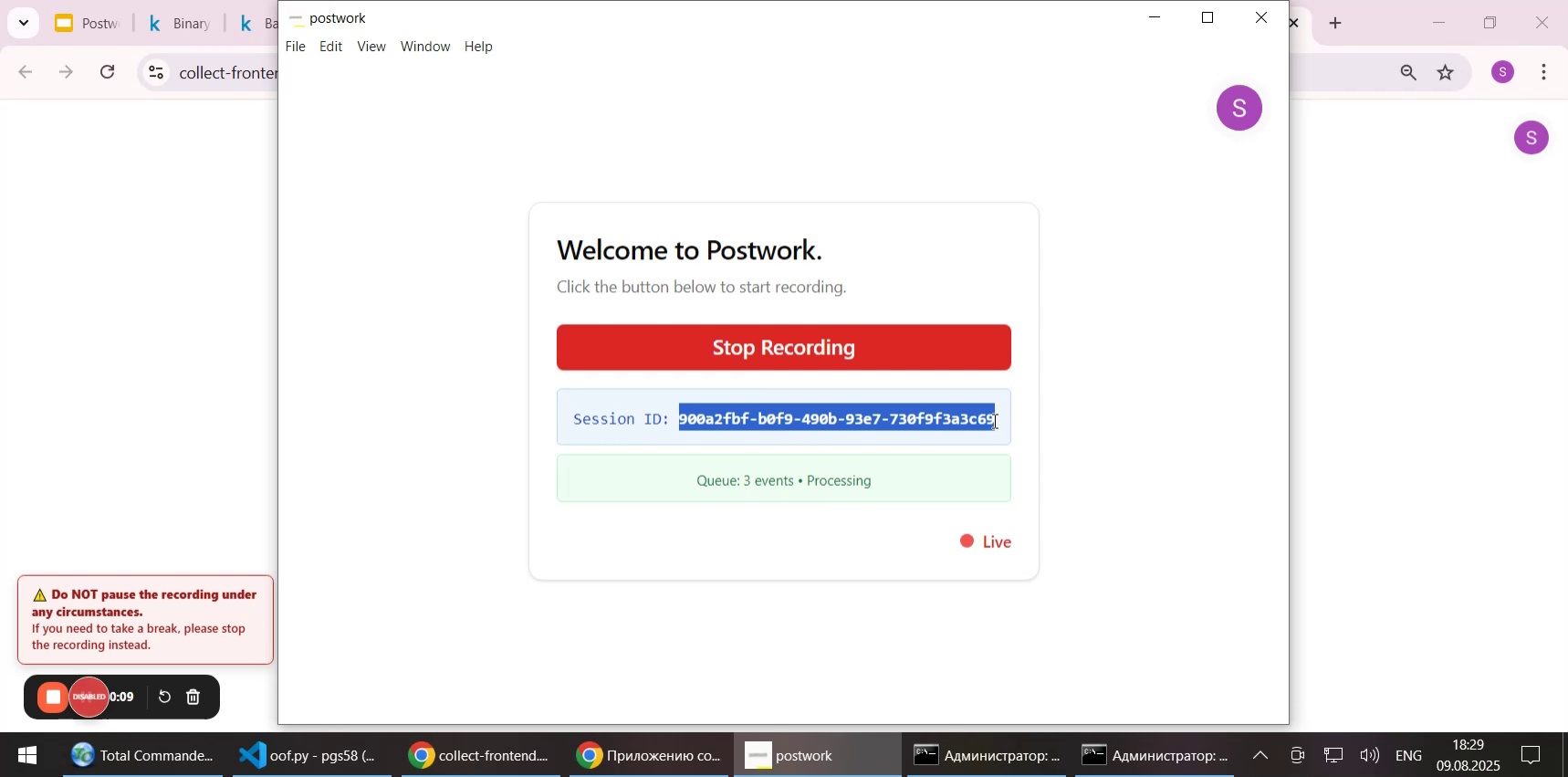 
key(Control+C)
 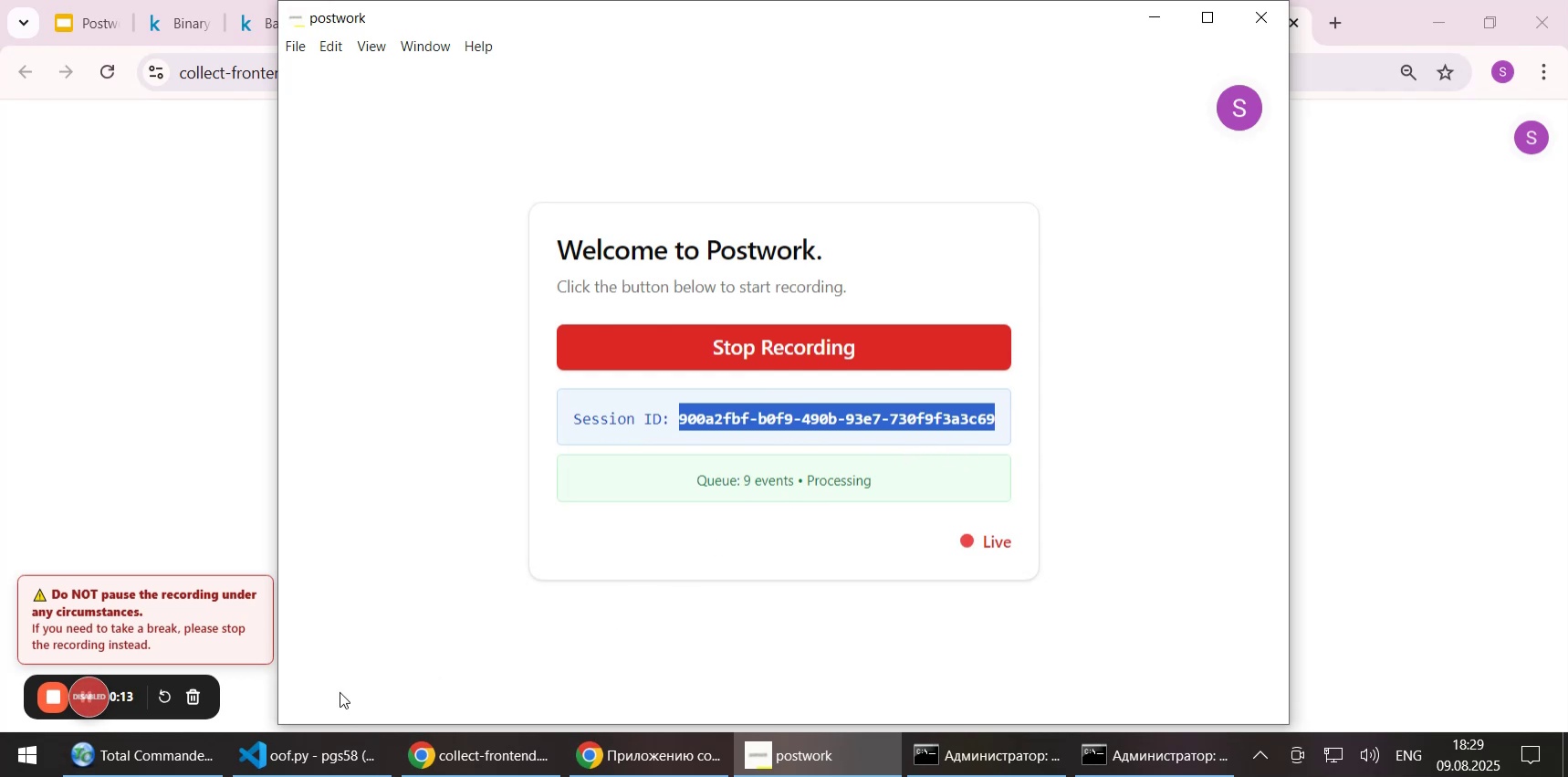 
left_click([183, 766])
 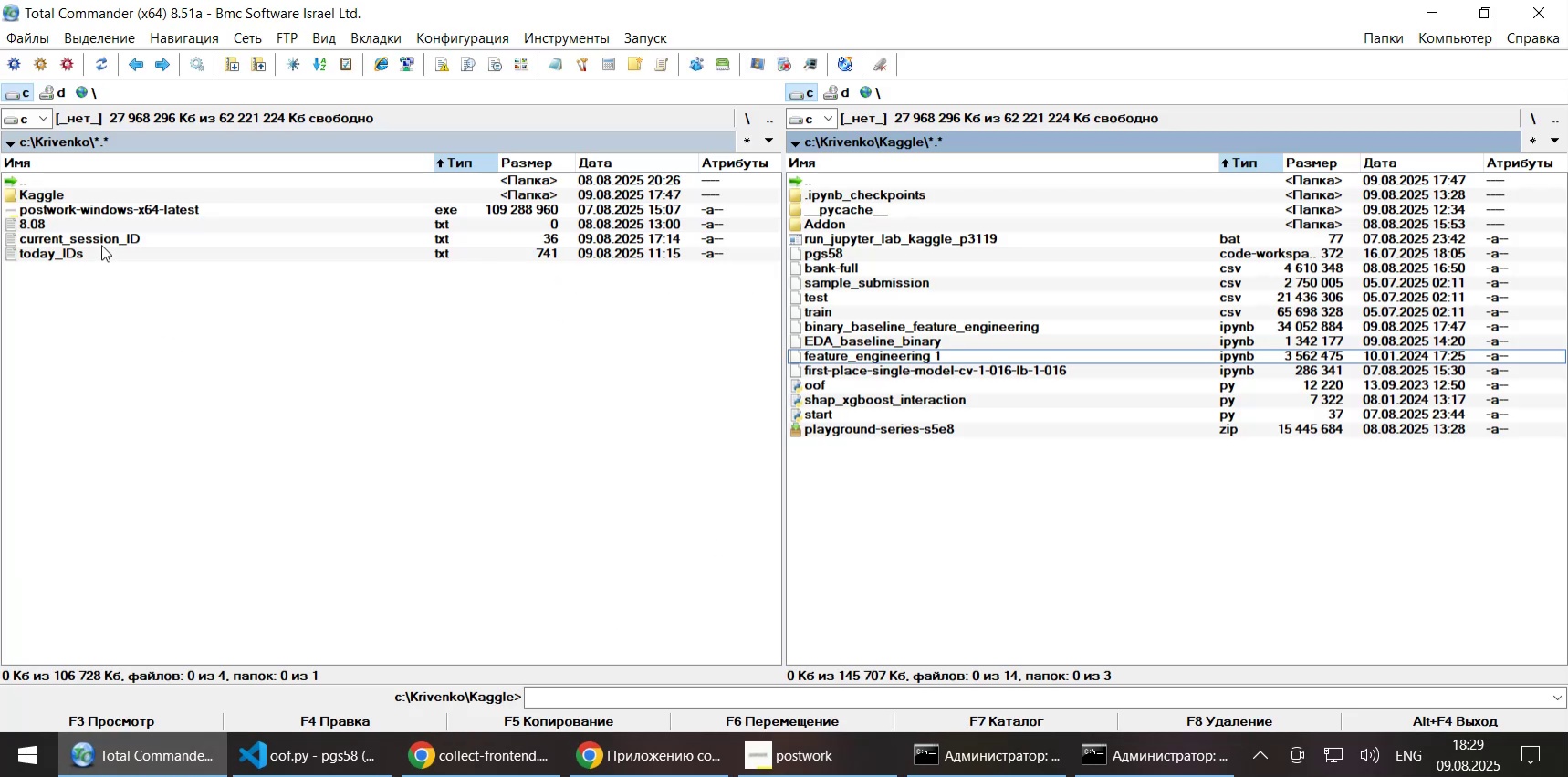 
left_click([101, 241])
 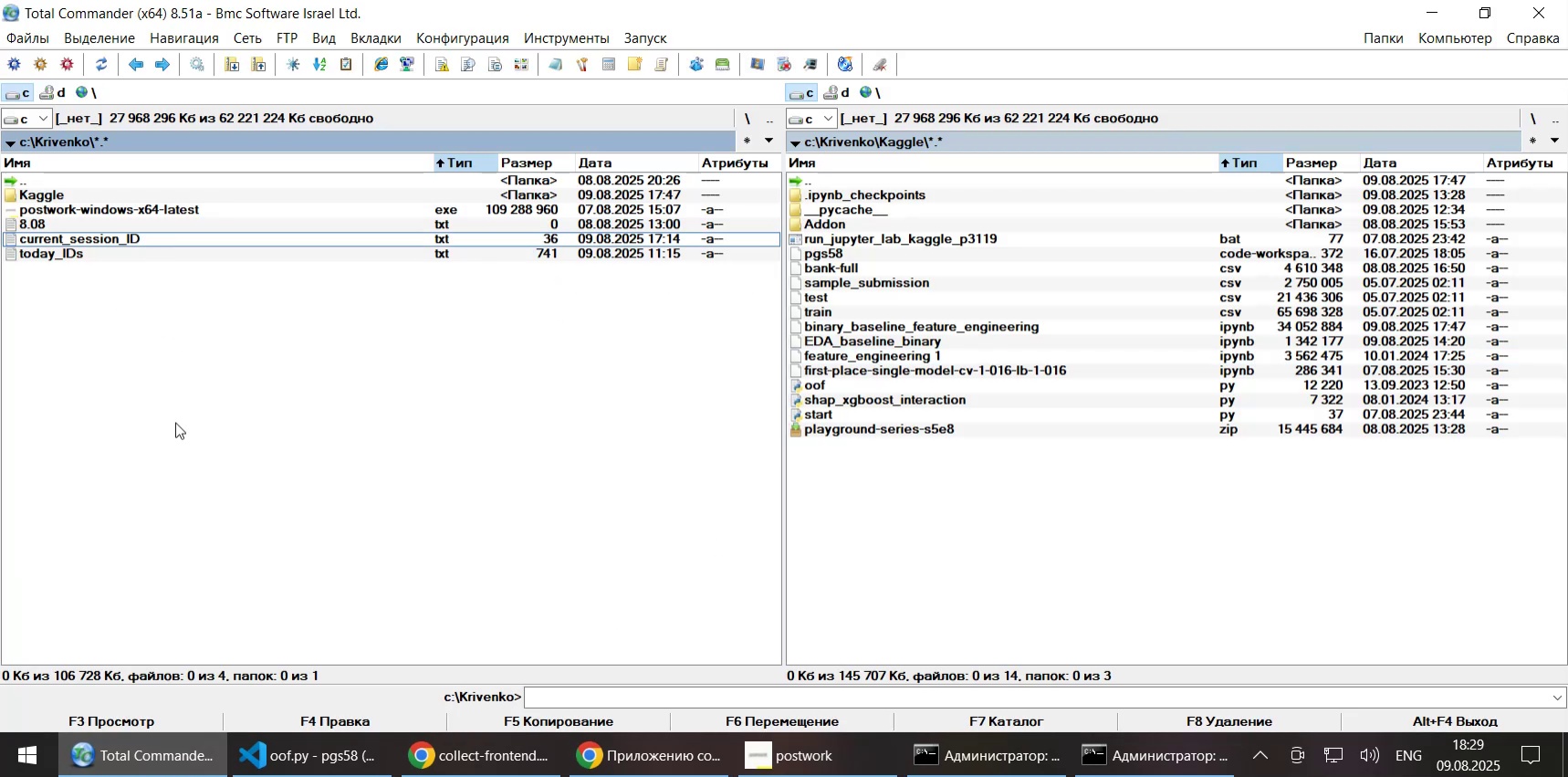 
key(F4)
 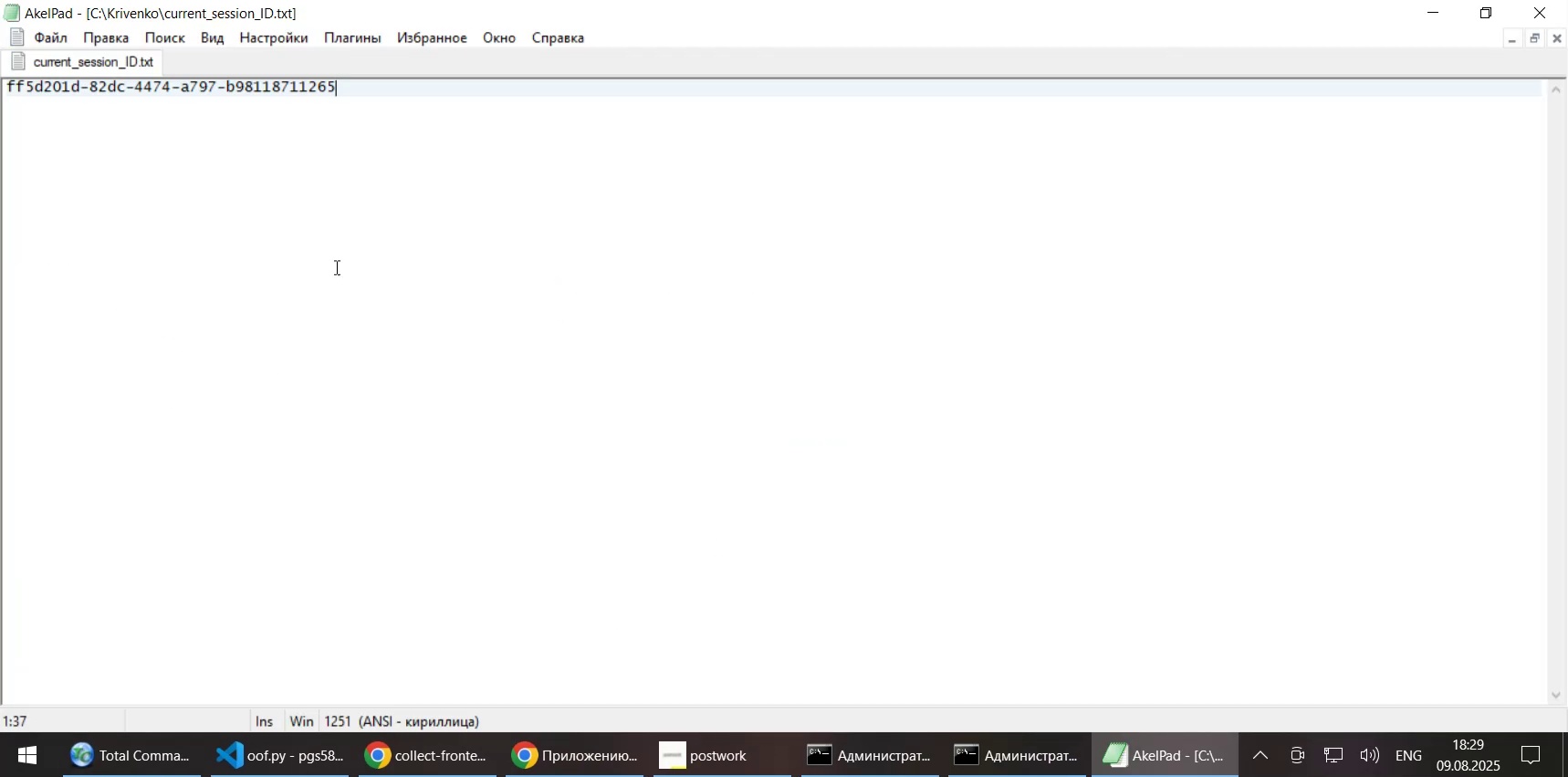 
key(Control+A)
 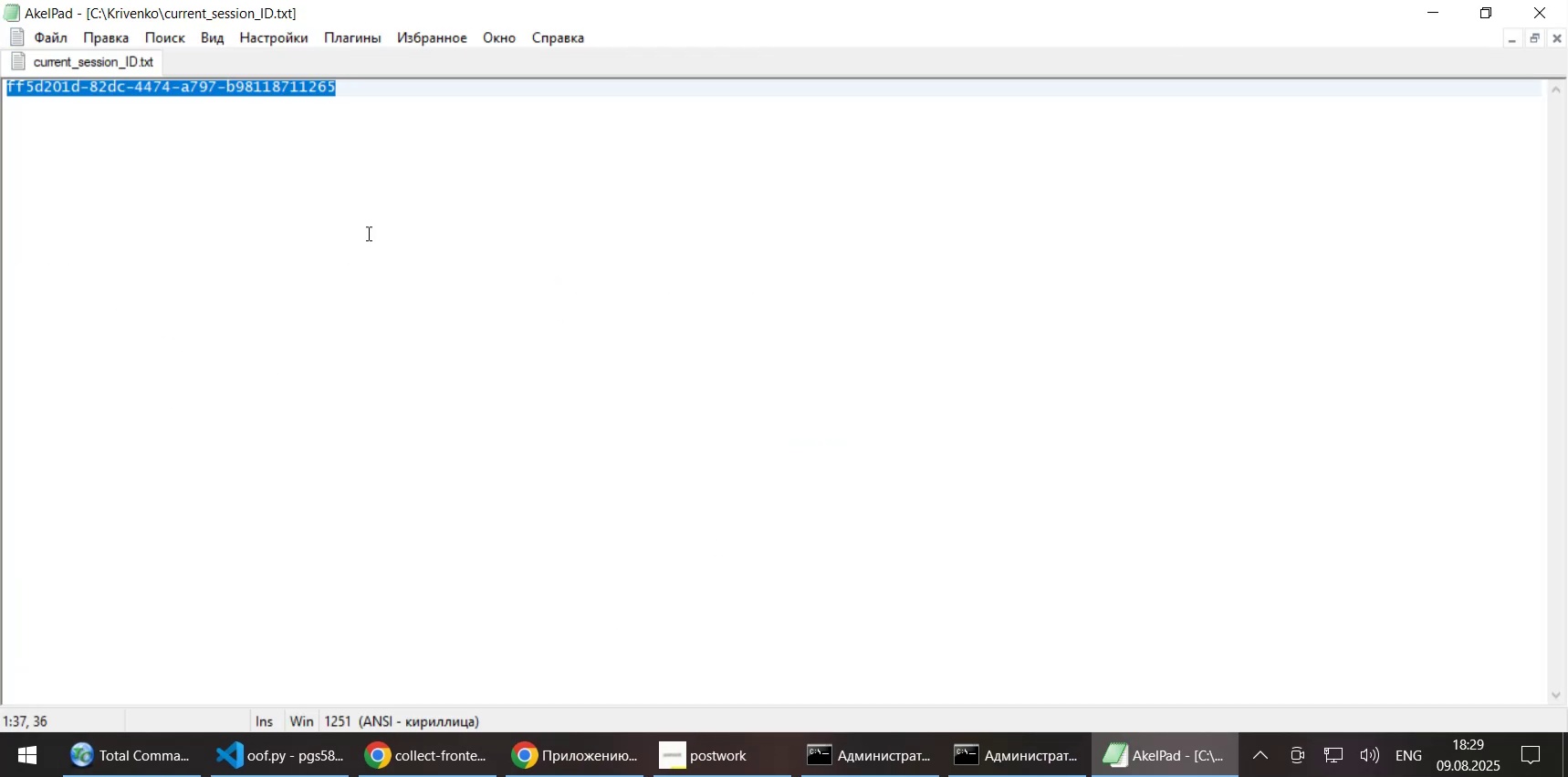 
key(Control+V)
 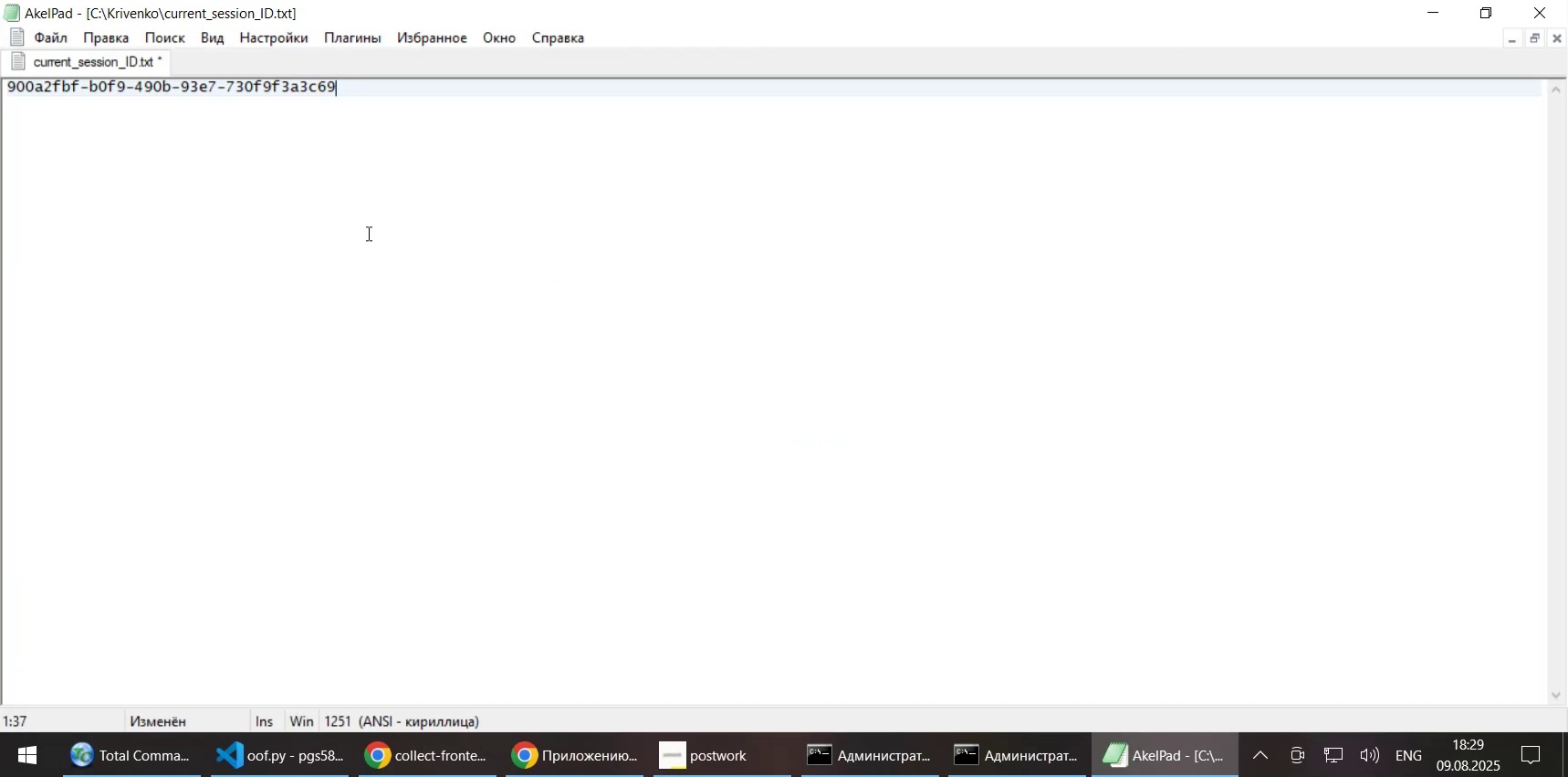 
key(Control+S)
 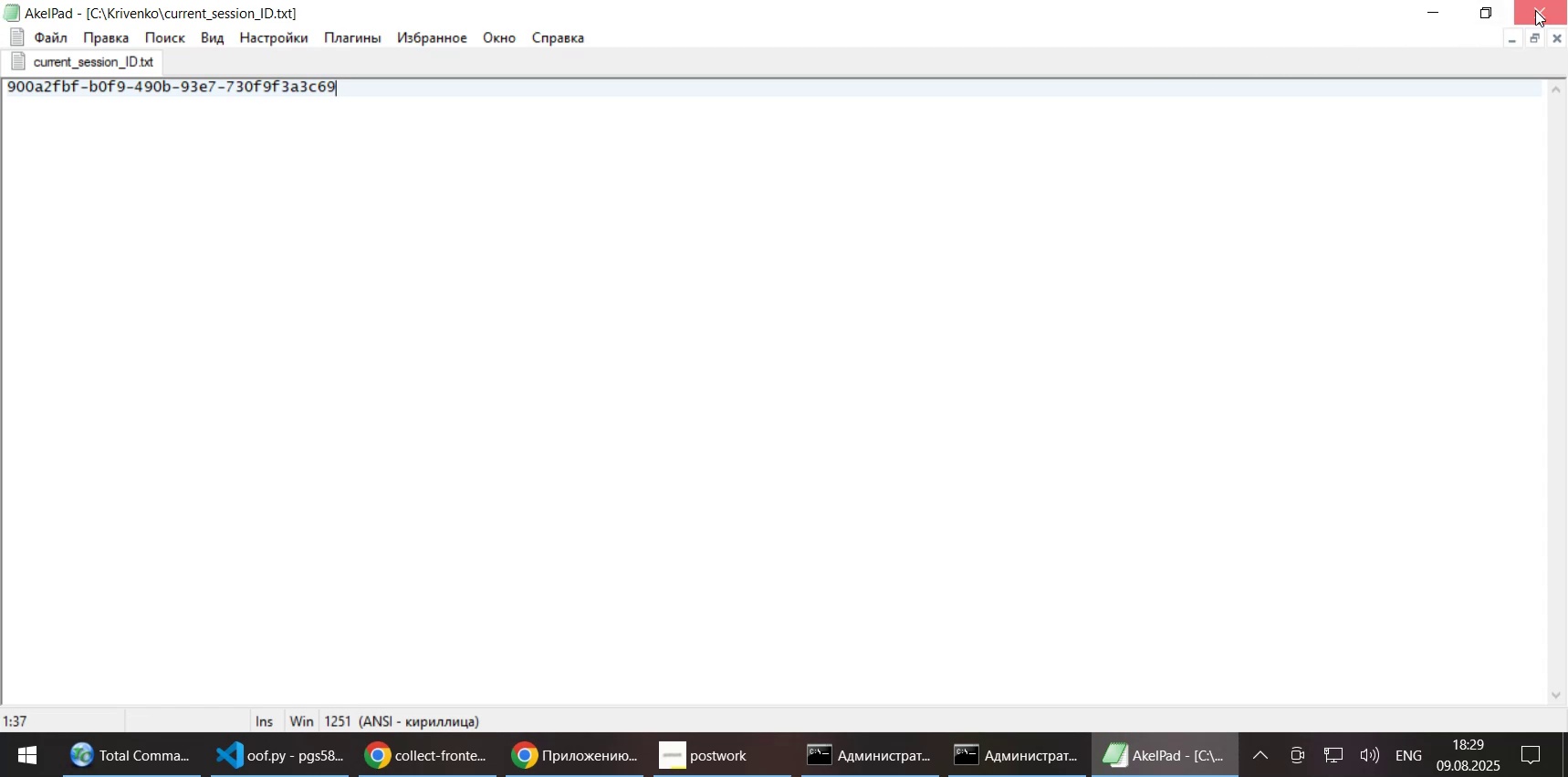 
left_click([1535, 10])
 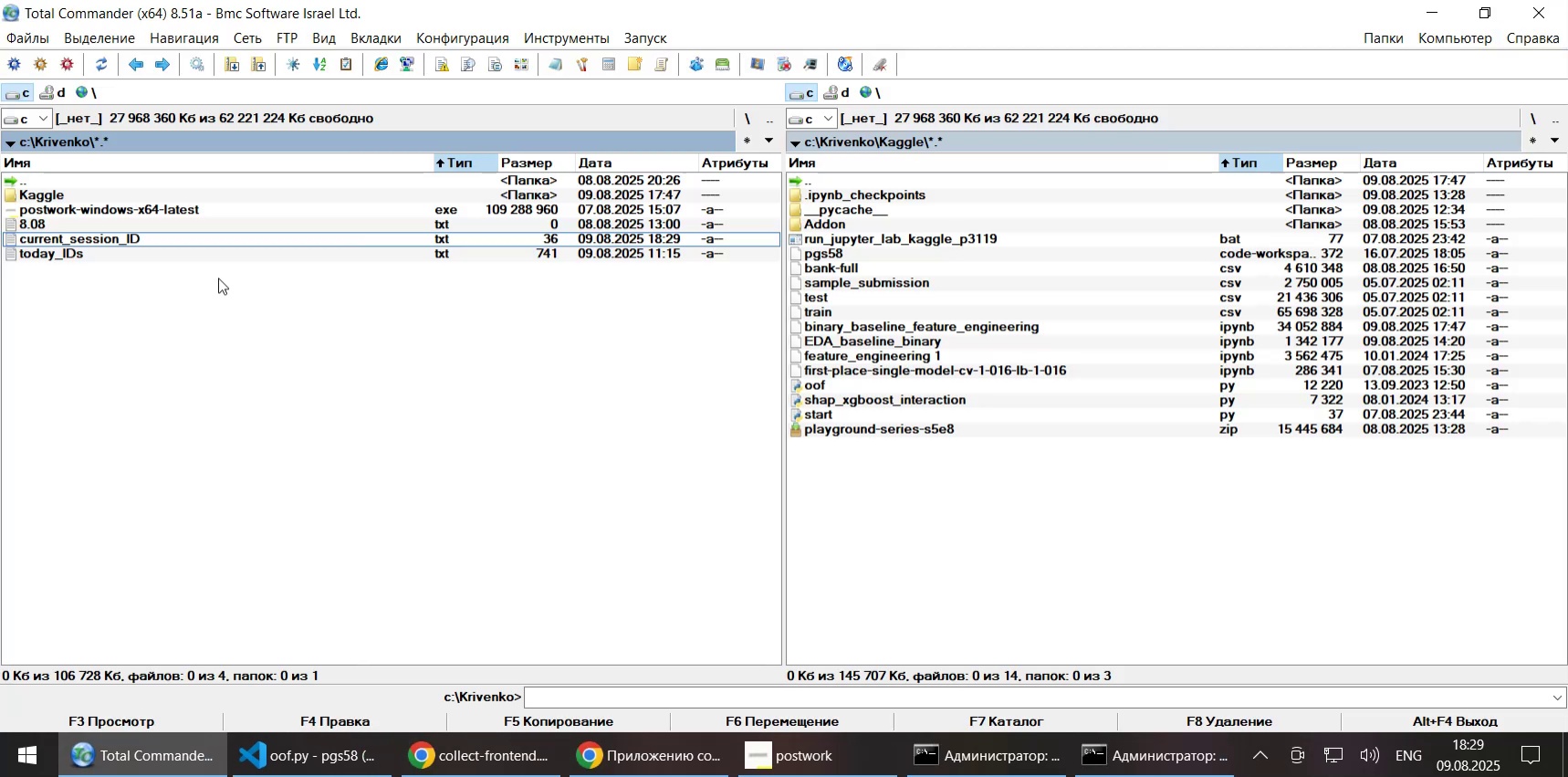 
left_click([167, 244])
 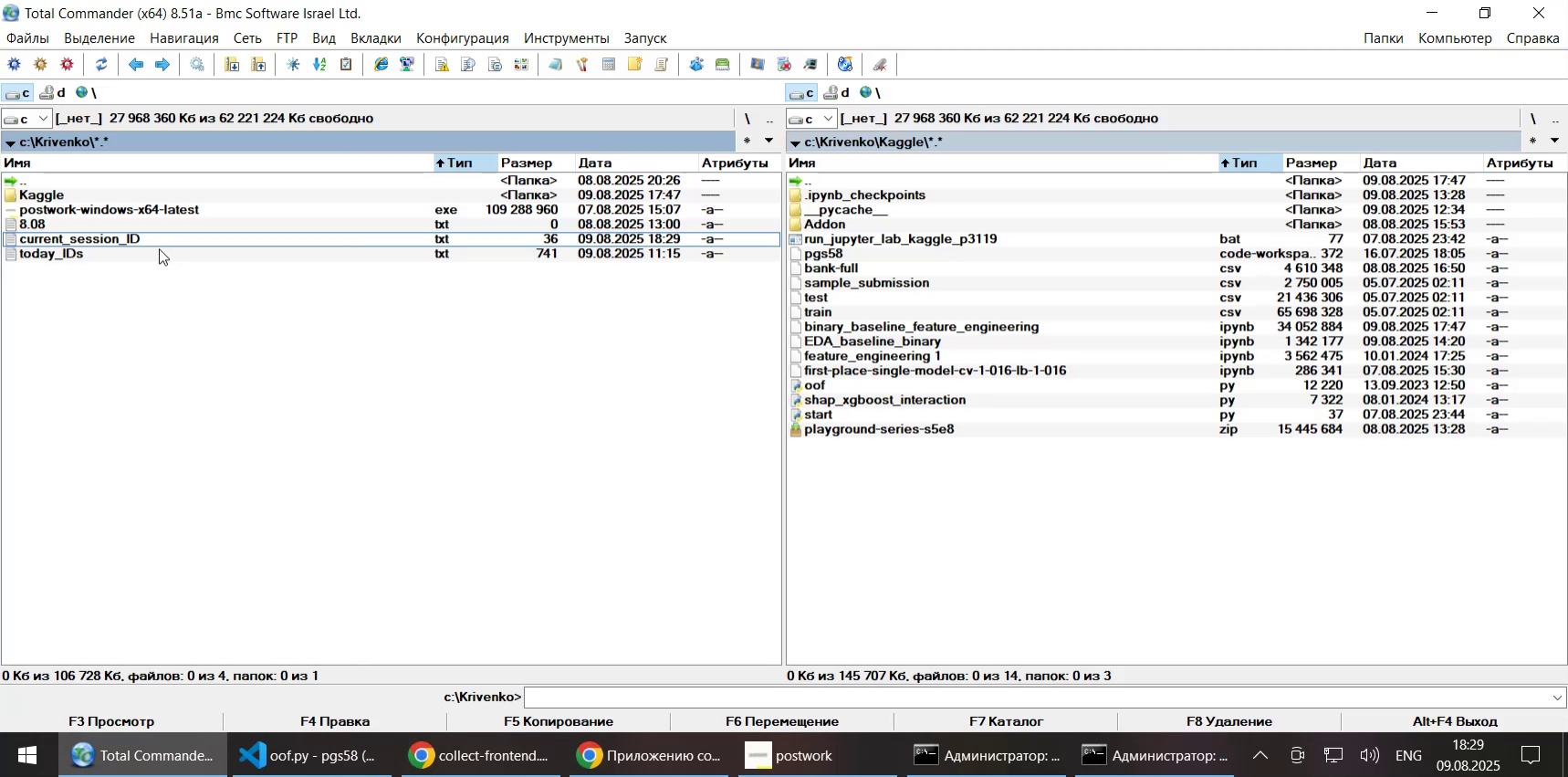 
left_click([159, 248])
 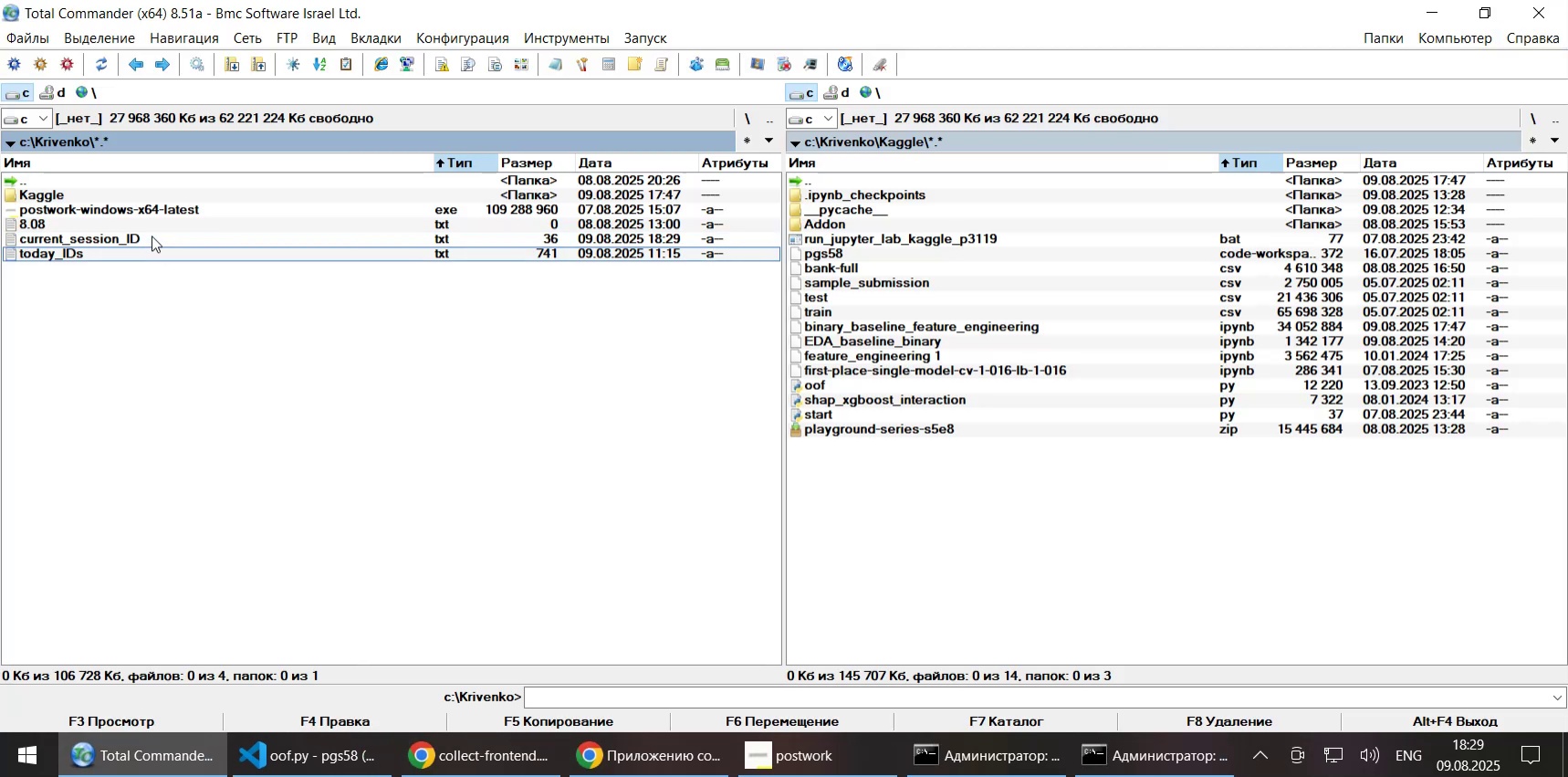 
left_click([152, 236])
 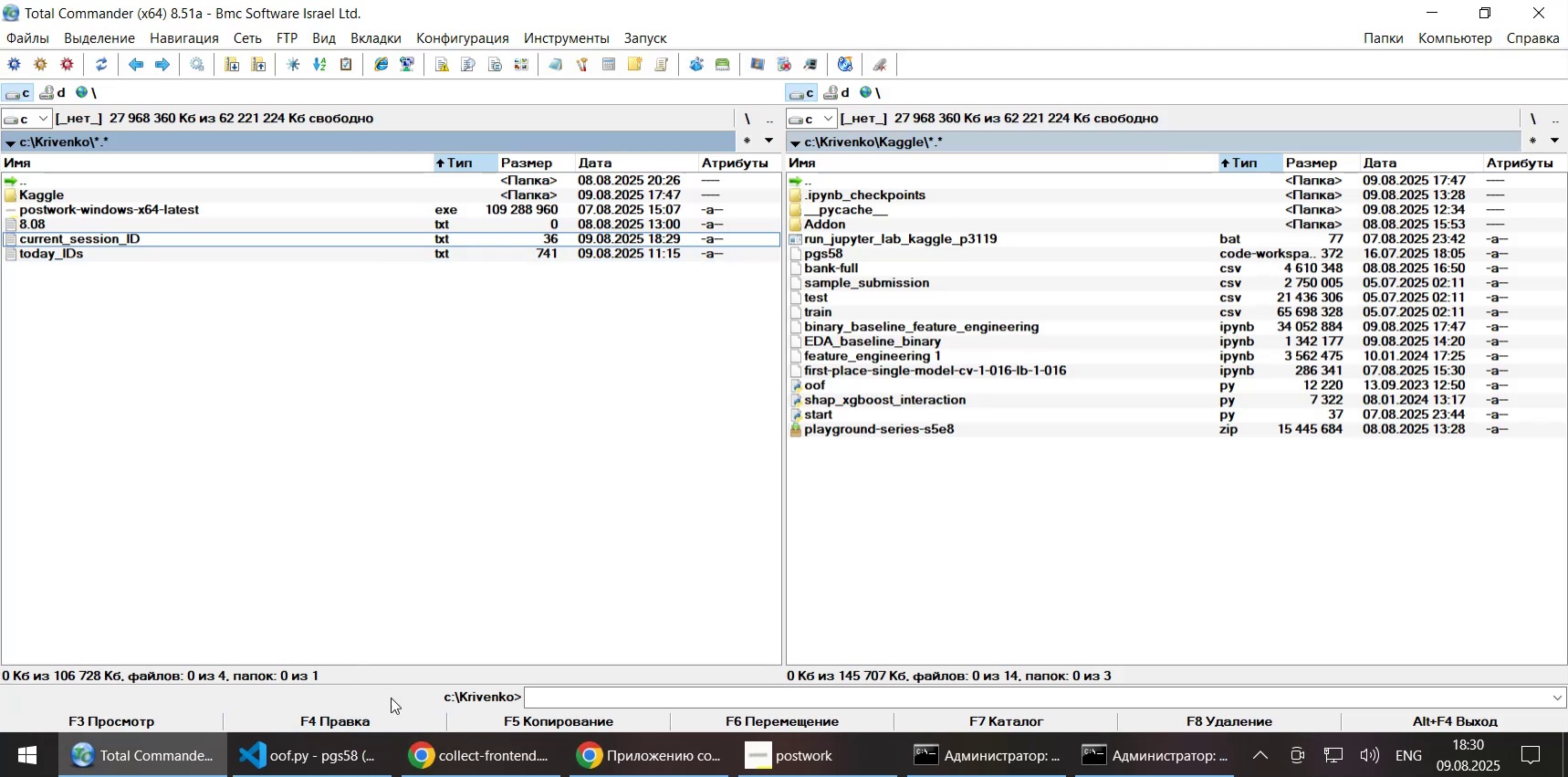 
wait(5.33)
 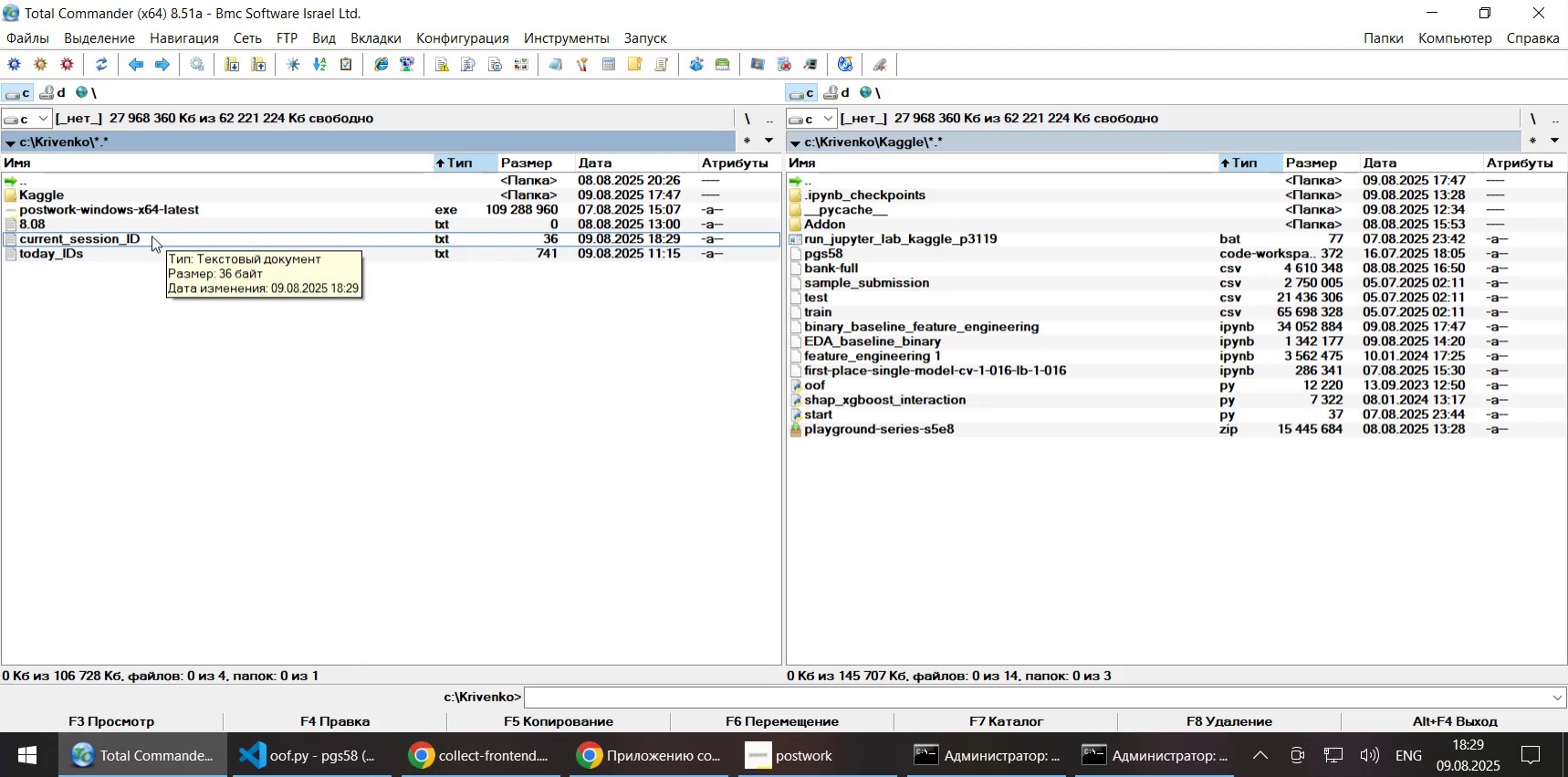 
left_click([612, 747])
 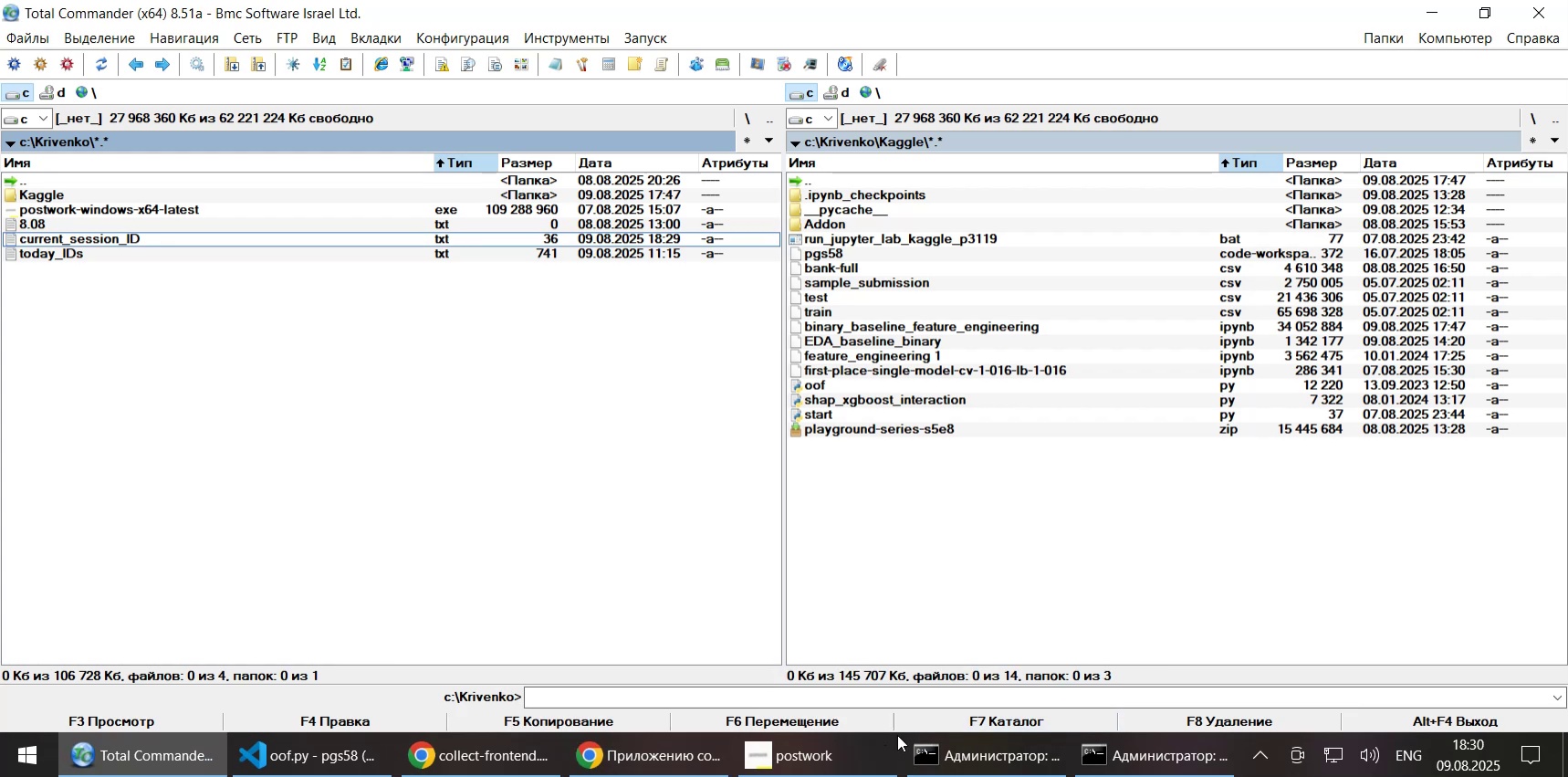 
left_click([497, 749])
 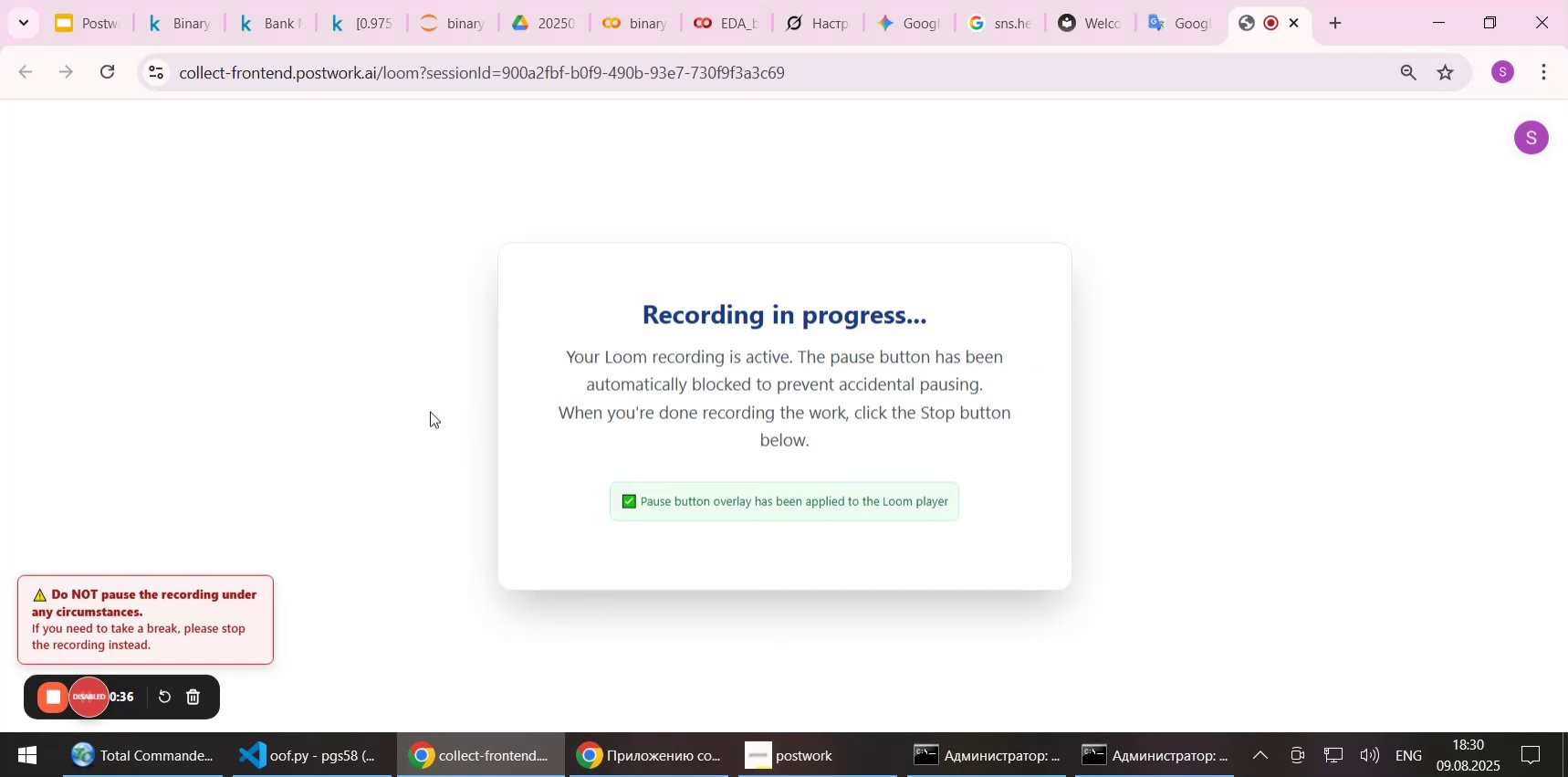 
left_click([623, 30])
 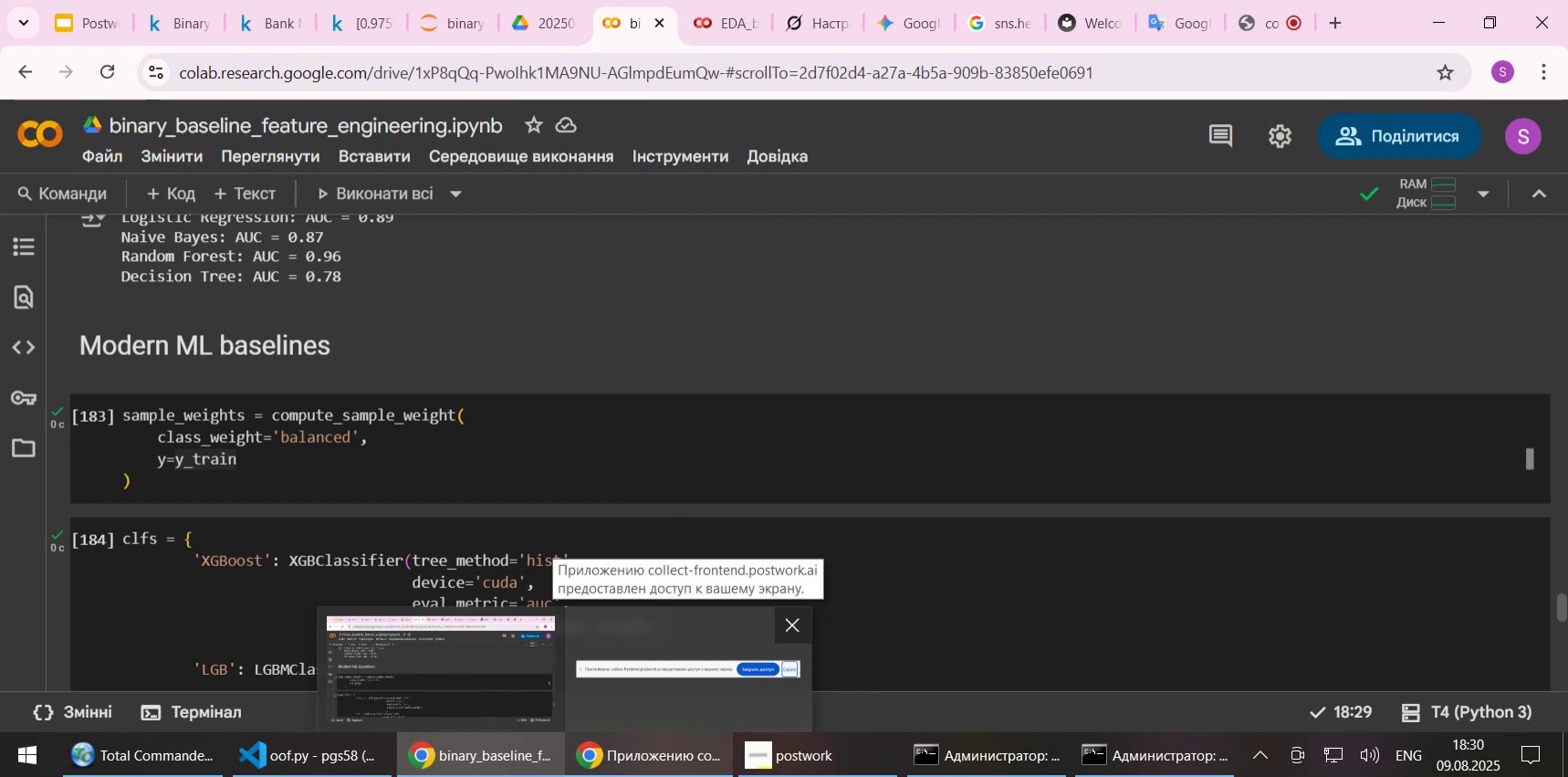 
wait(8.93)
 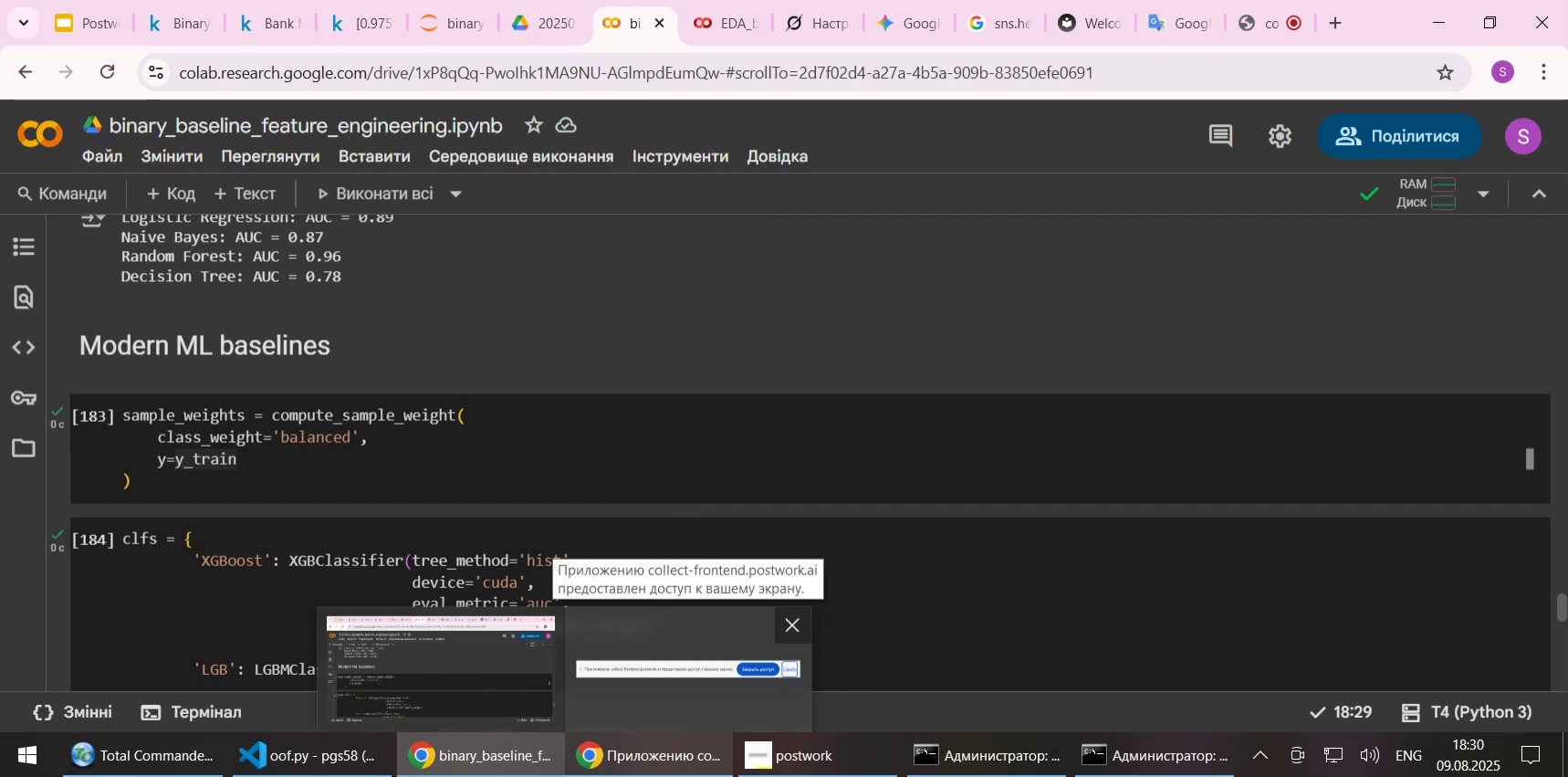 
scroll: coordinate [602, 404], scroll_direction: up, amount: 1.0
 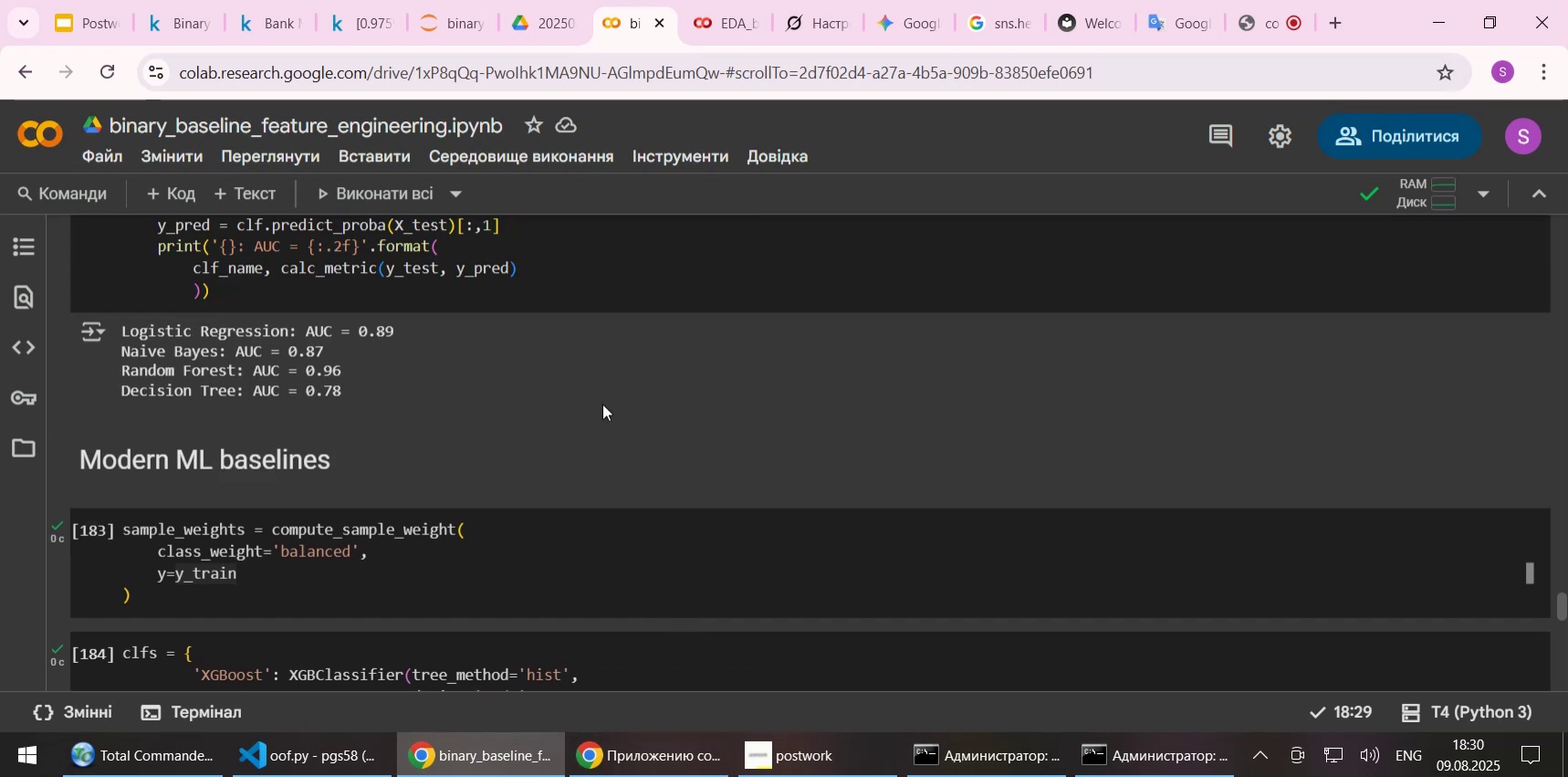 
scroll: coordinate [602, 406], scroll_direction: down, amount: 1.0
 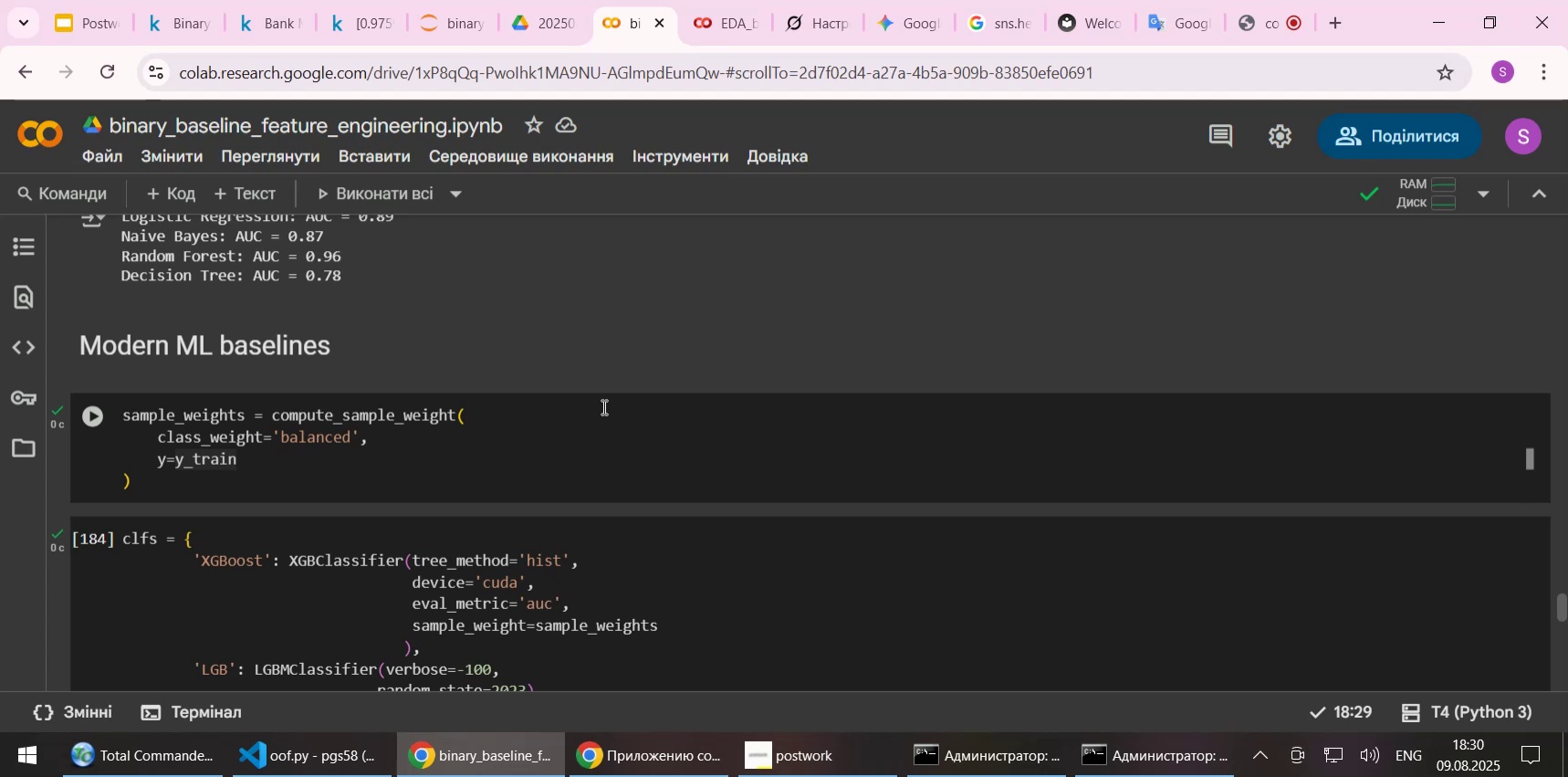 
wait(13.54)
 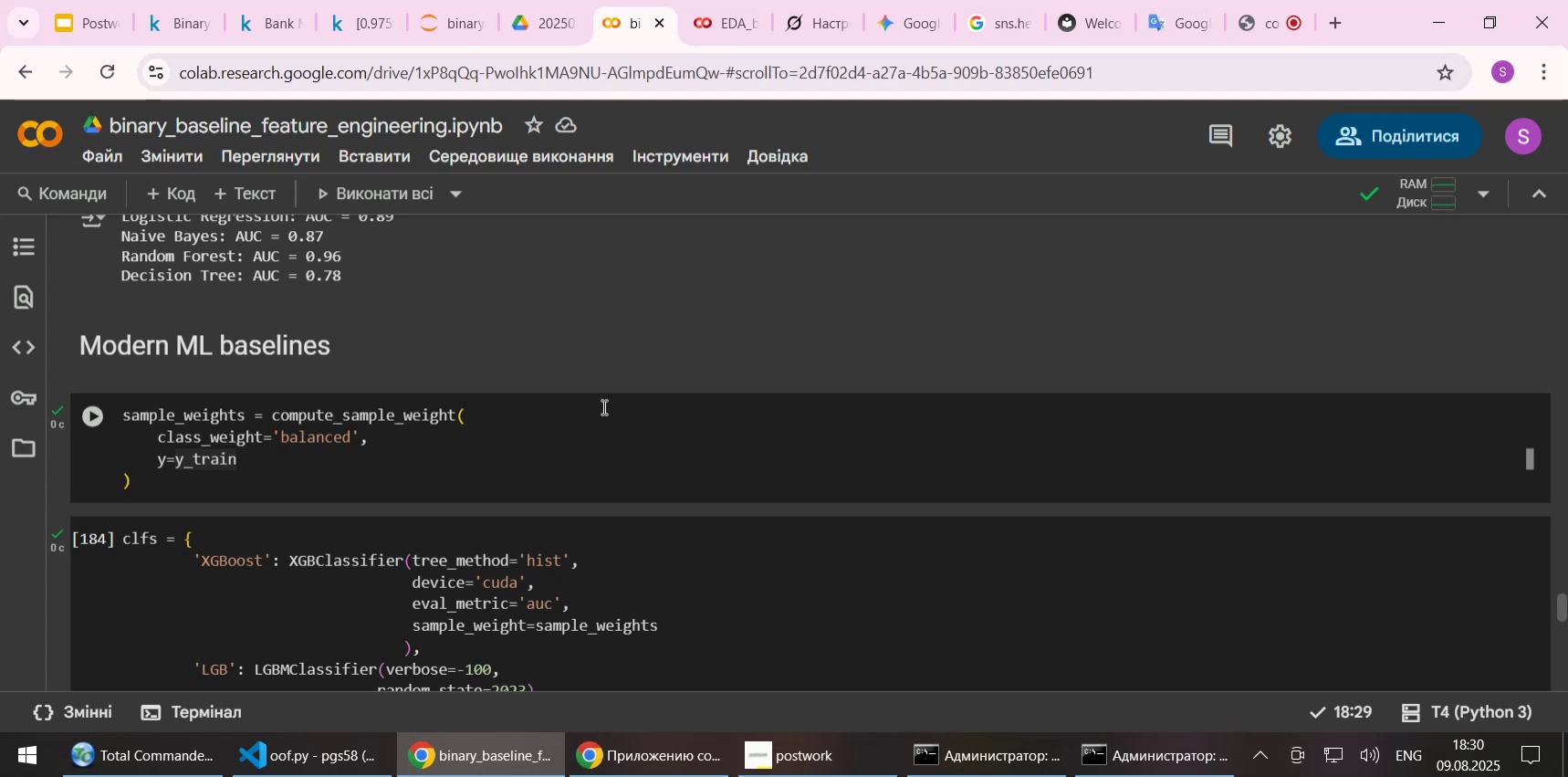 
scroll: coordinate [609, 404], scroll_direction: up, amount: 3.0
 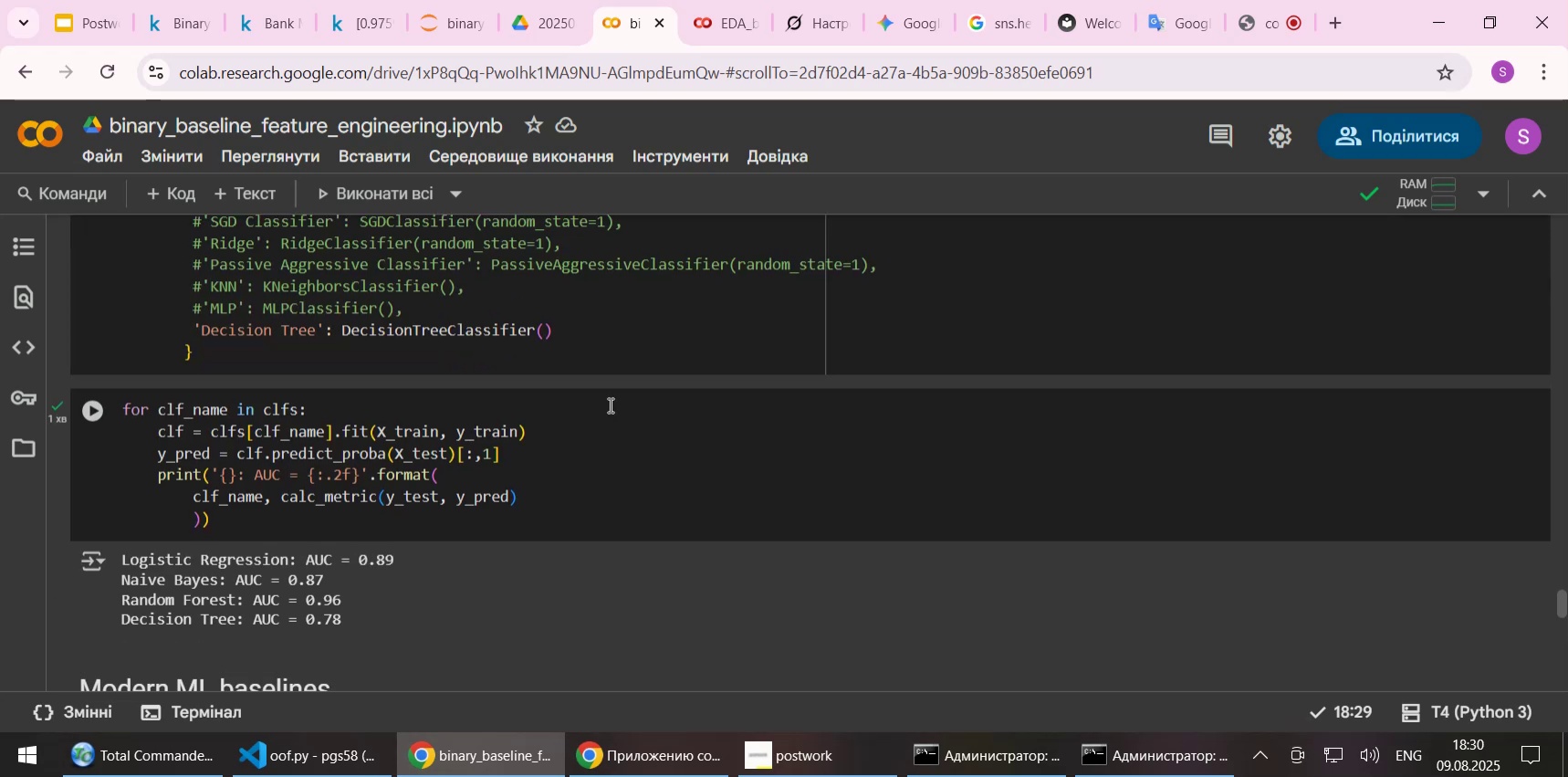 
scroll: coordinate [601, 425], scroll_direction: down, amount: 6.0
 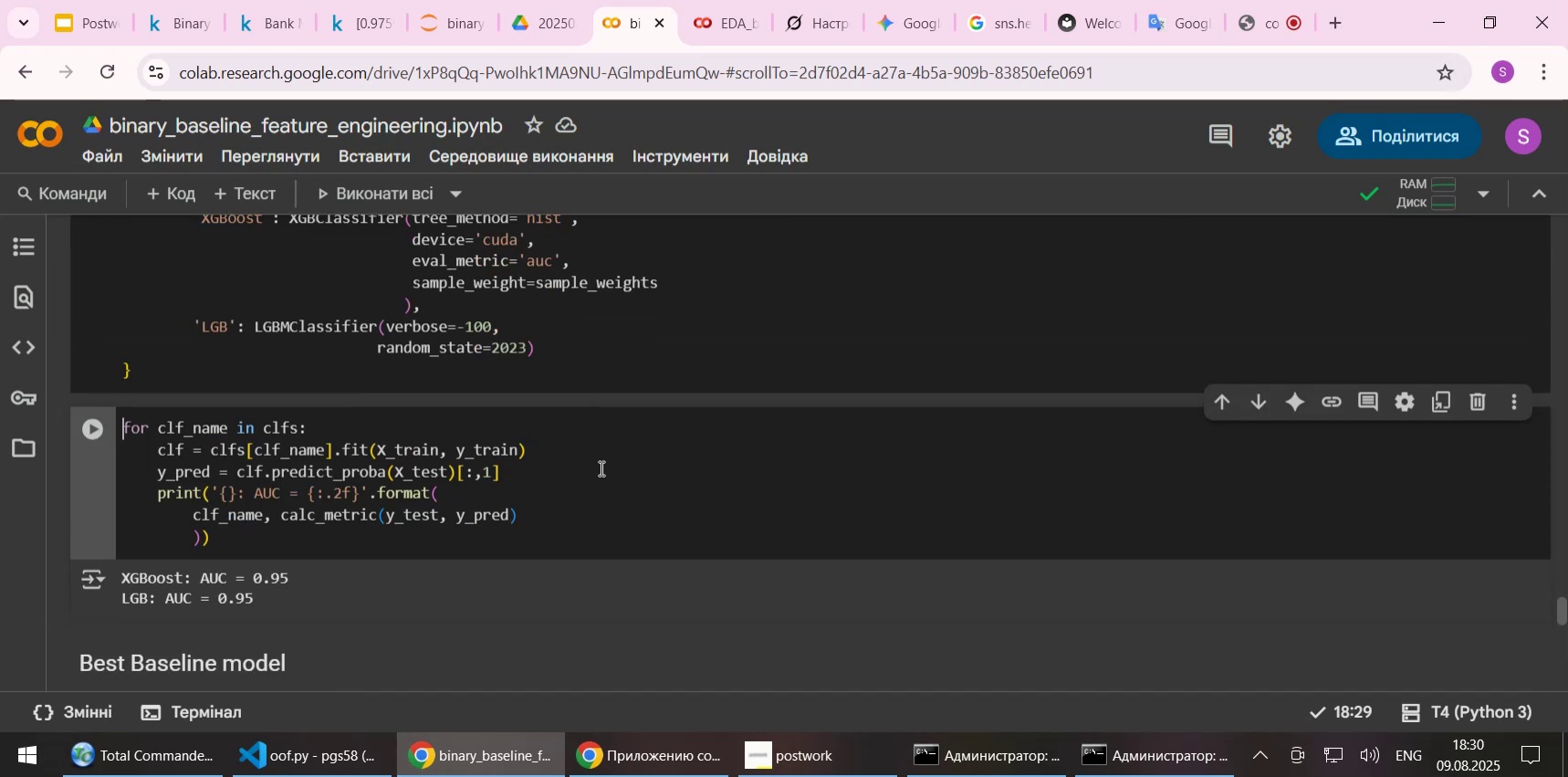 
key(Shift+Enter)
 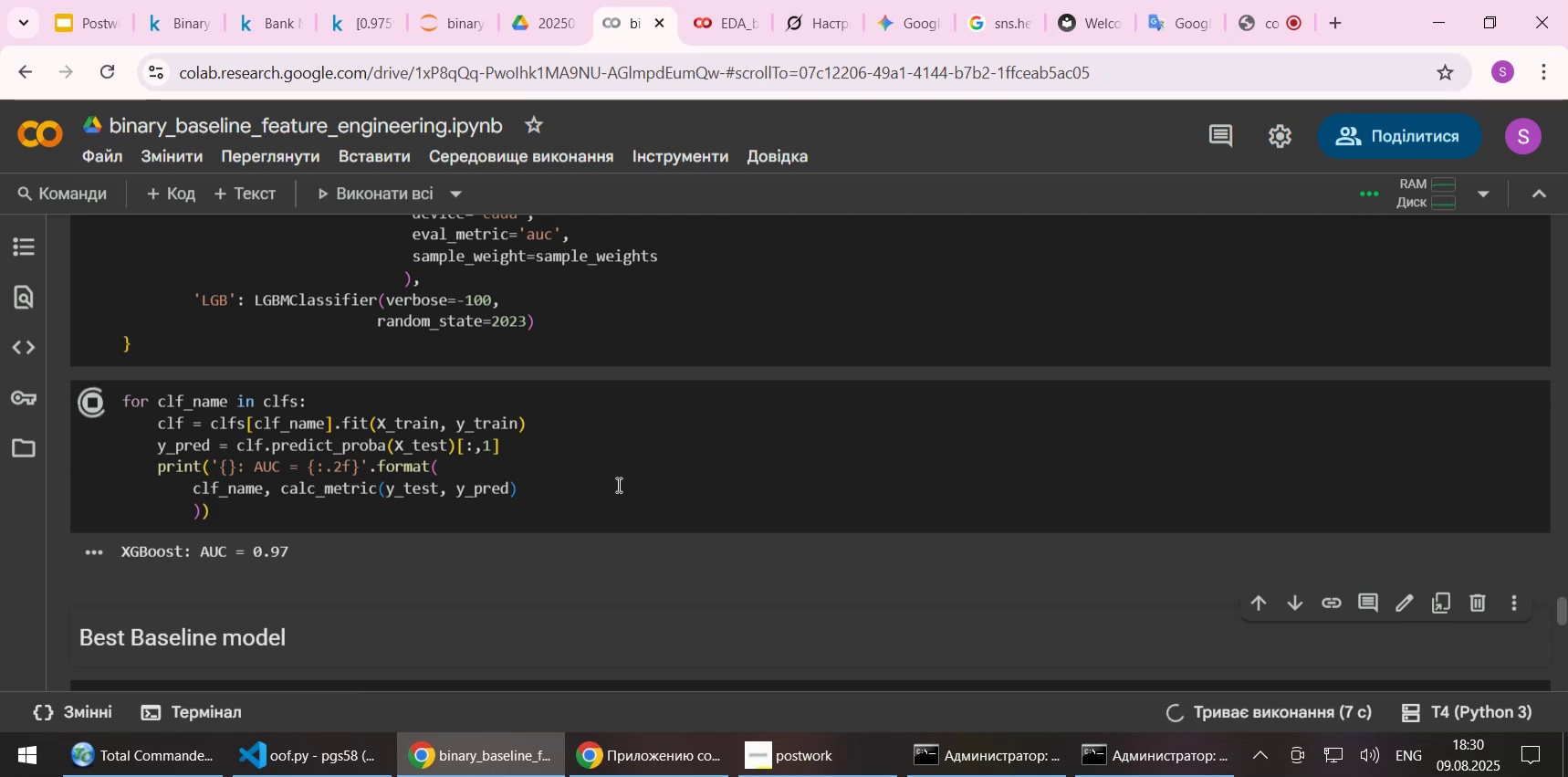 
wait(12.58)
 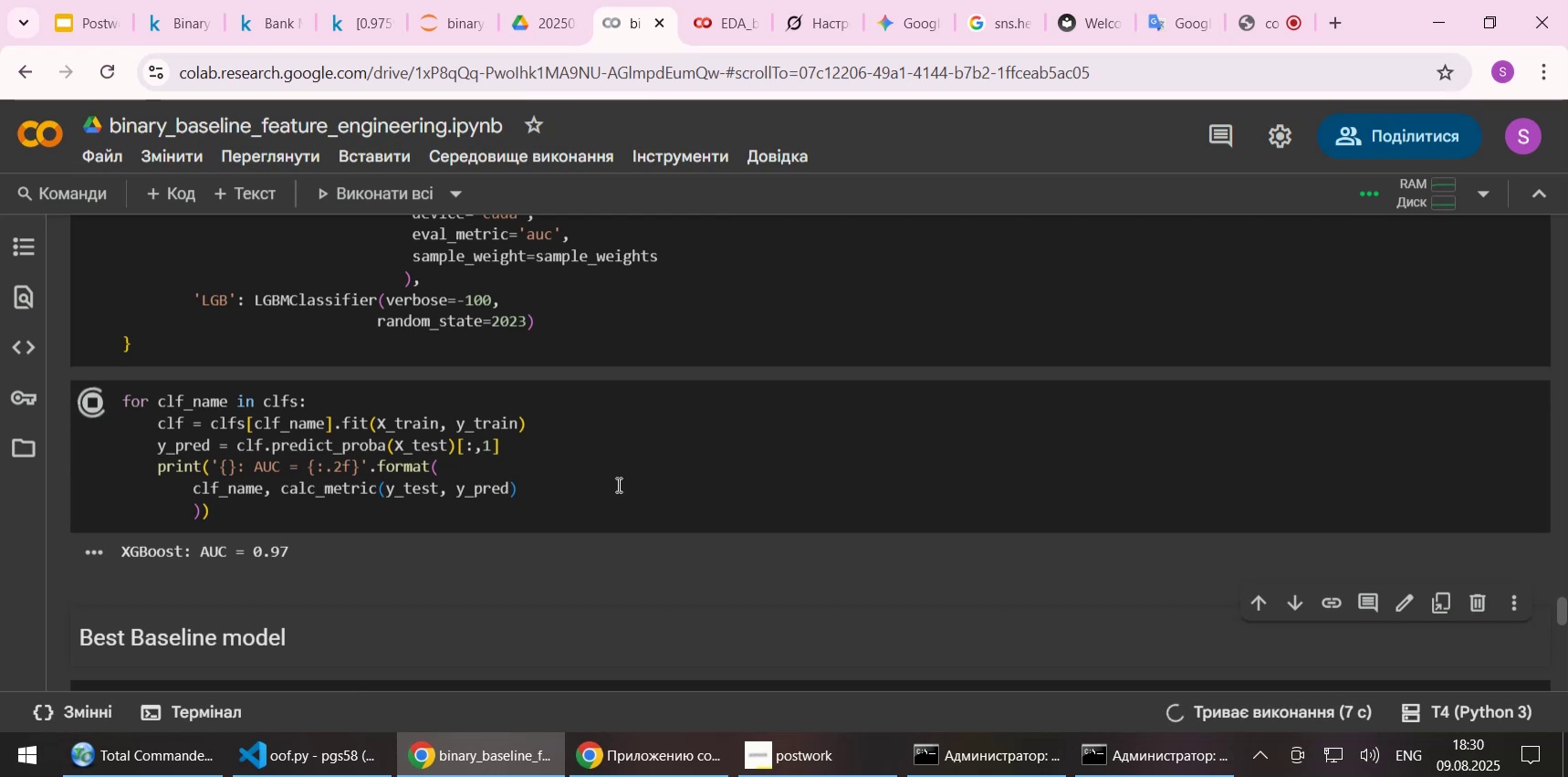 
scroll: coordinate [614, 481], scroll_direction: down, amount: 1.0
 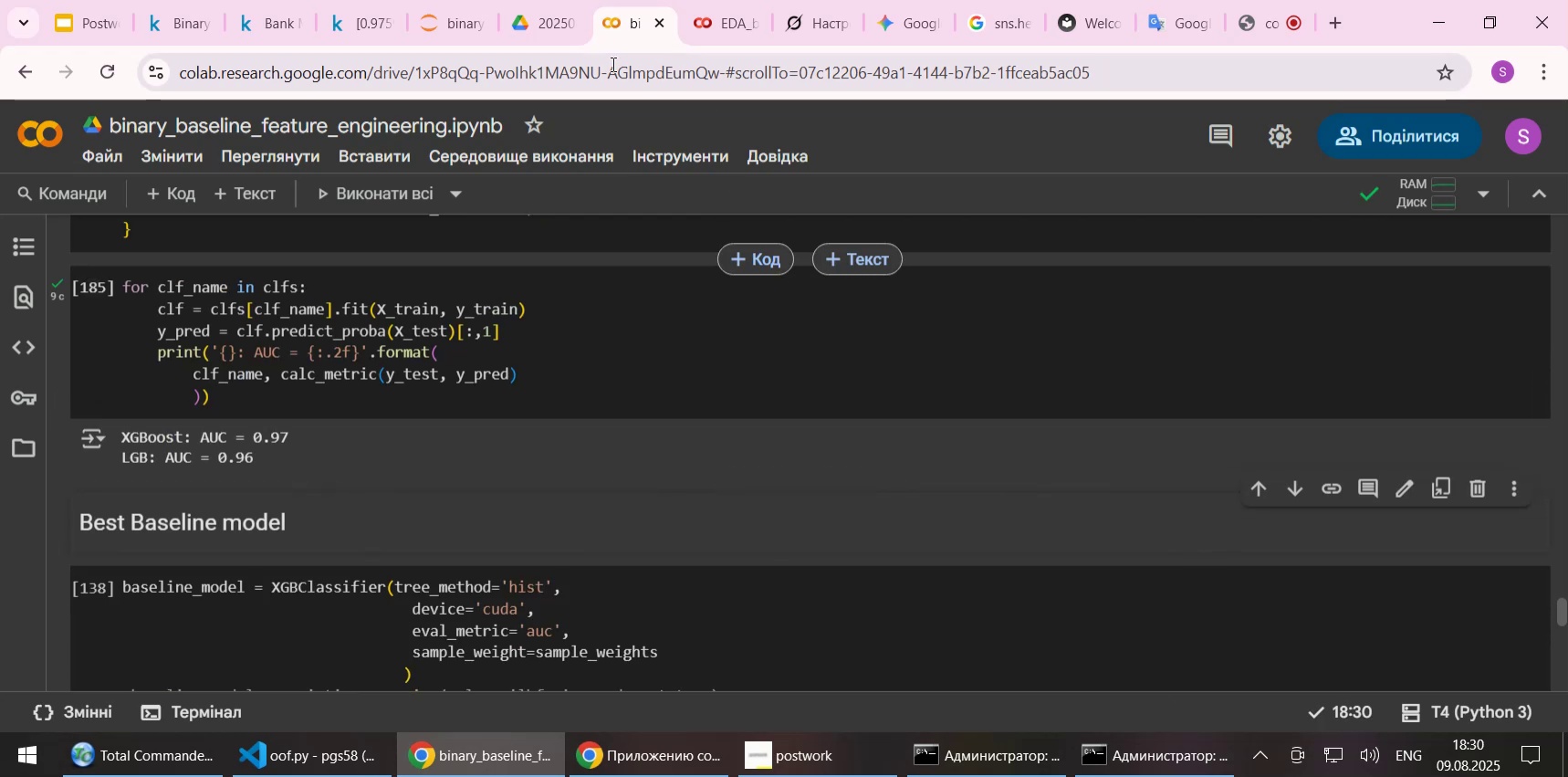 
mouse_move([376, 53])
 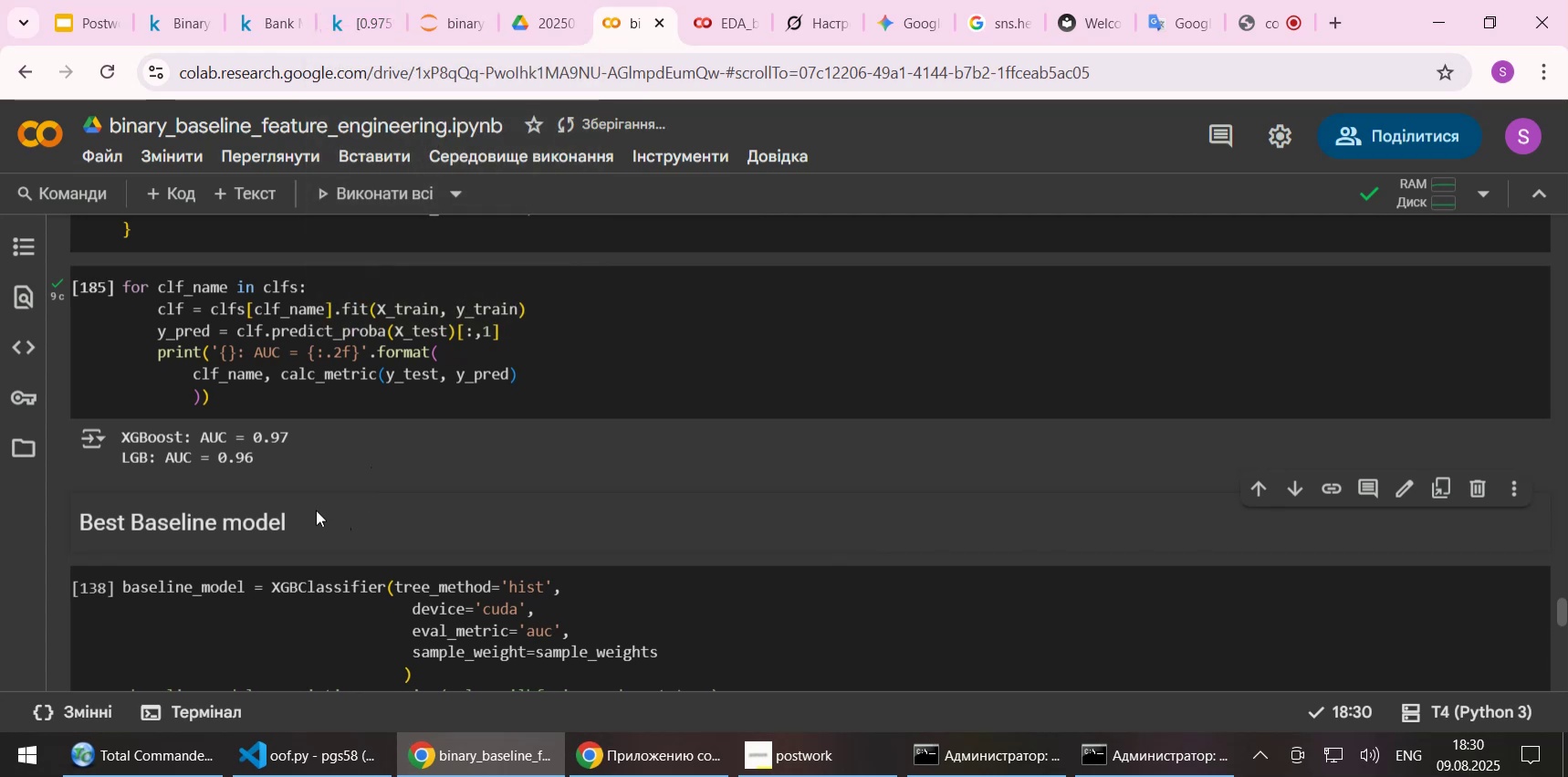 
scroll: coordinate [304, 517], scroll_direction: down, amount: 1.0
 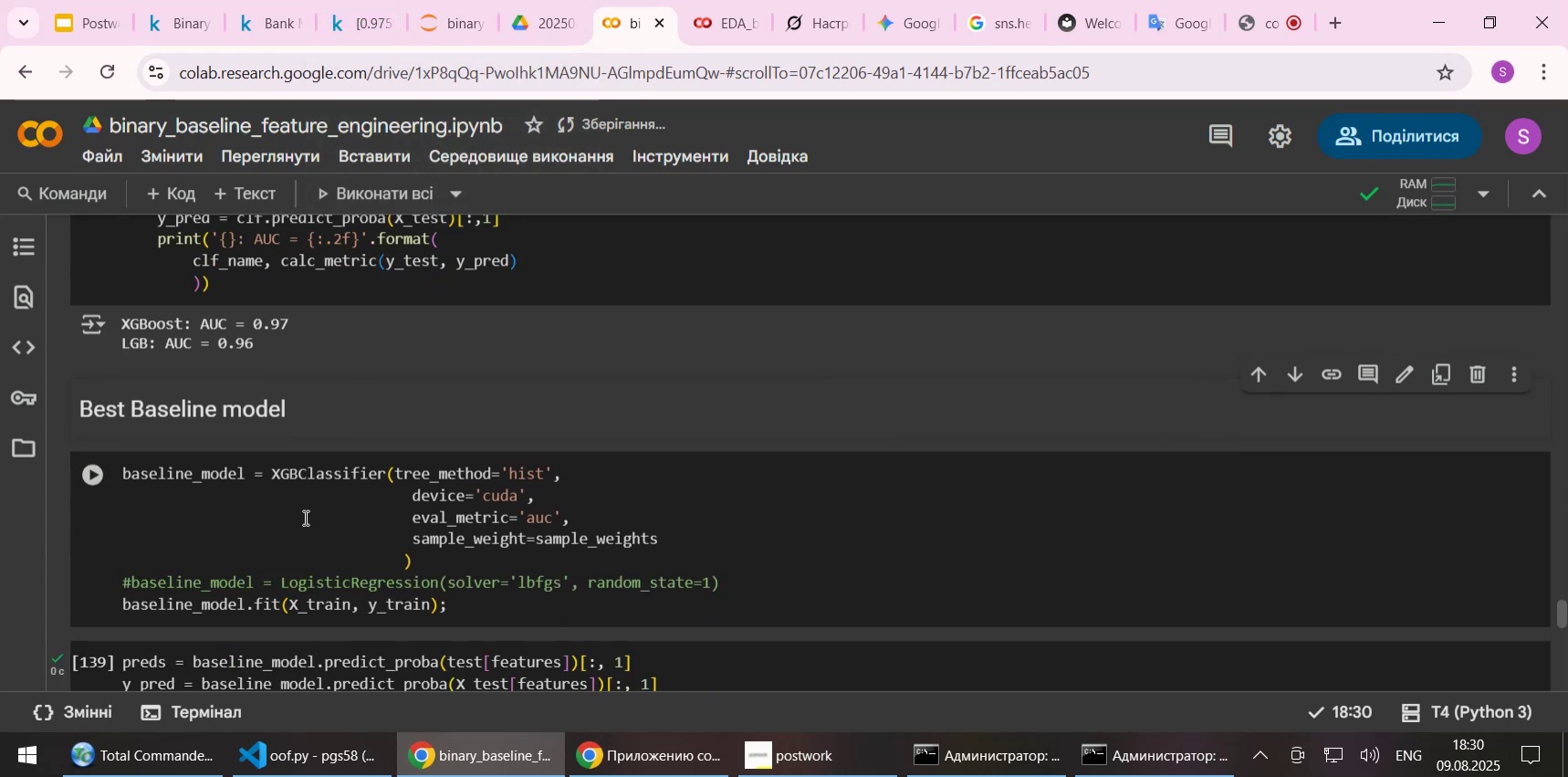 
left_click([304, 517])
 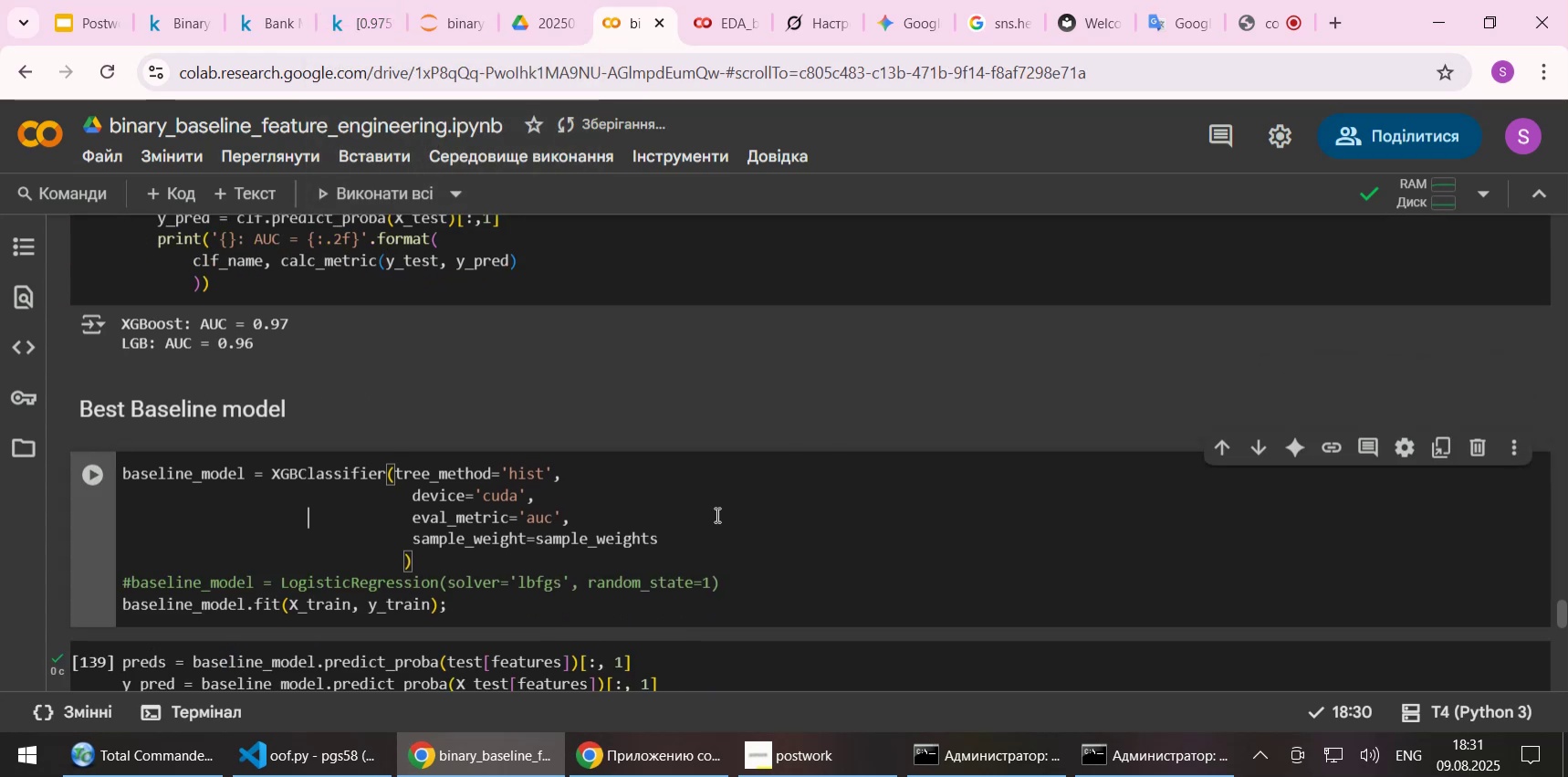 
key(Shift+Enter)
 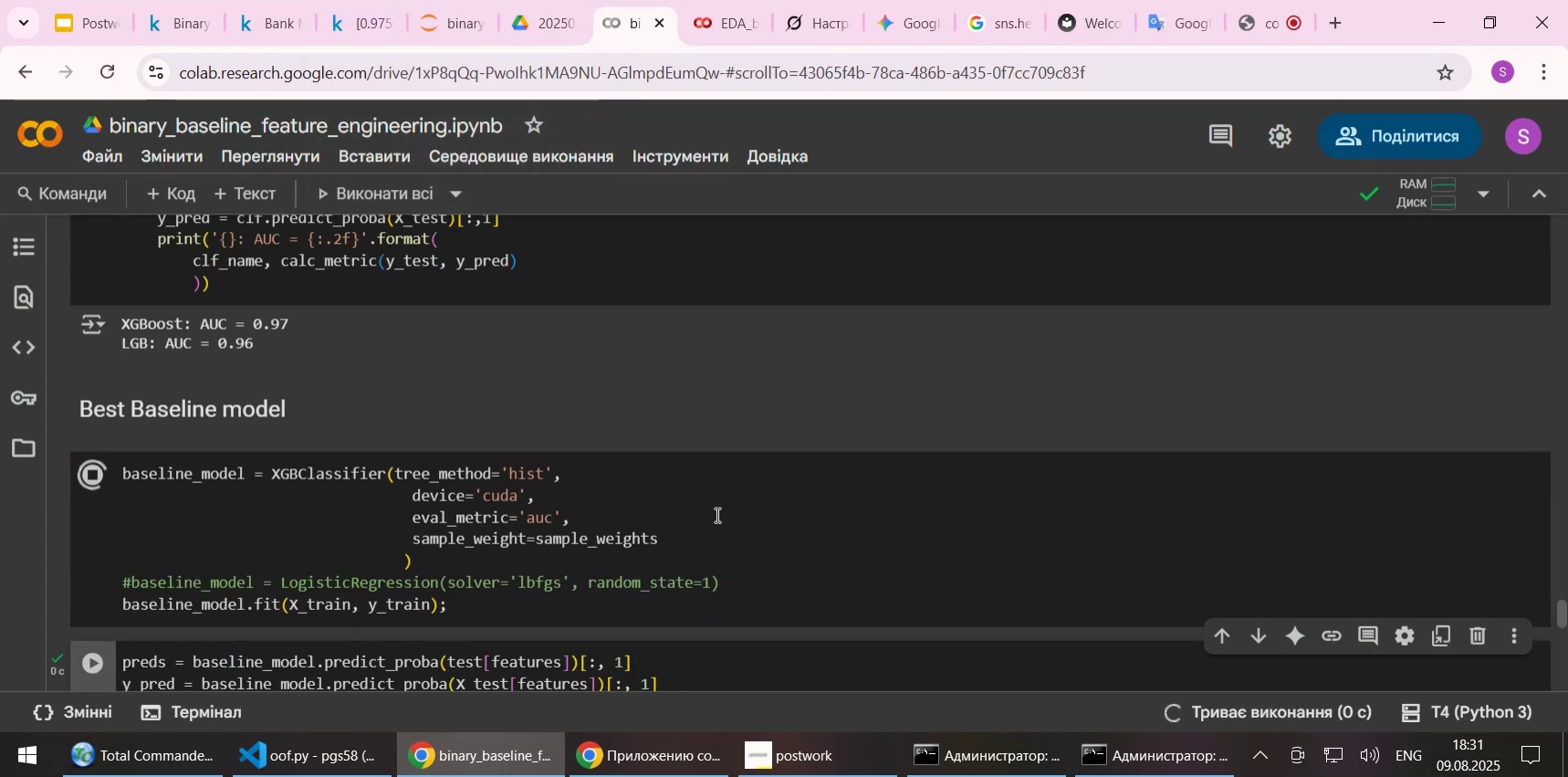 
scroll: coordinate [716, 514], scroll_direction: down, amount: 2.0
 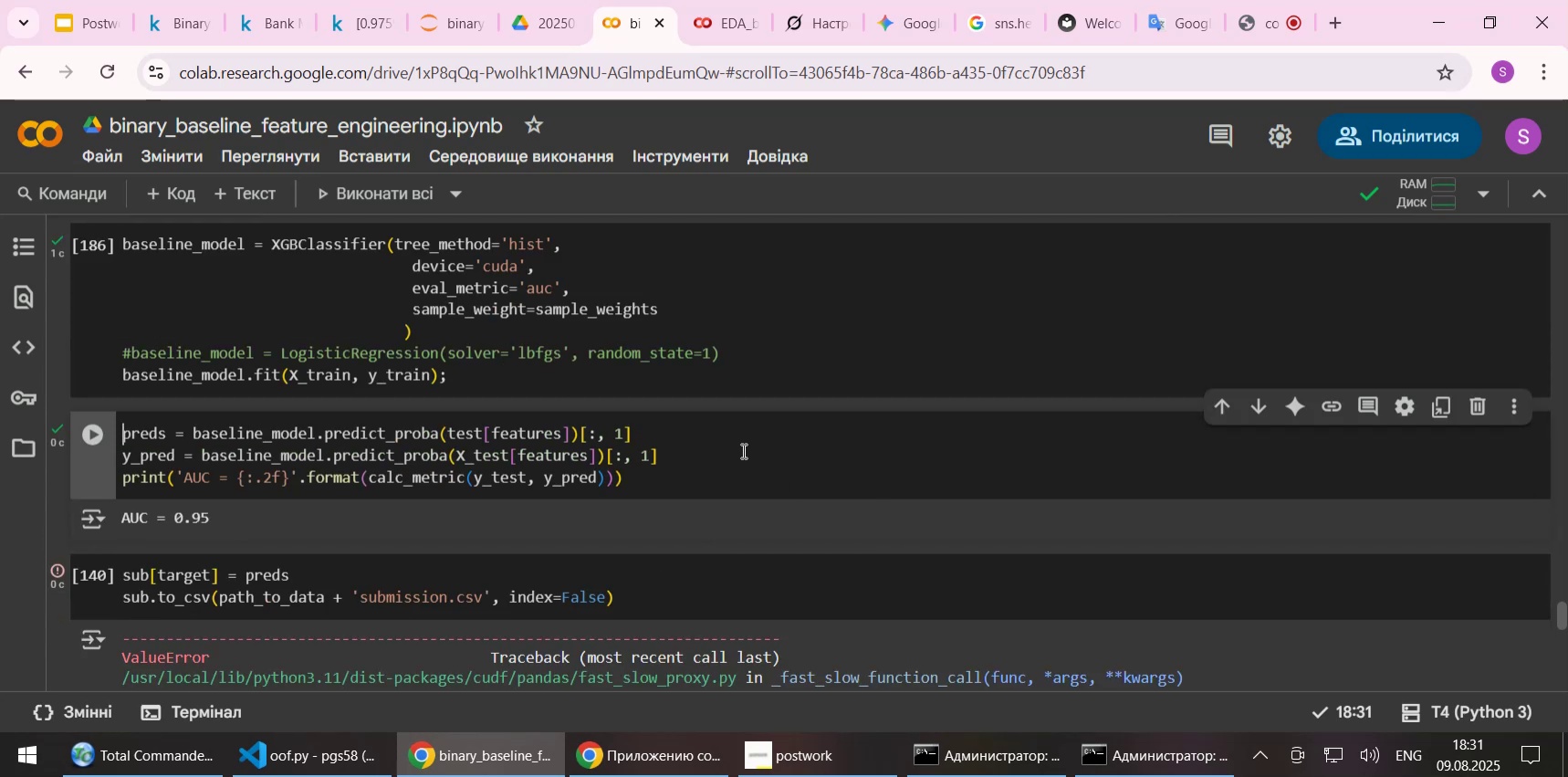 
left_click([726, 458])
 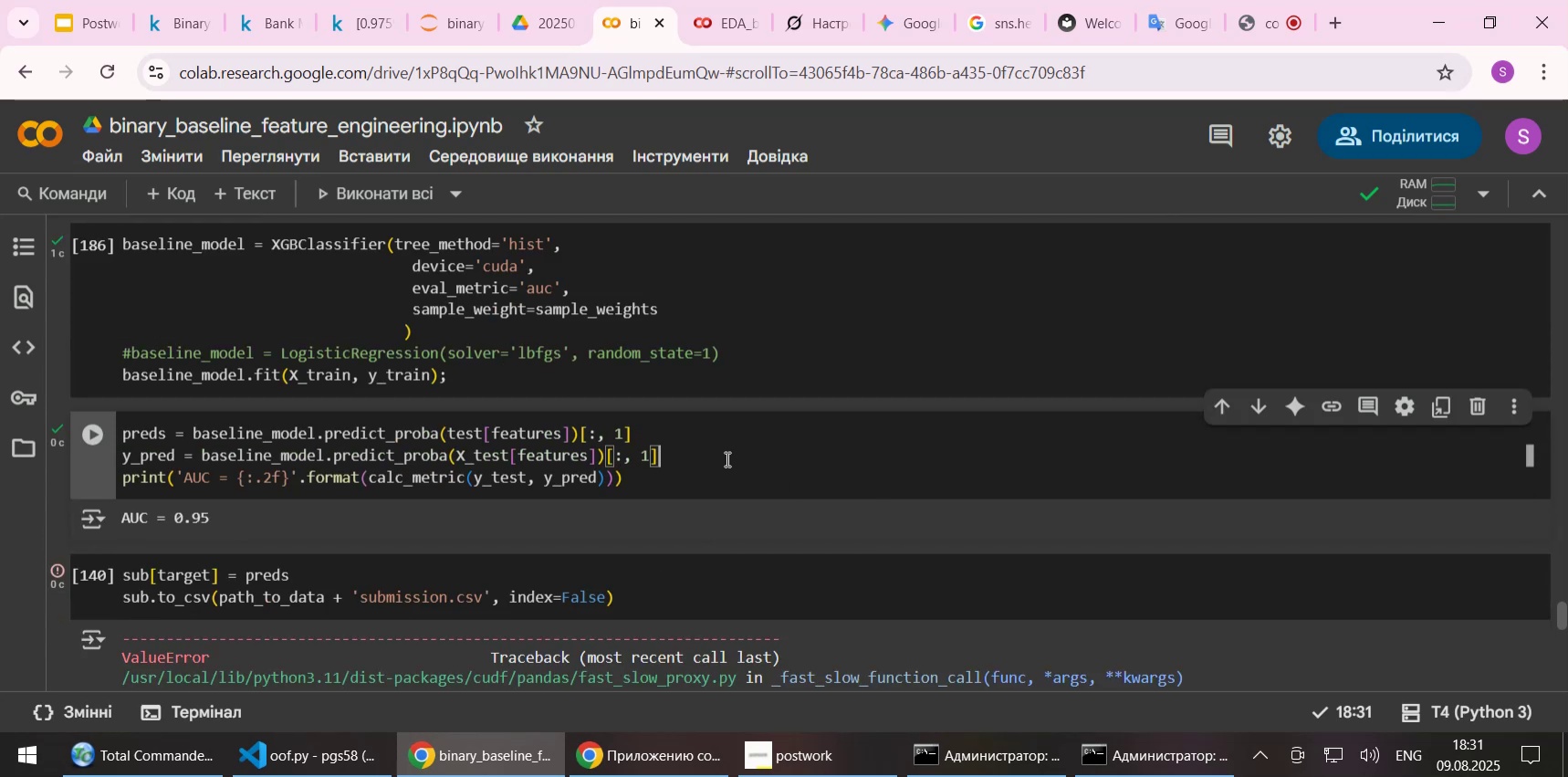 
key(Shift+Enter)
 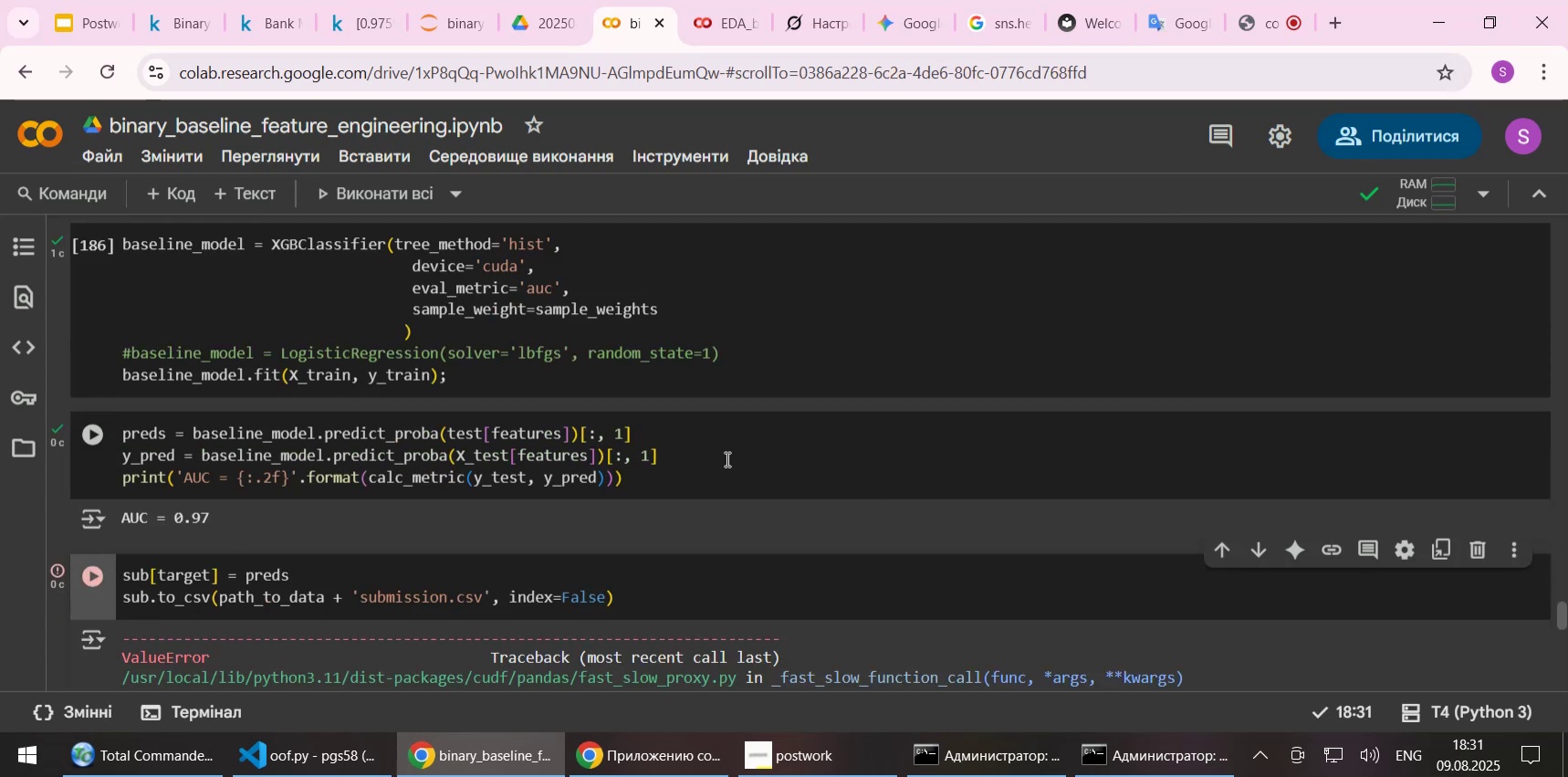 
key(Shift+Enter)
 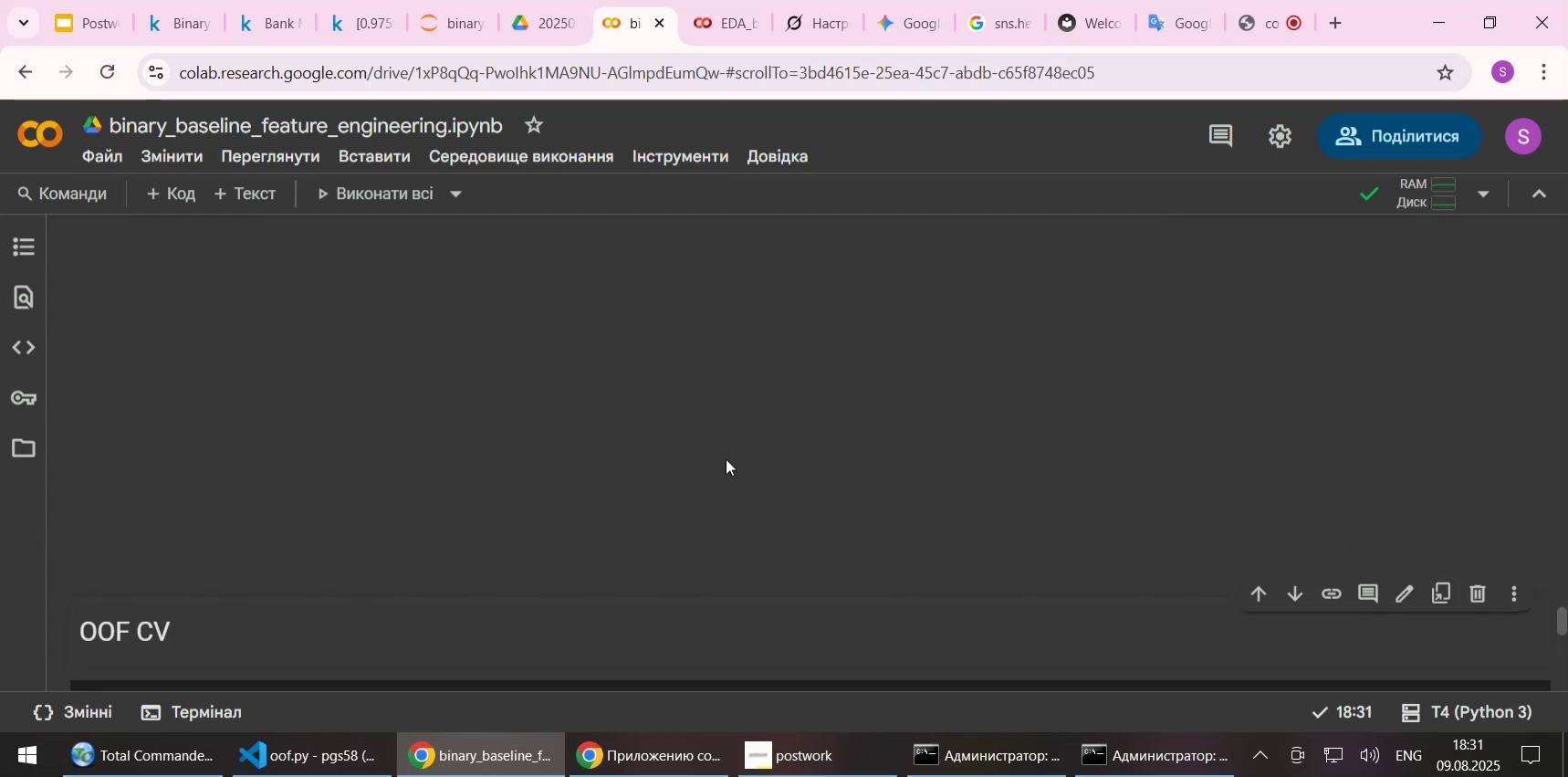 
scroll: coordinate [727, 458], scroll_direction: up, amount: 3.0
 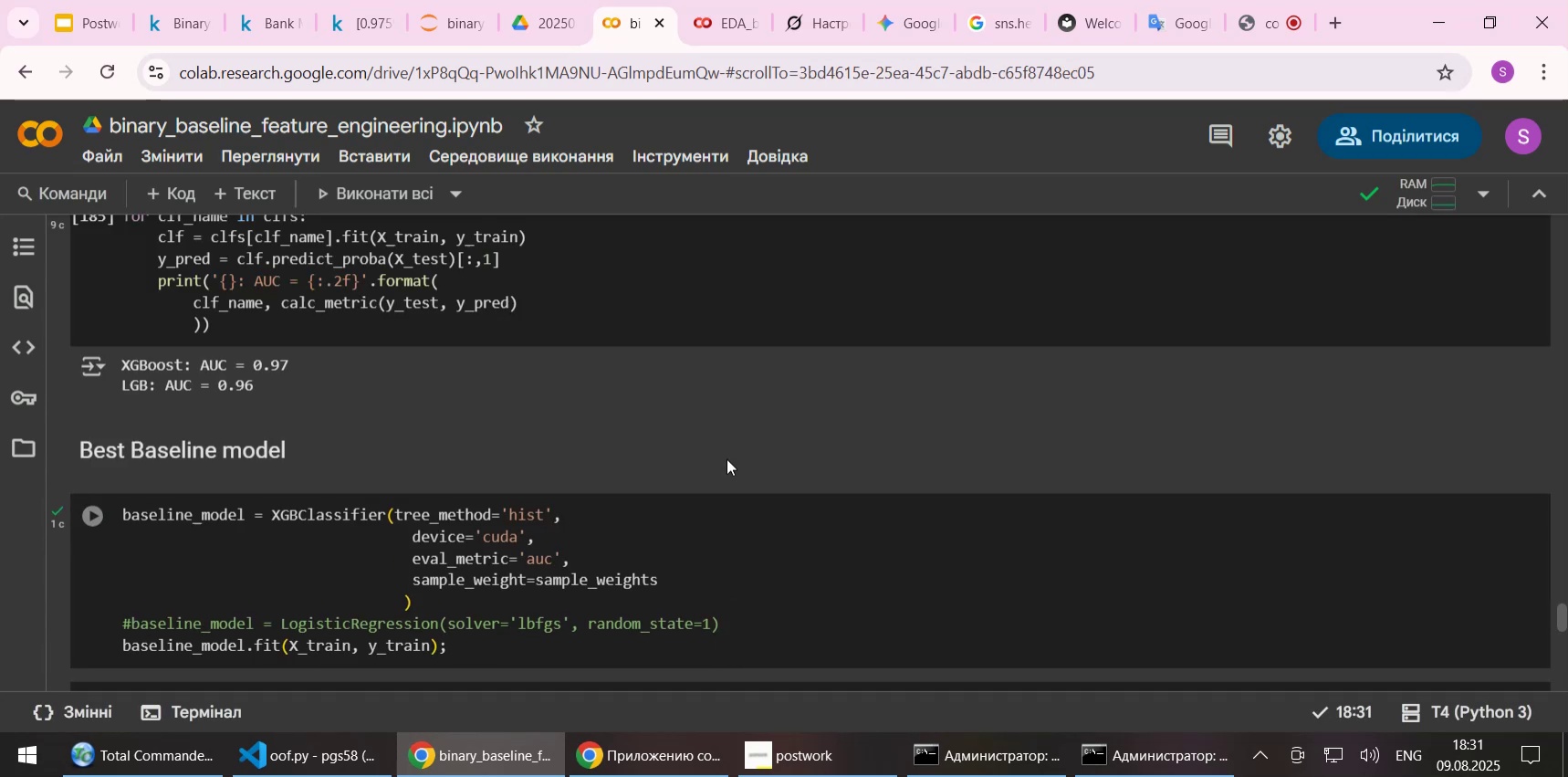 
scroll: coordinate [727, 458], scroll_direction: down, amount: 1.0
 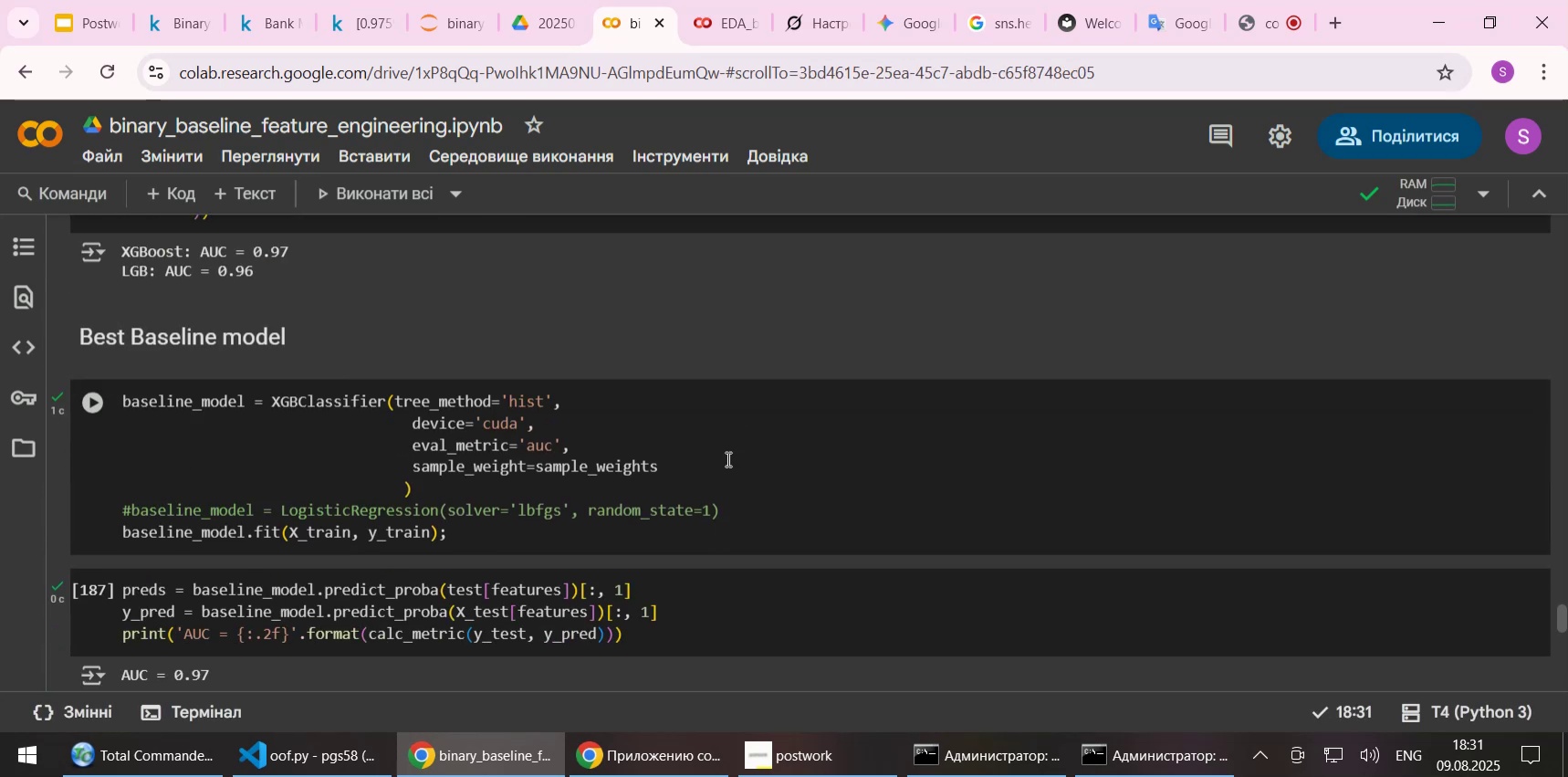 
scroll: coordinate [727, 458], scroll_direction: up, amount: 1.0
 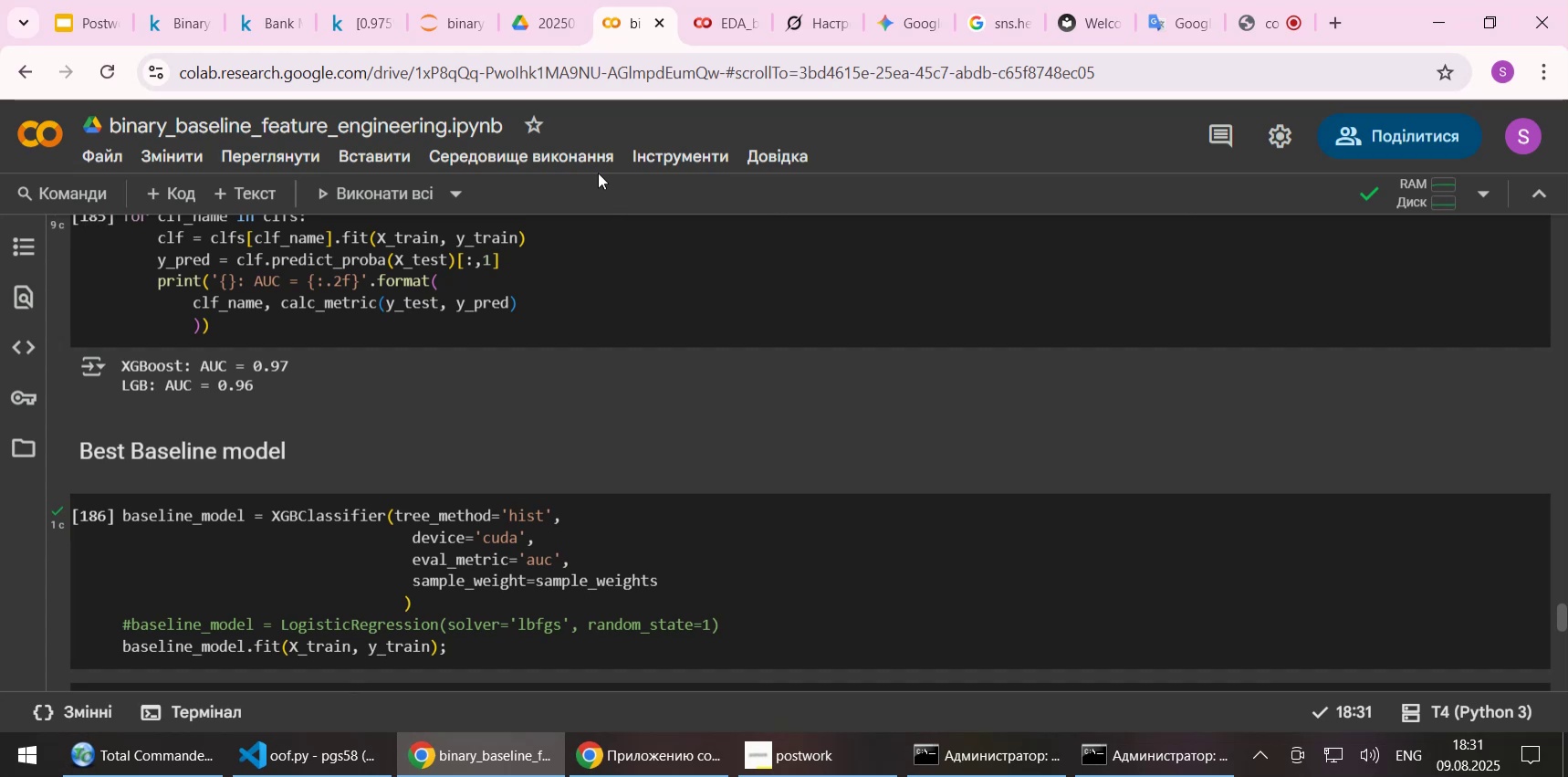 
left_click([553, 5])
 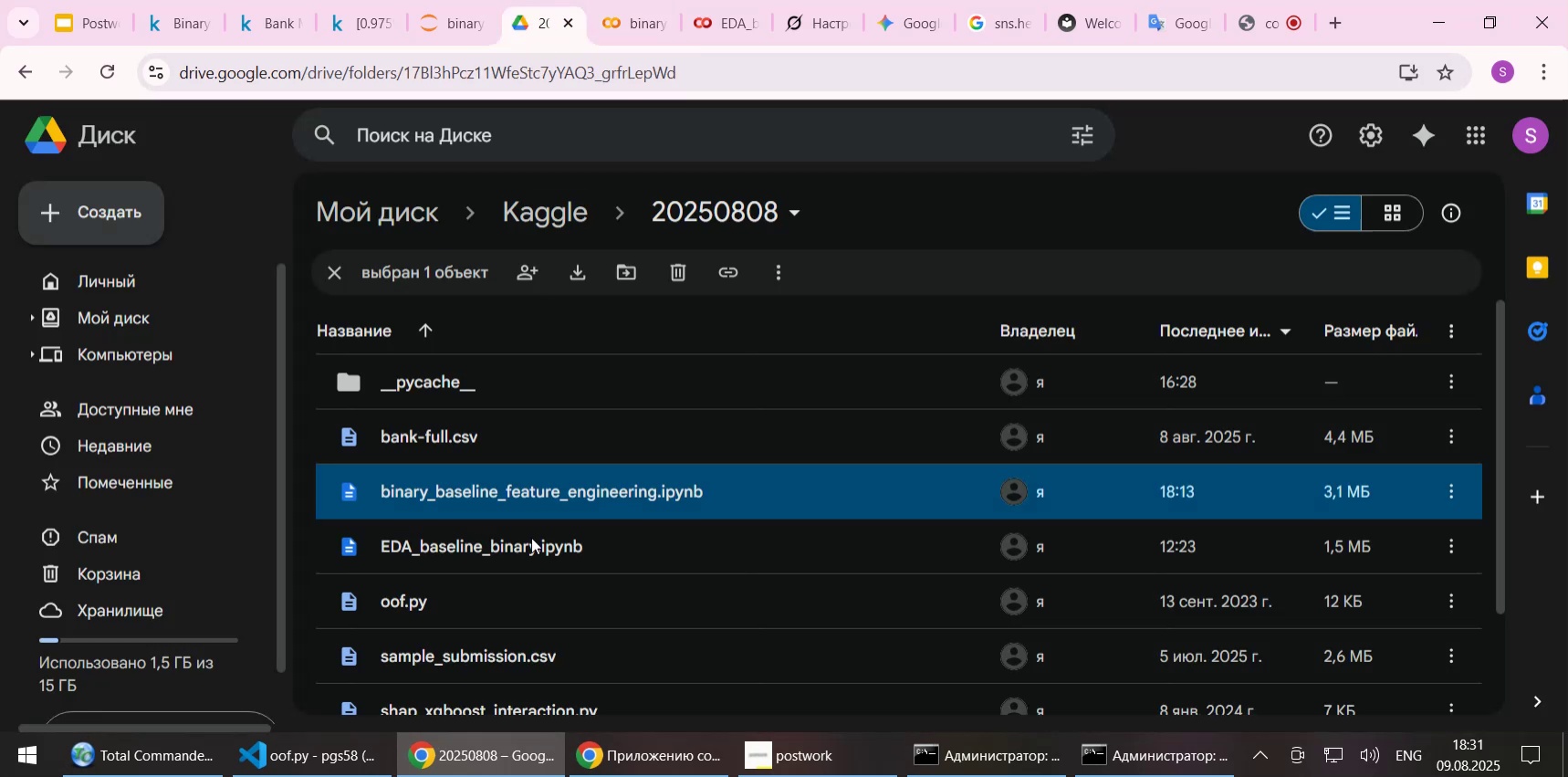 
scroll: coordinate [529, 538], scroll_direction: down, amount: 4.0
 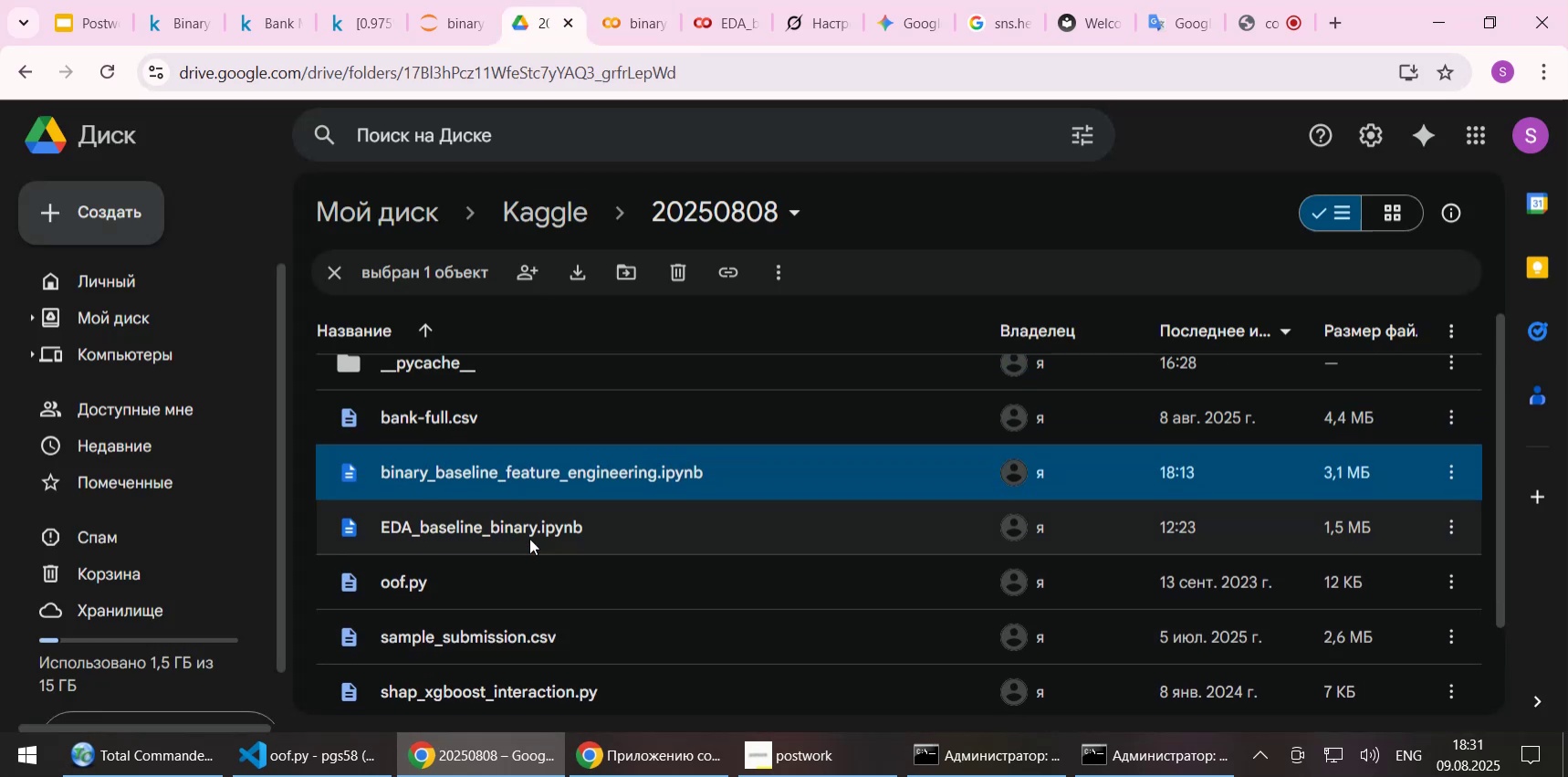 
scroll: coordinate [528, 541], scroll_direction: up, amount: 4.0
 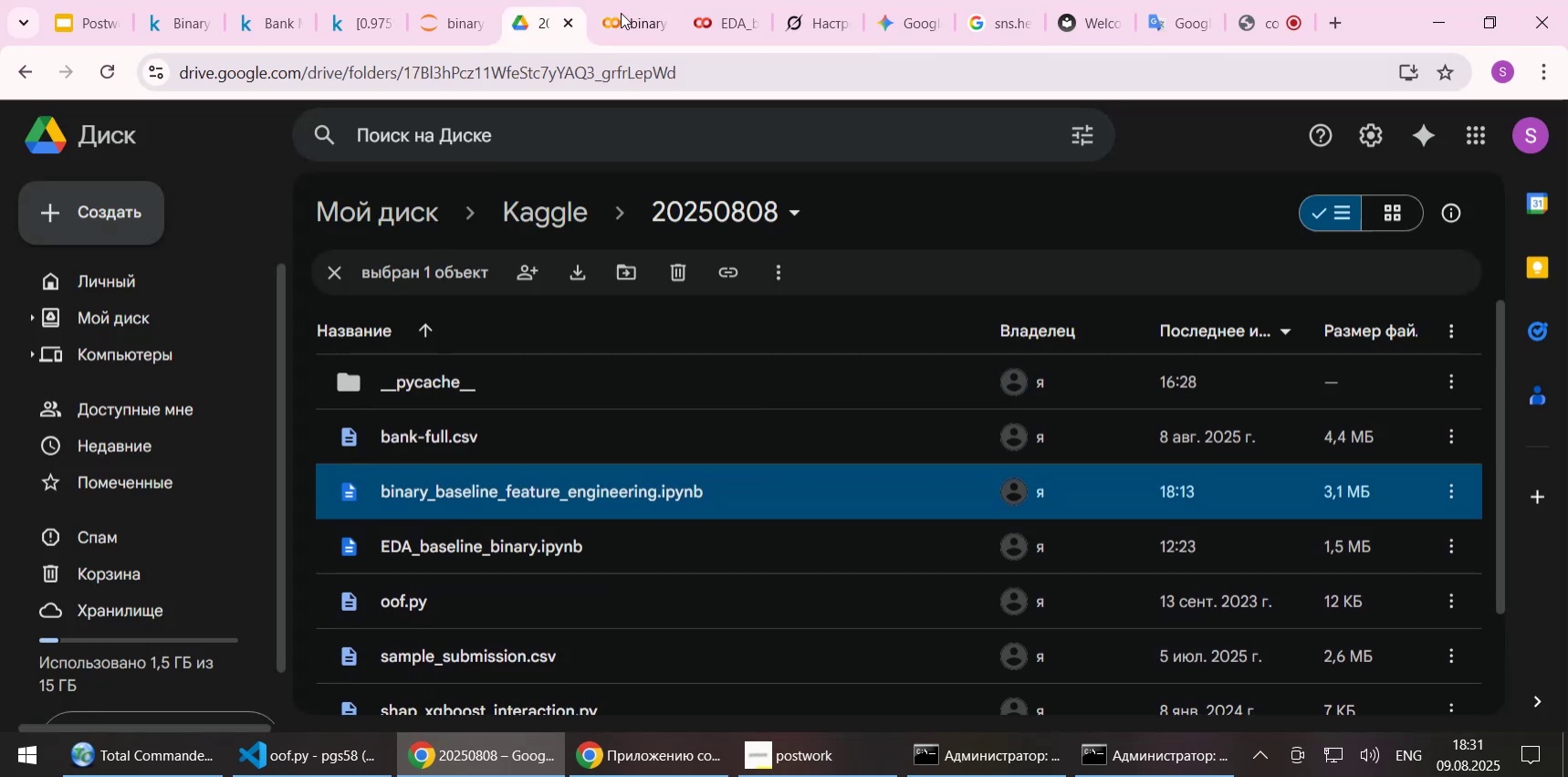 
left_click([621, 27])
 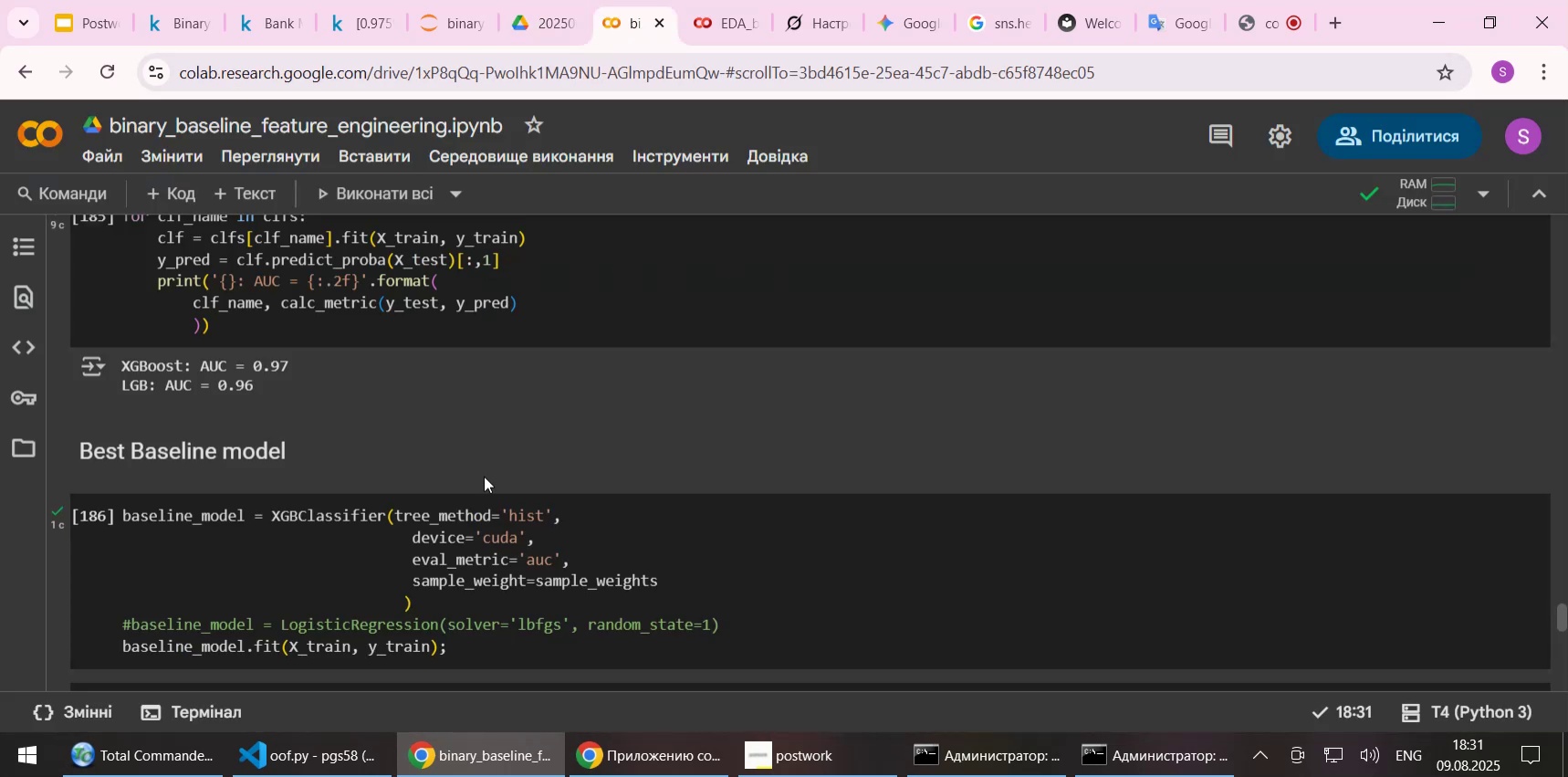 
scroll: coordinate [475, 483], scroll_direction: down, amount: 4.0
 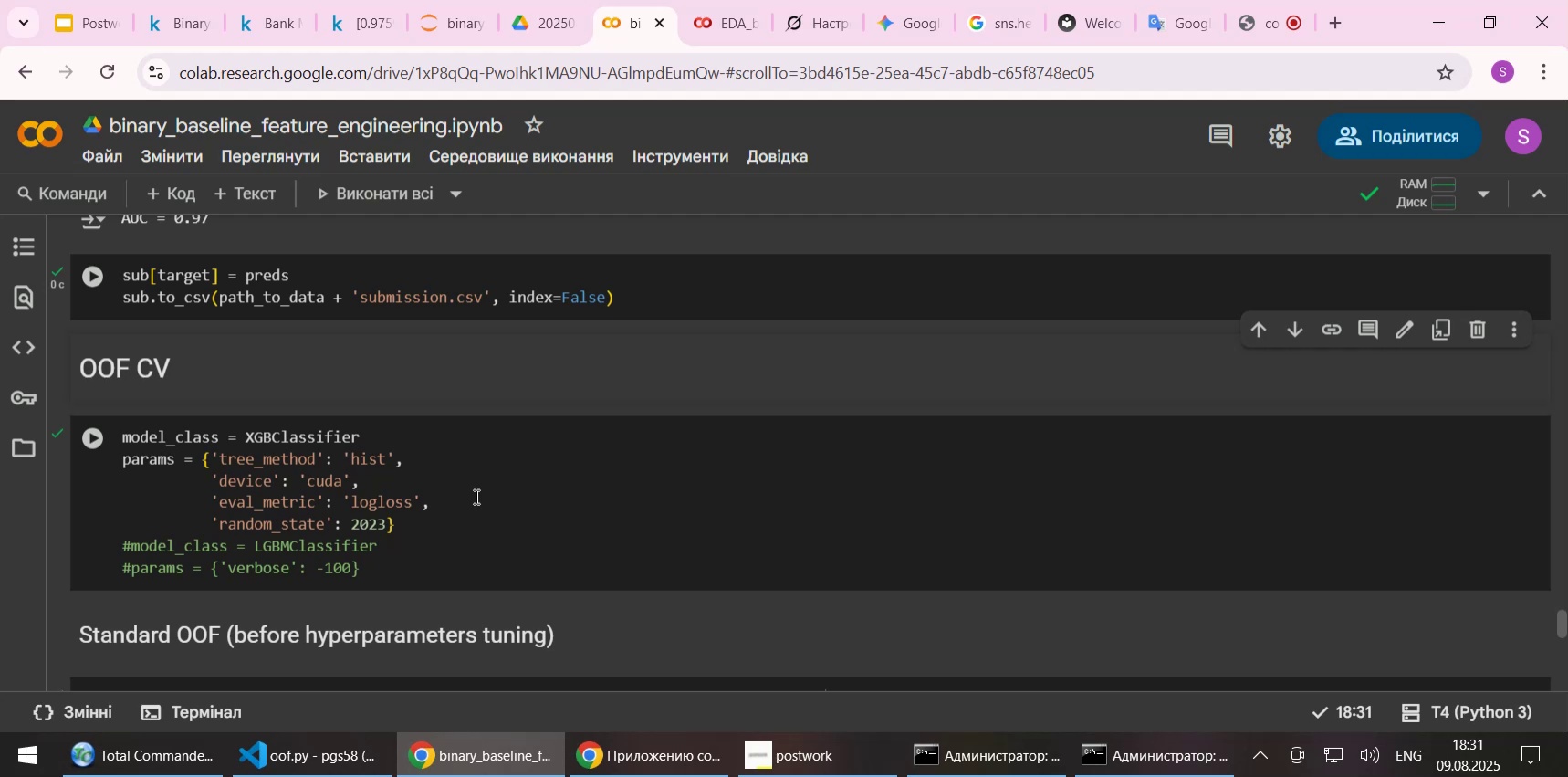 
left_click([532, 16])
 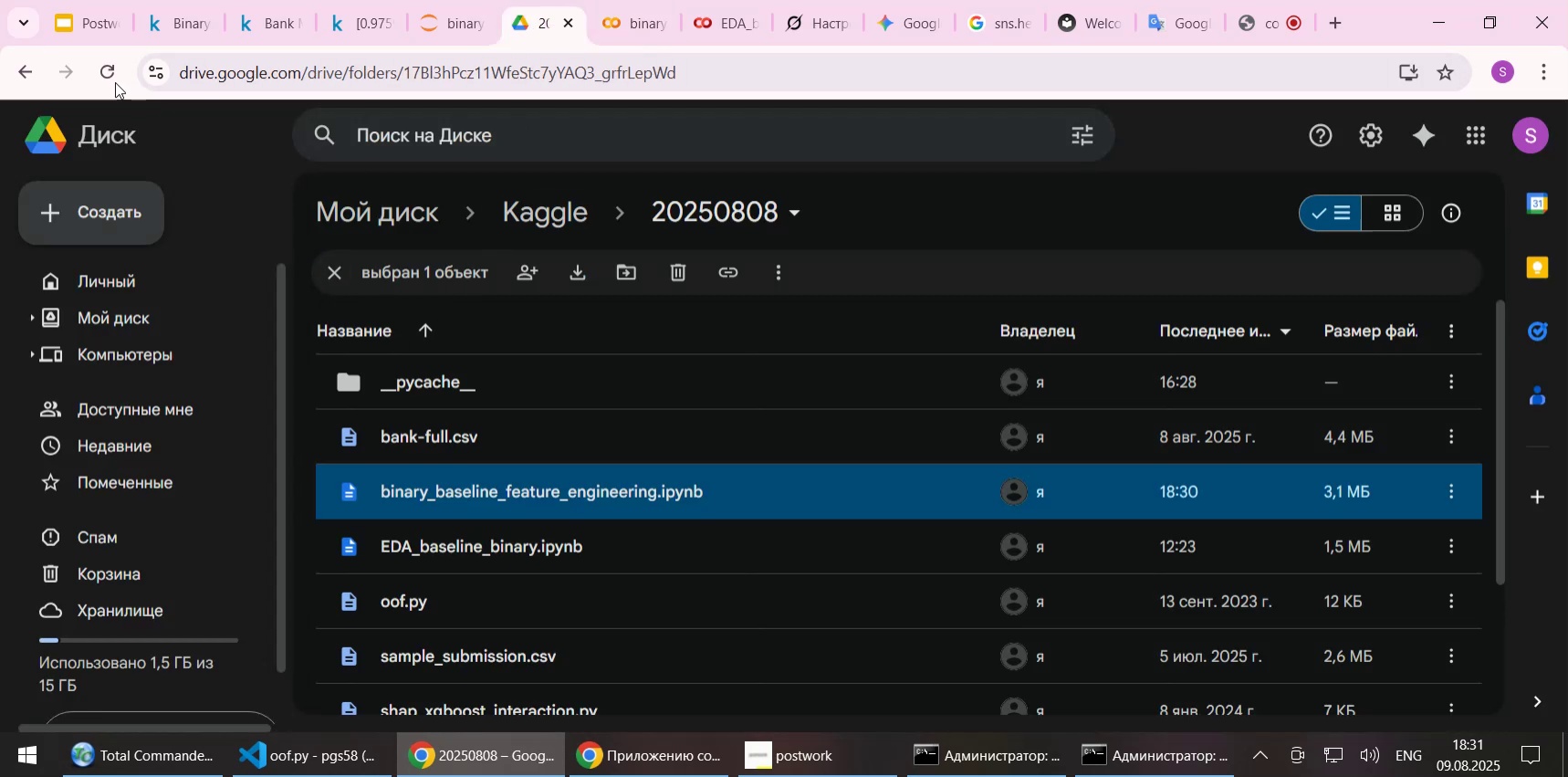 
left_click([106, 74])
 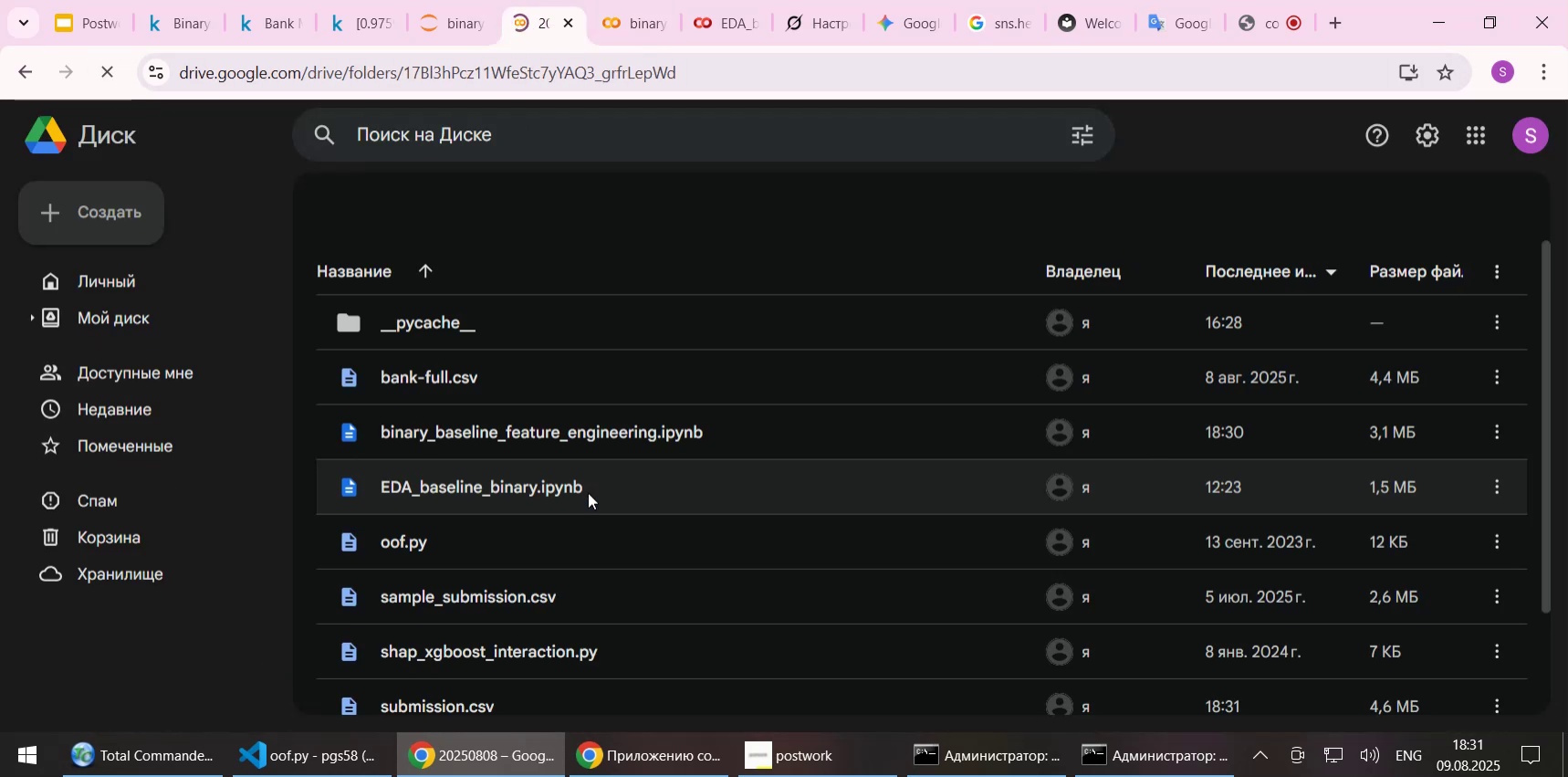 
scroll: coordinate [434, 614], scroll_direction: down, amount: 5.0
 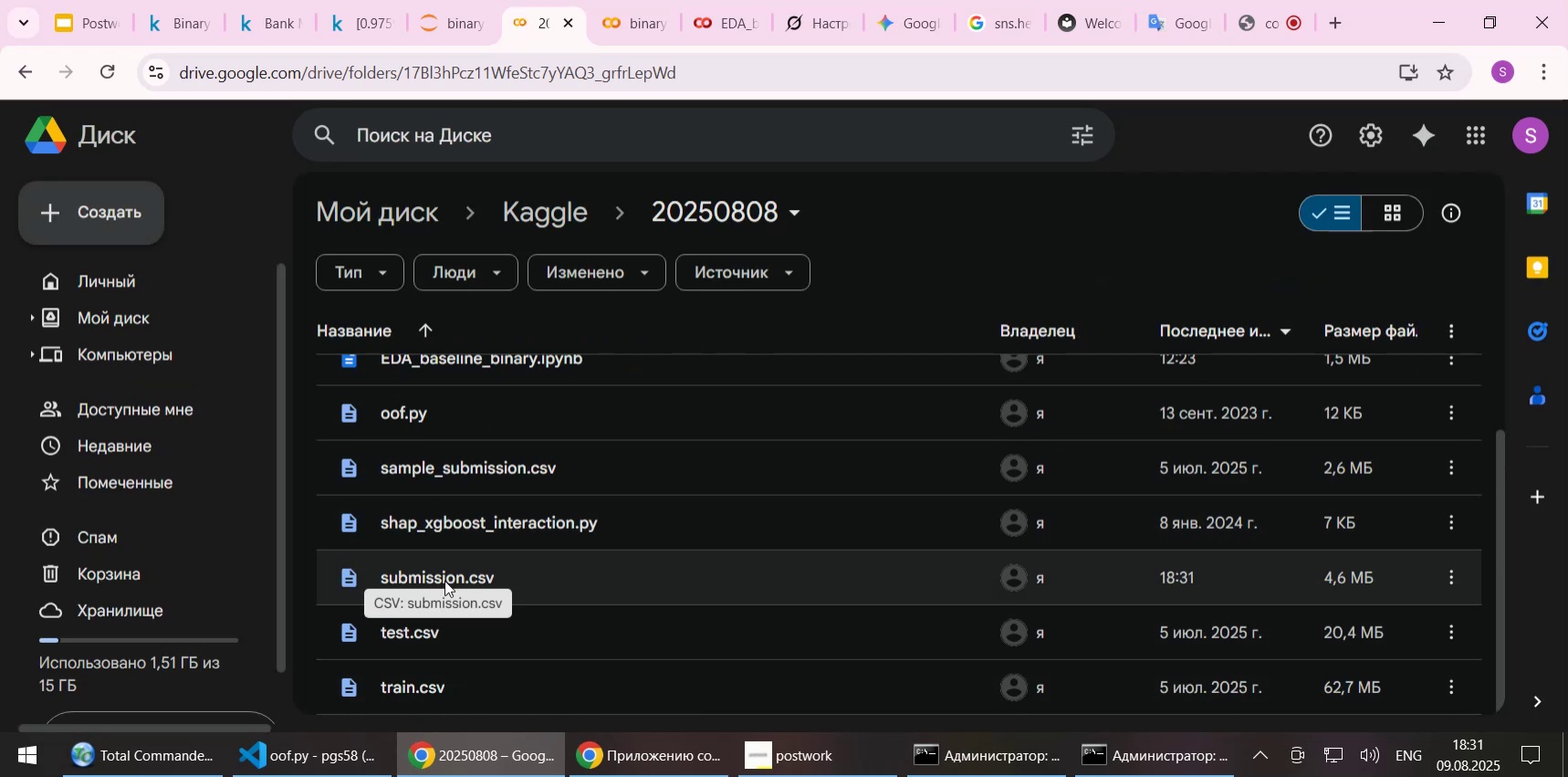 
right_click([444, 580])
 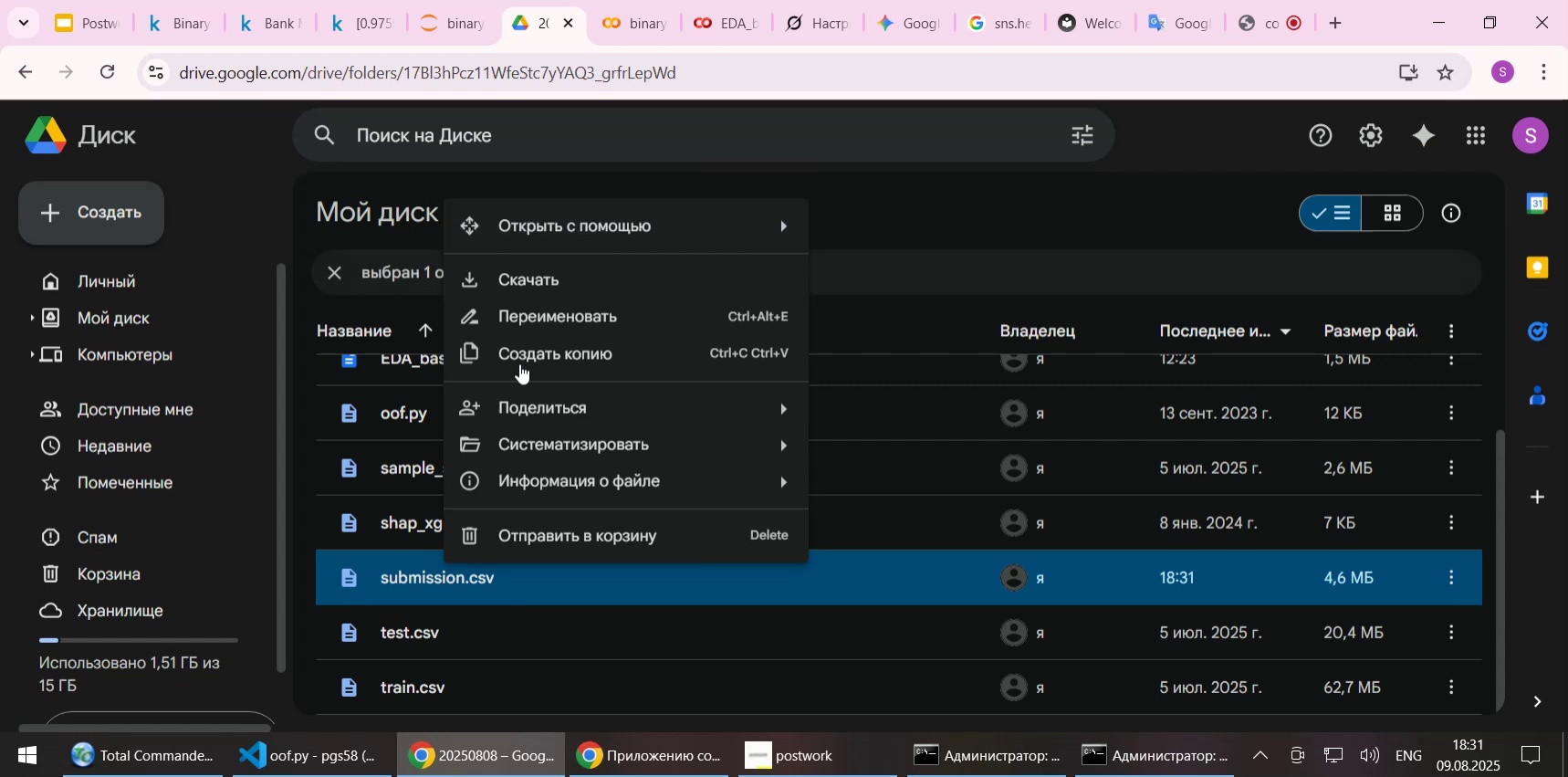 
left_click([540, 327])
 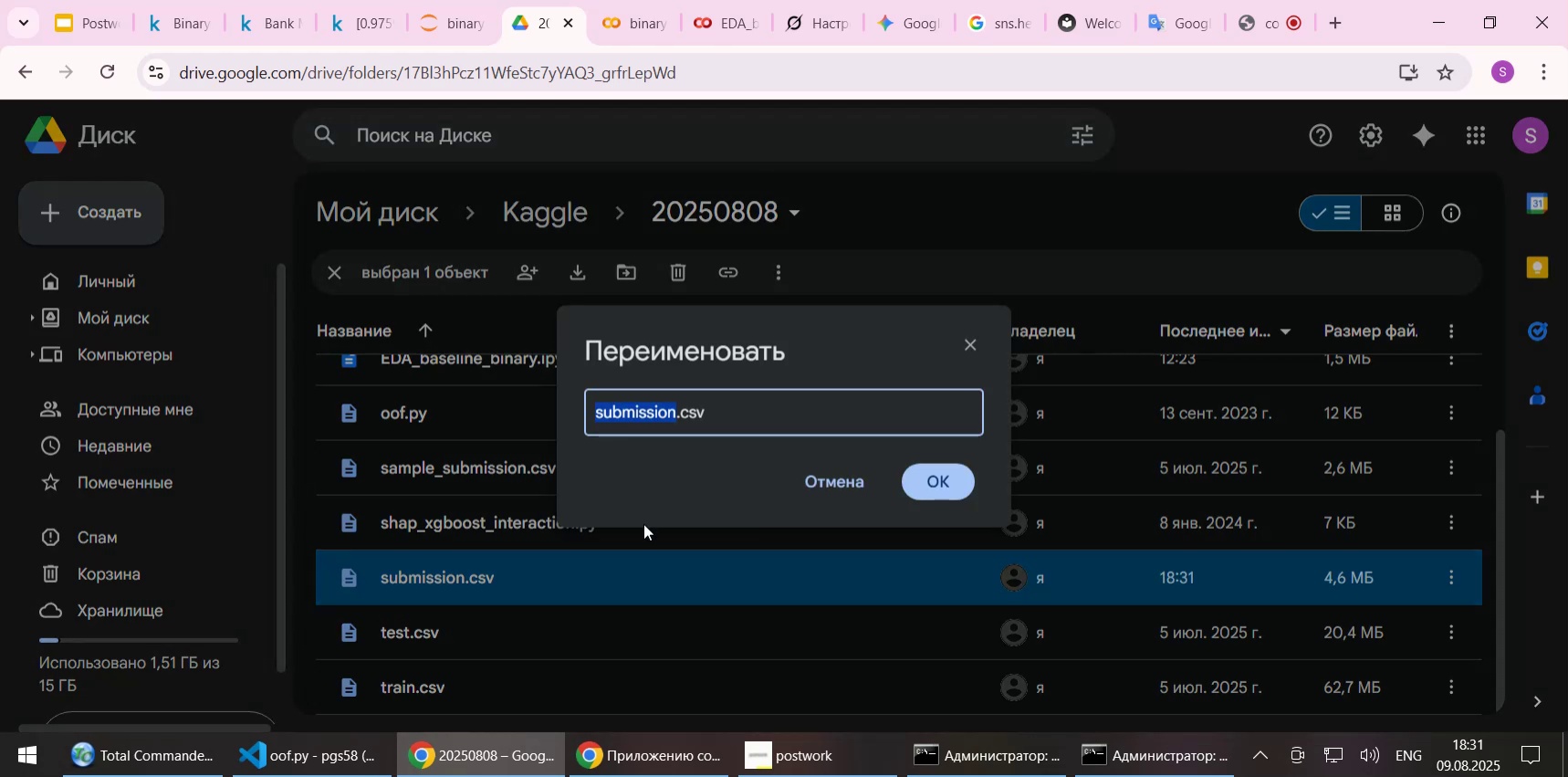 
type(baseline)
 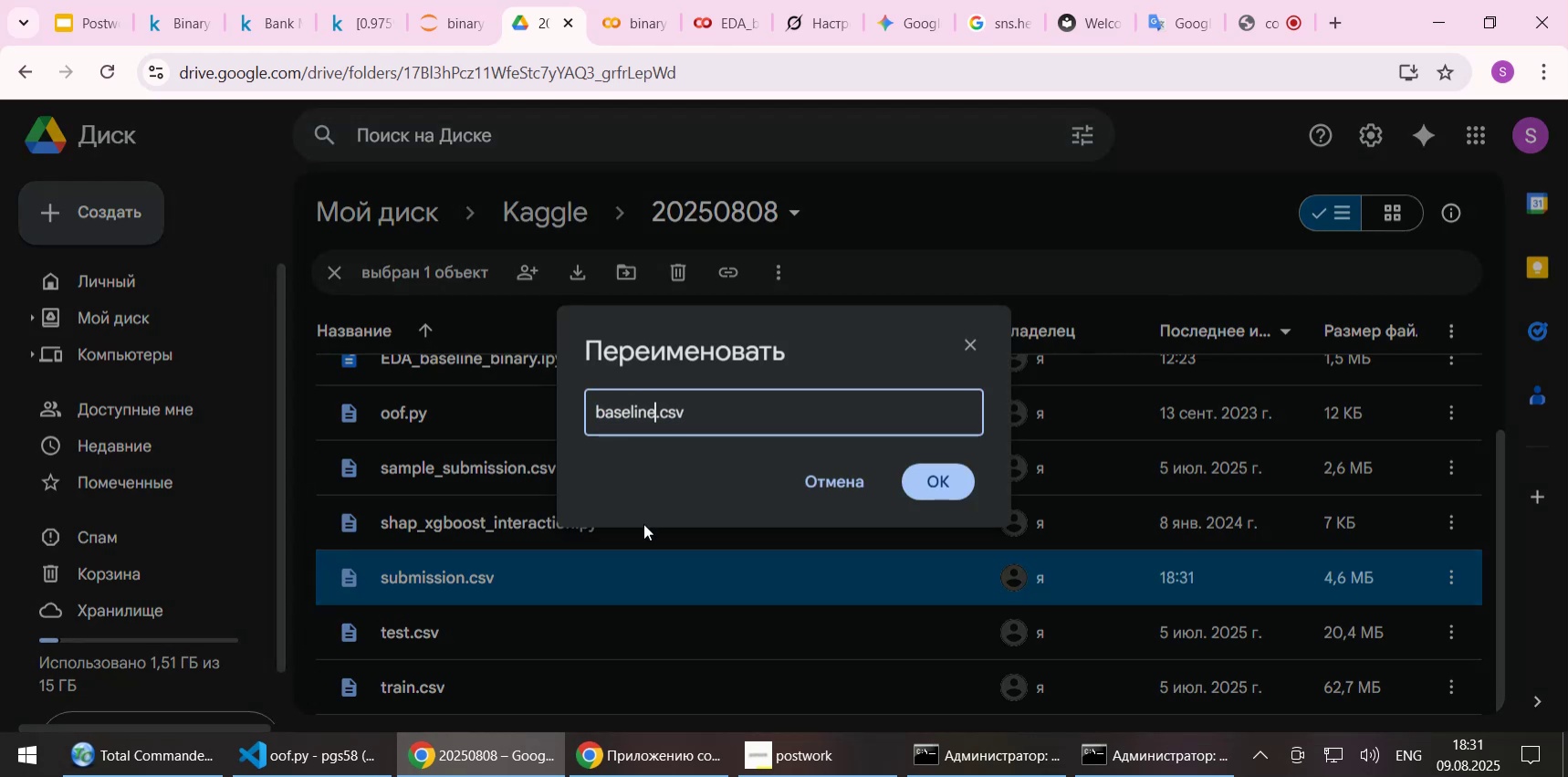 
key(Enter)
 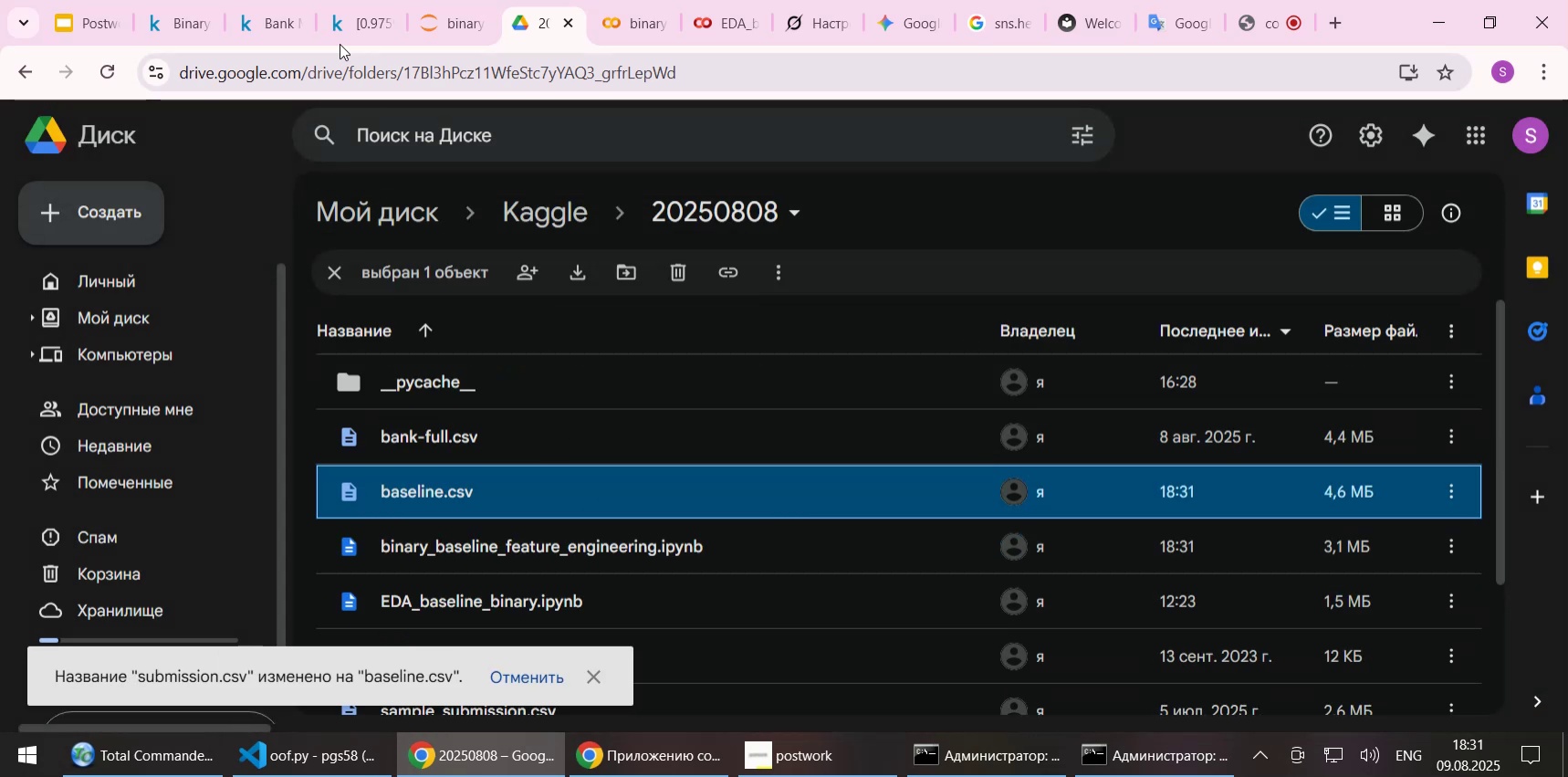 
left_click([172, 20])
 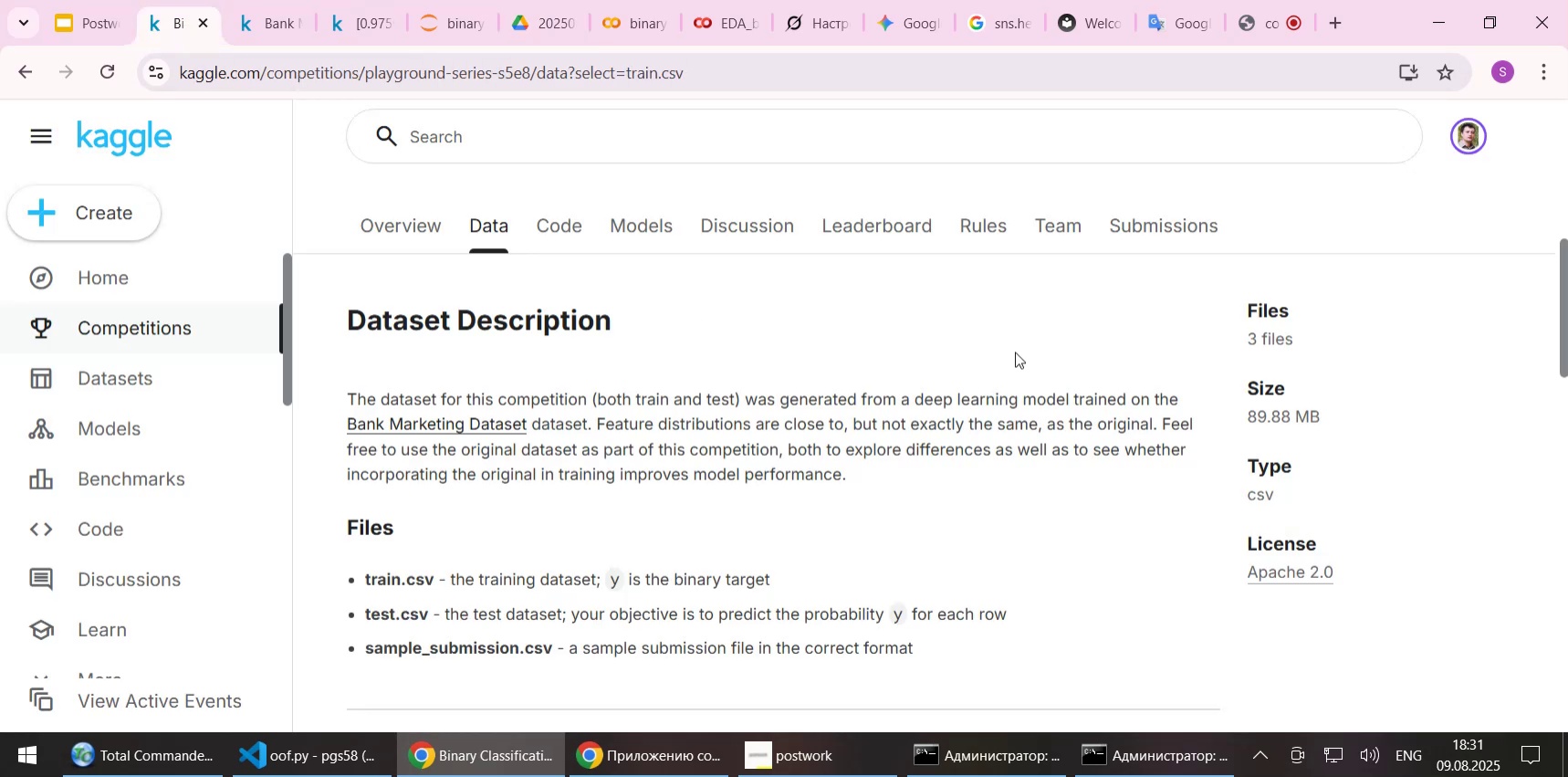 
scroll: coordinate [1006, 371], scroll_direction: up, amount: 6.0
 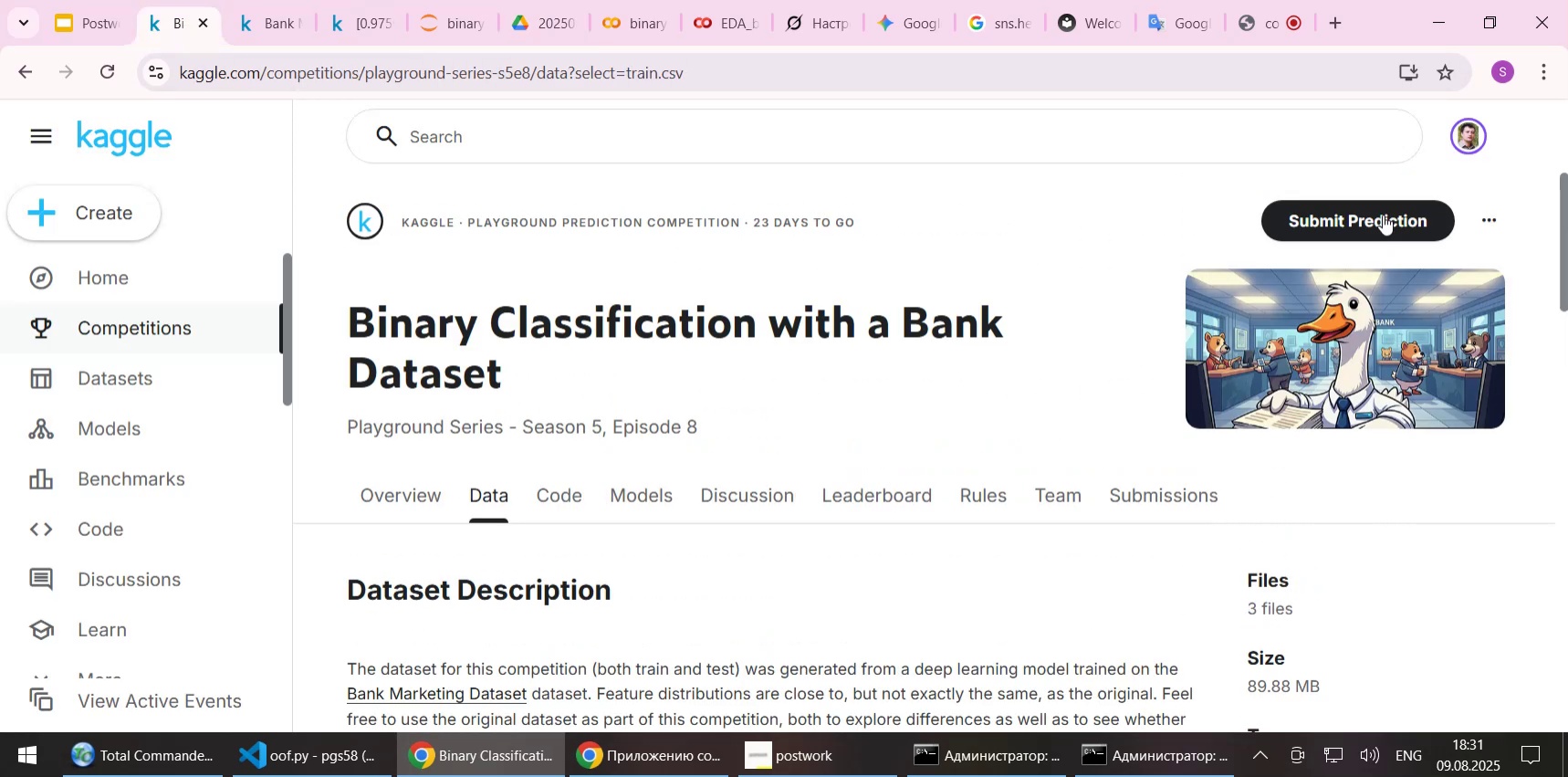 
left_click([1383, 215])
 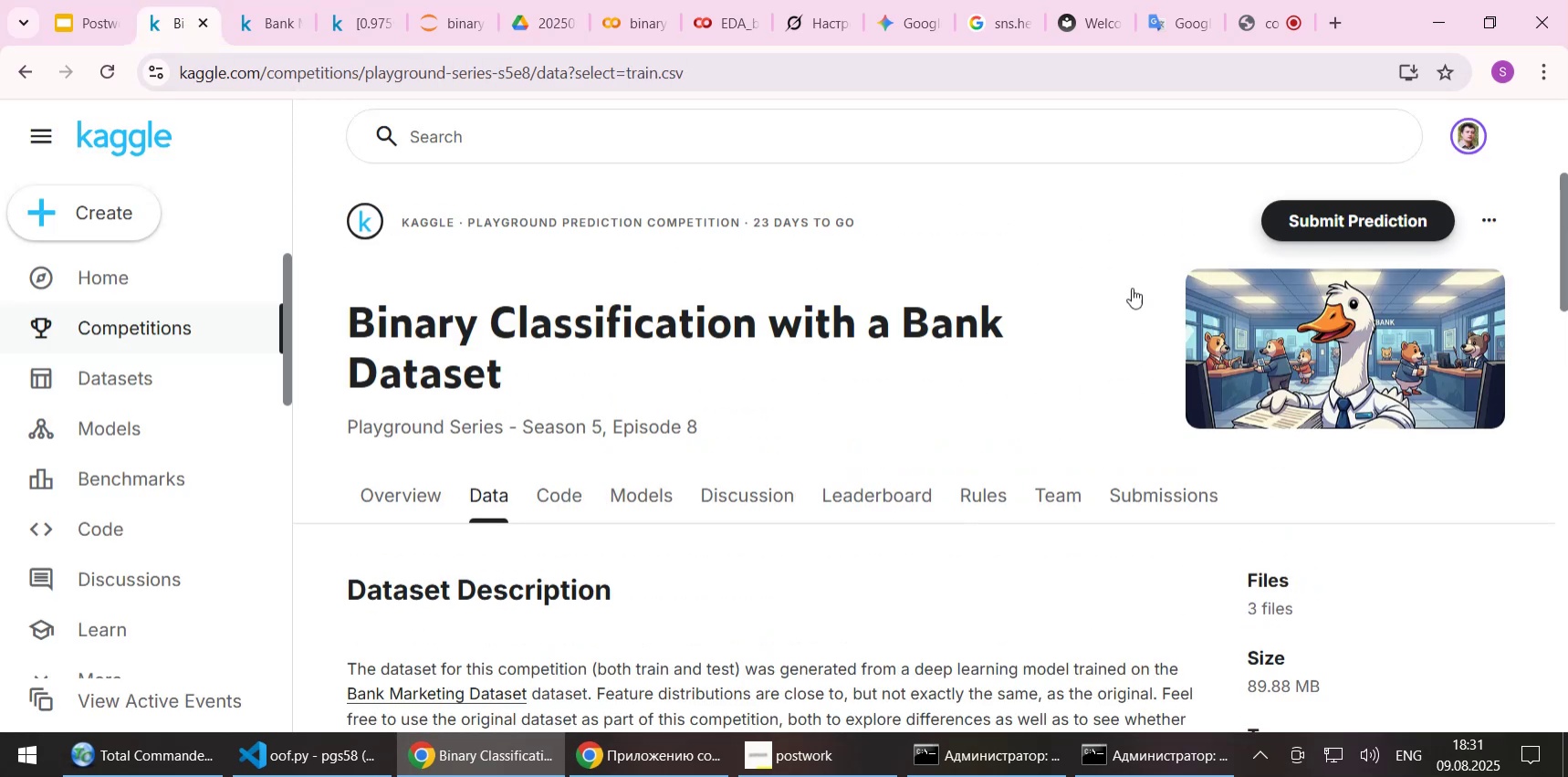 
mouse_move([713, 382])
 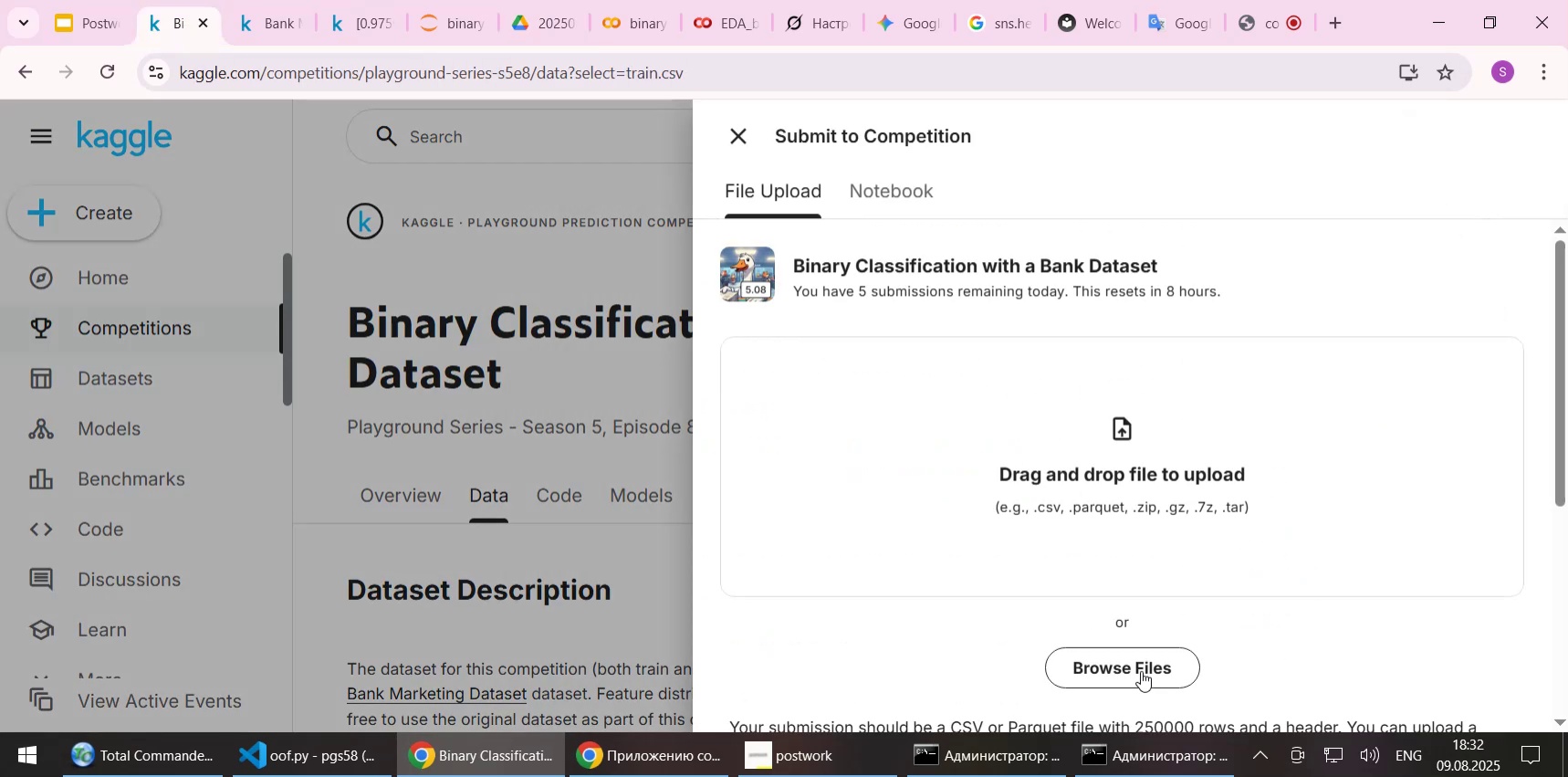 
mouse_move([487, 25])
 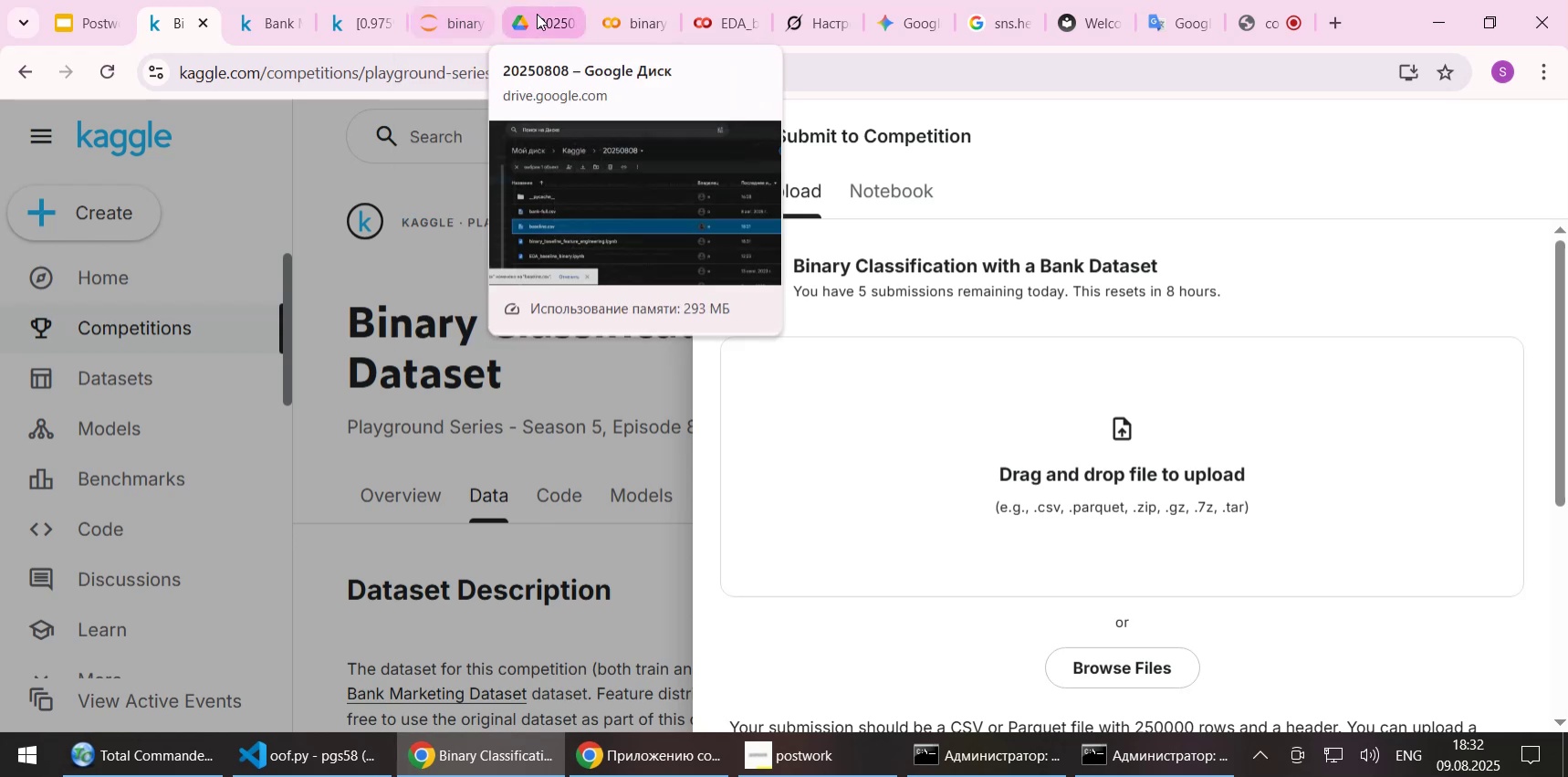 
left_click([537, 14])
 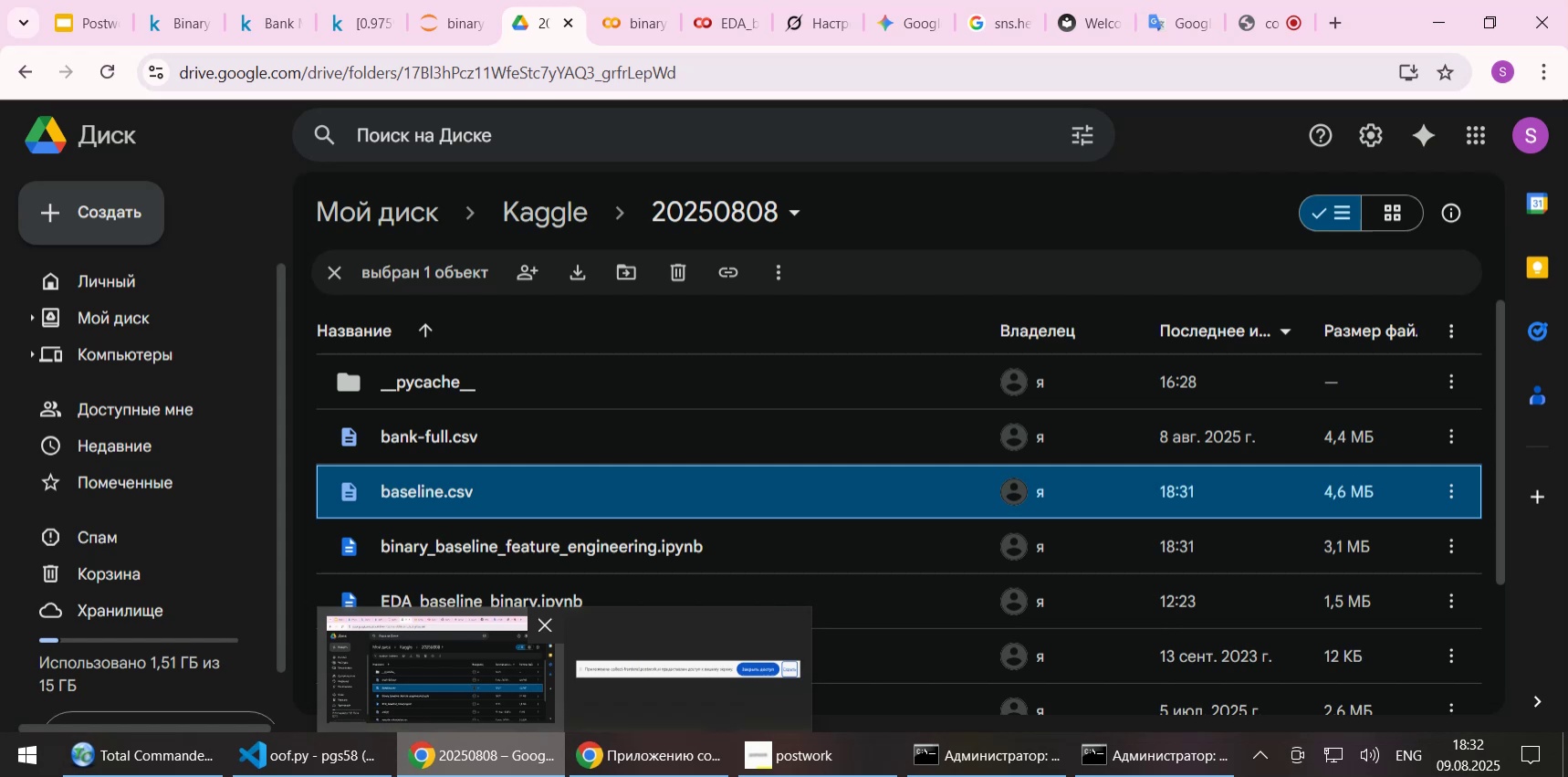 
wait(16.39)
 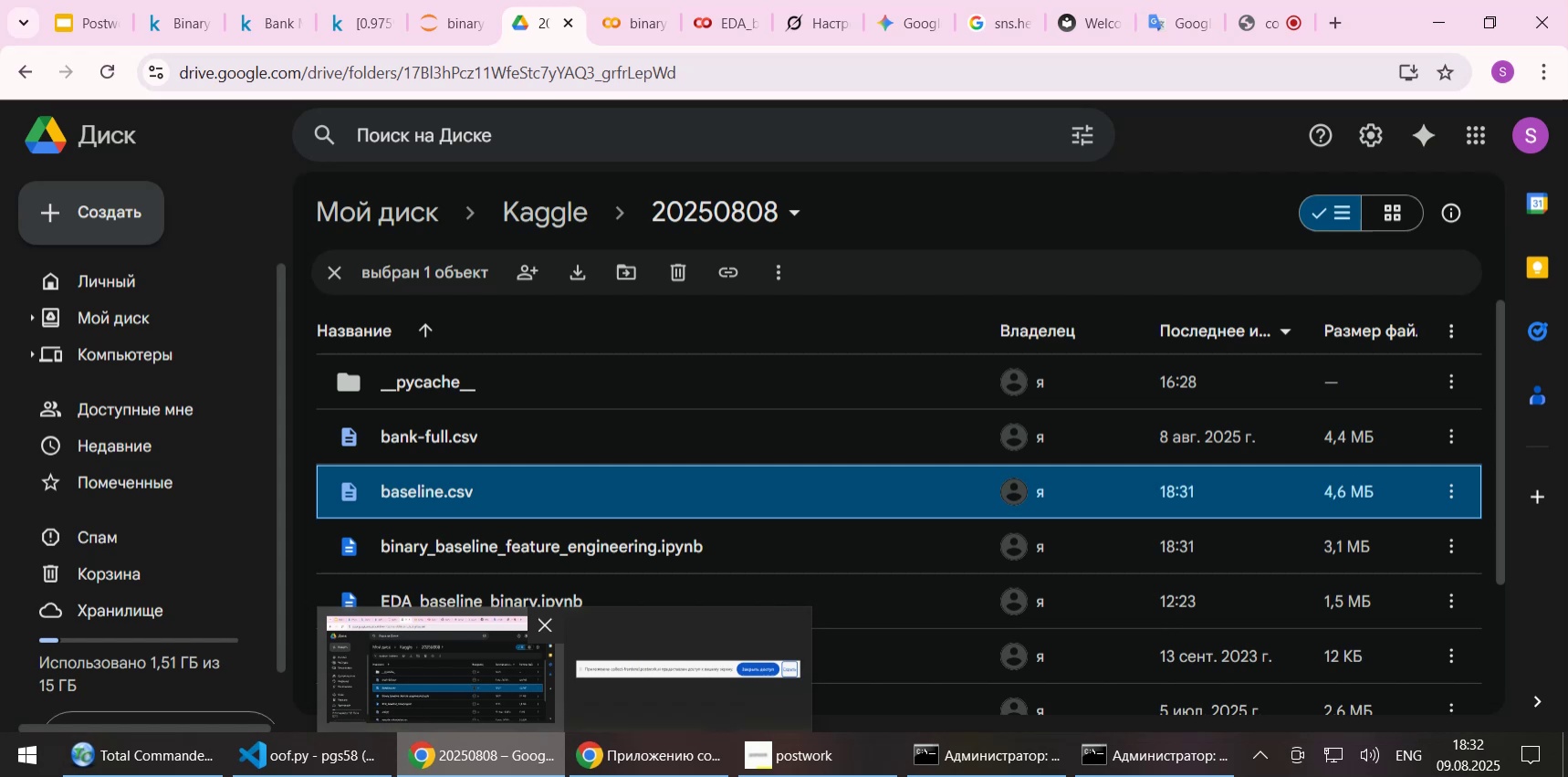 
left_click([1448, 490])
 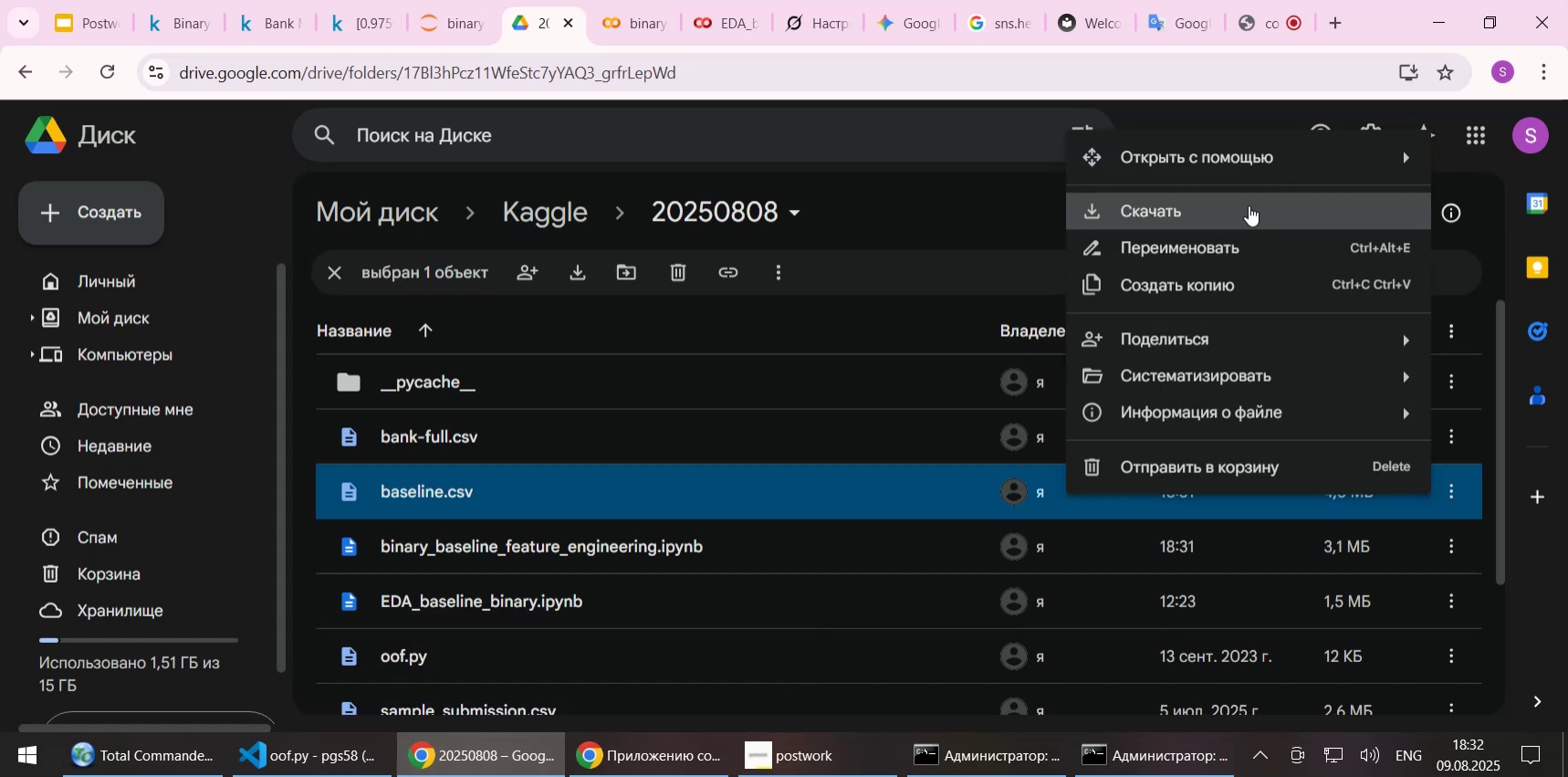 
left_click([1245, 204])
 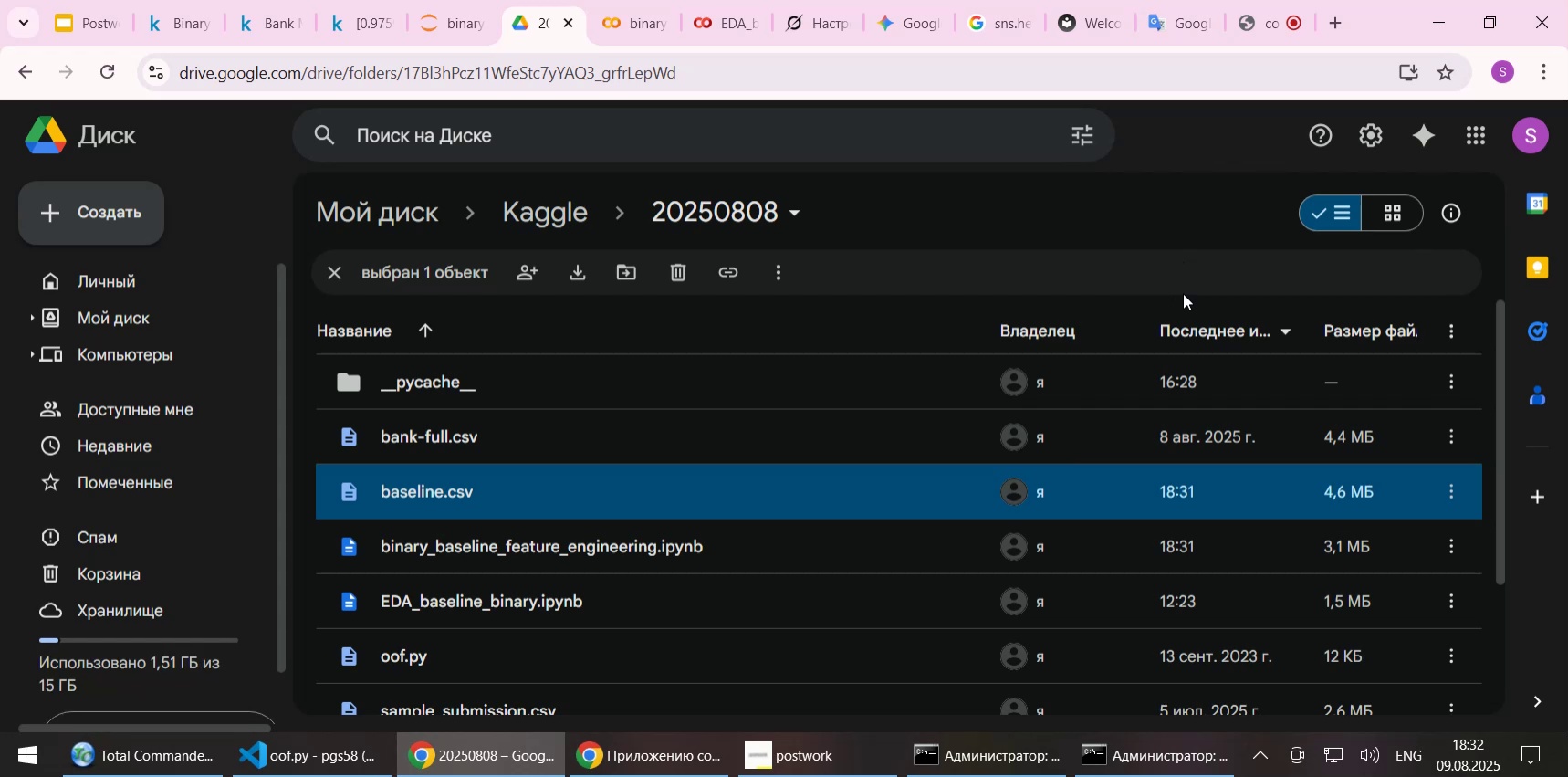 
wait(8.77)
 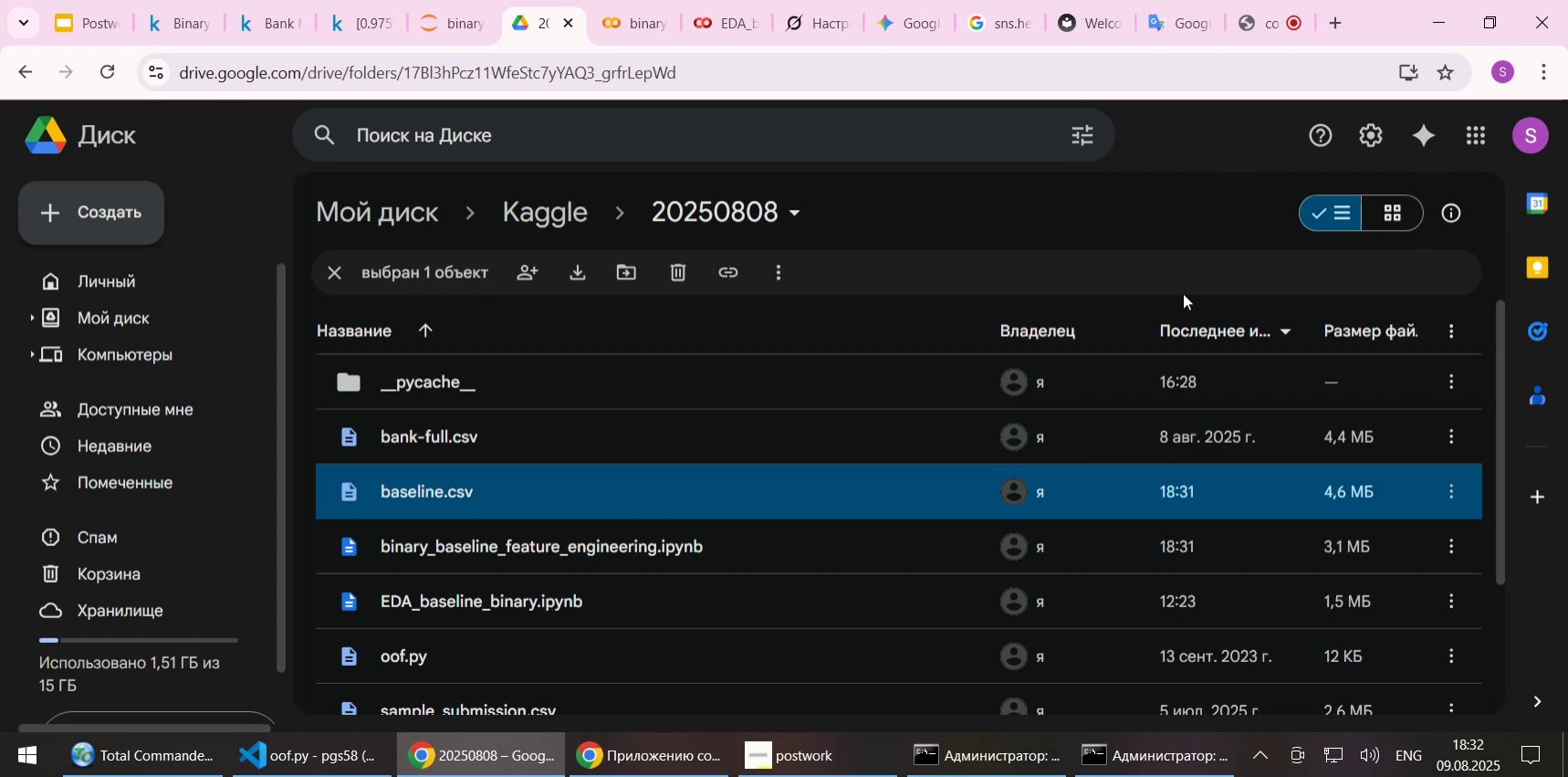 
mouse_move([1448, 86])
 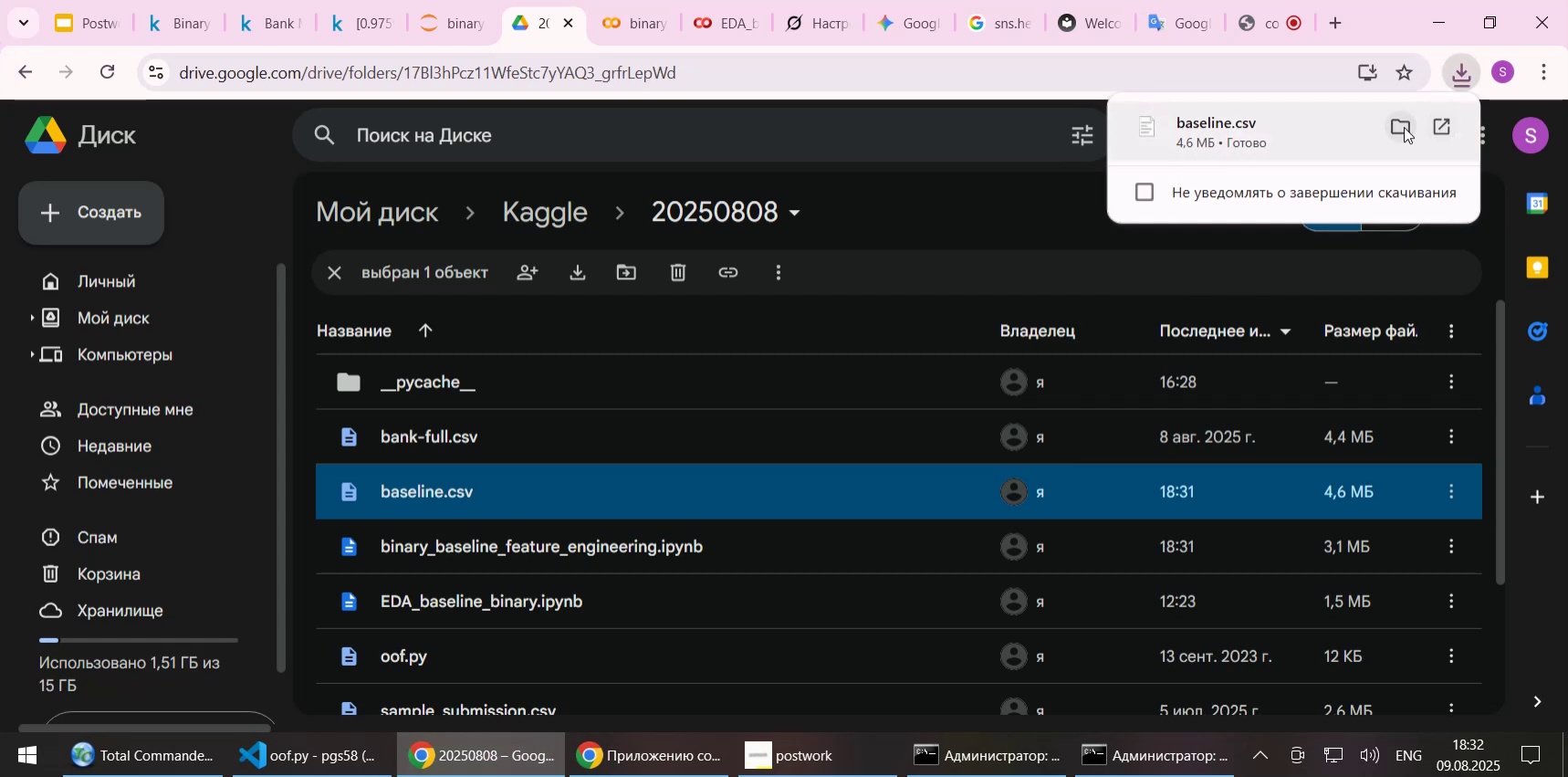 
left_click([1404, 127])
 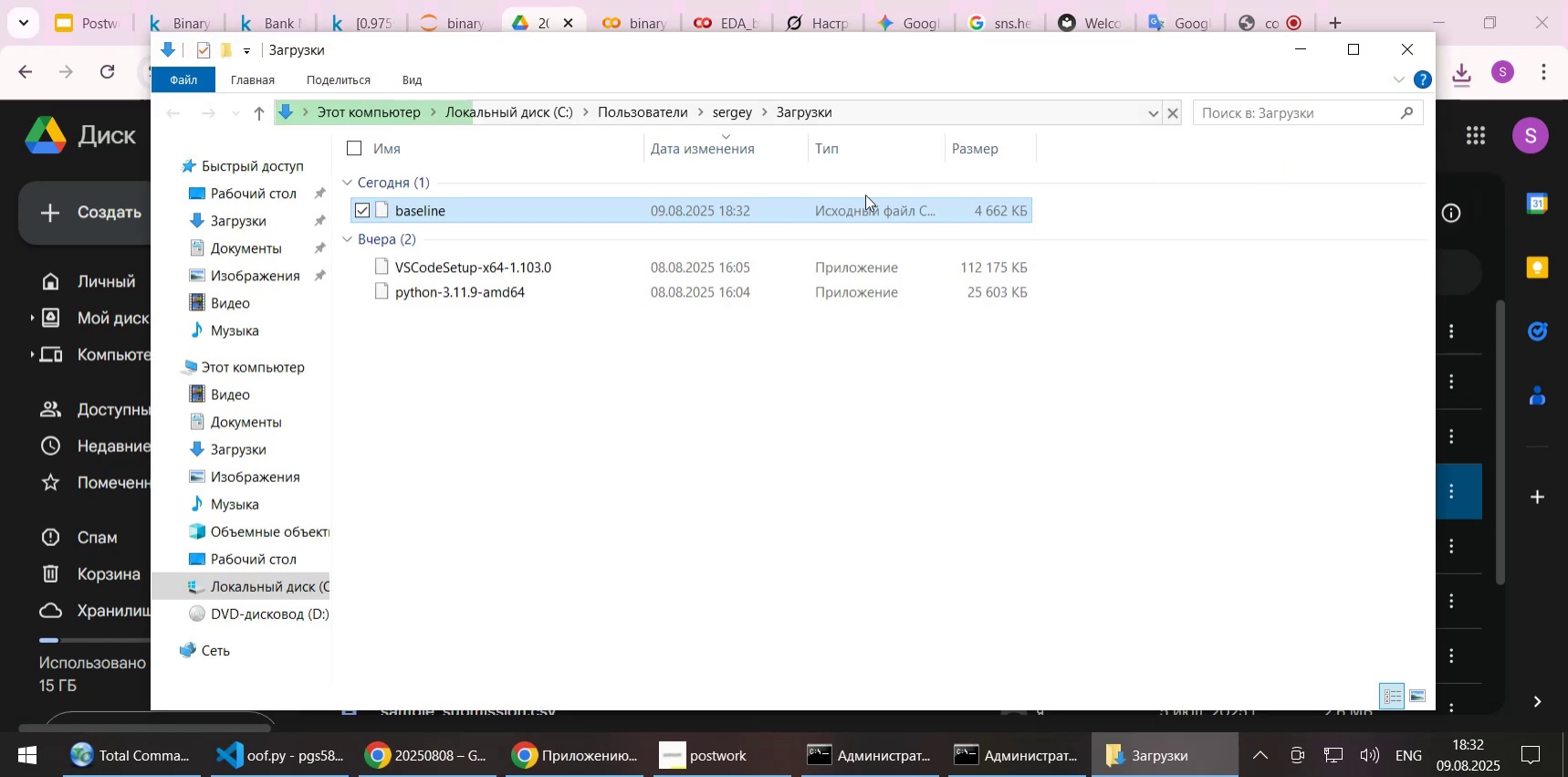 
wait(5.28)
 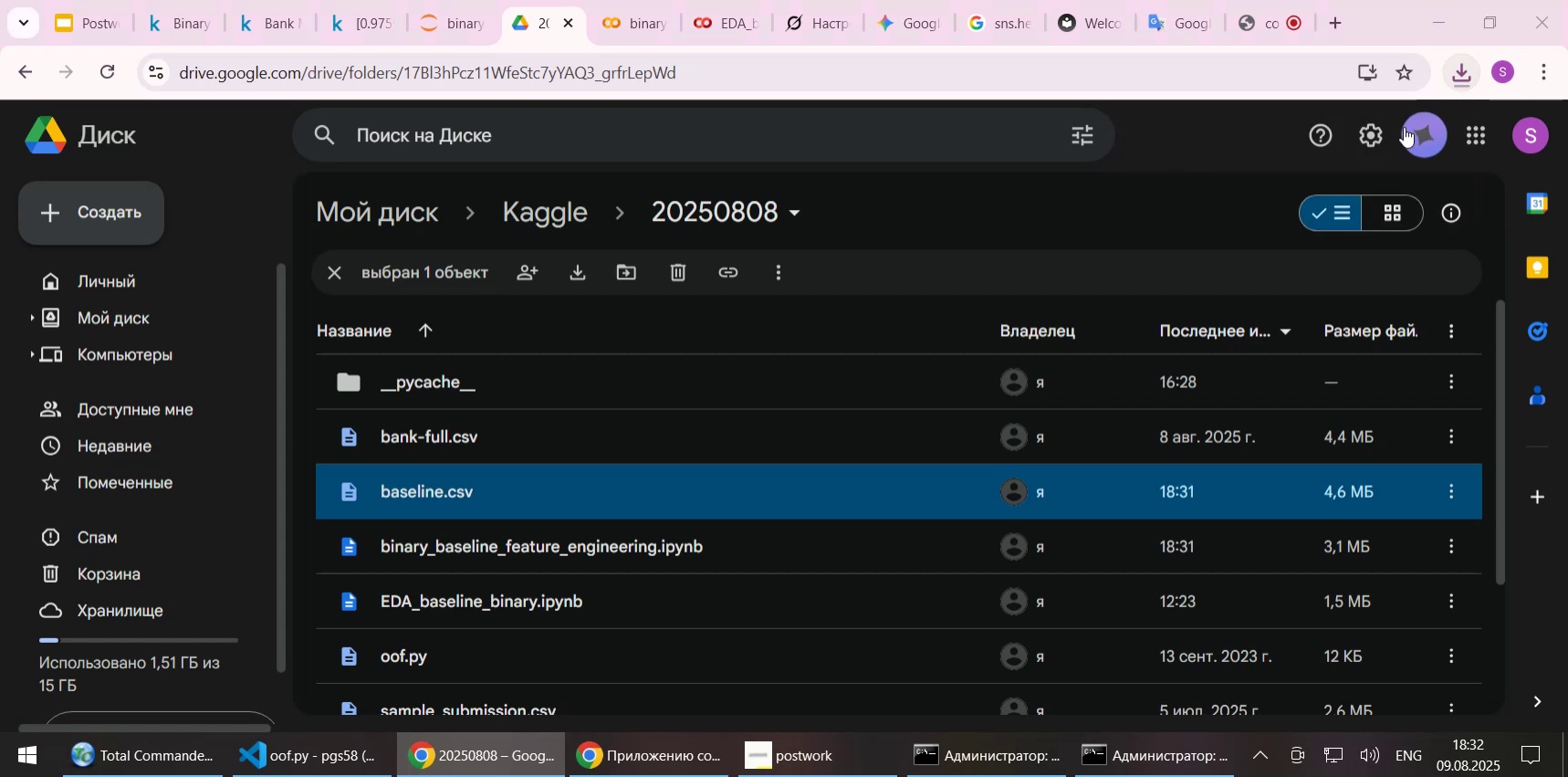 
key(Control+X)
 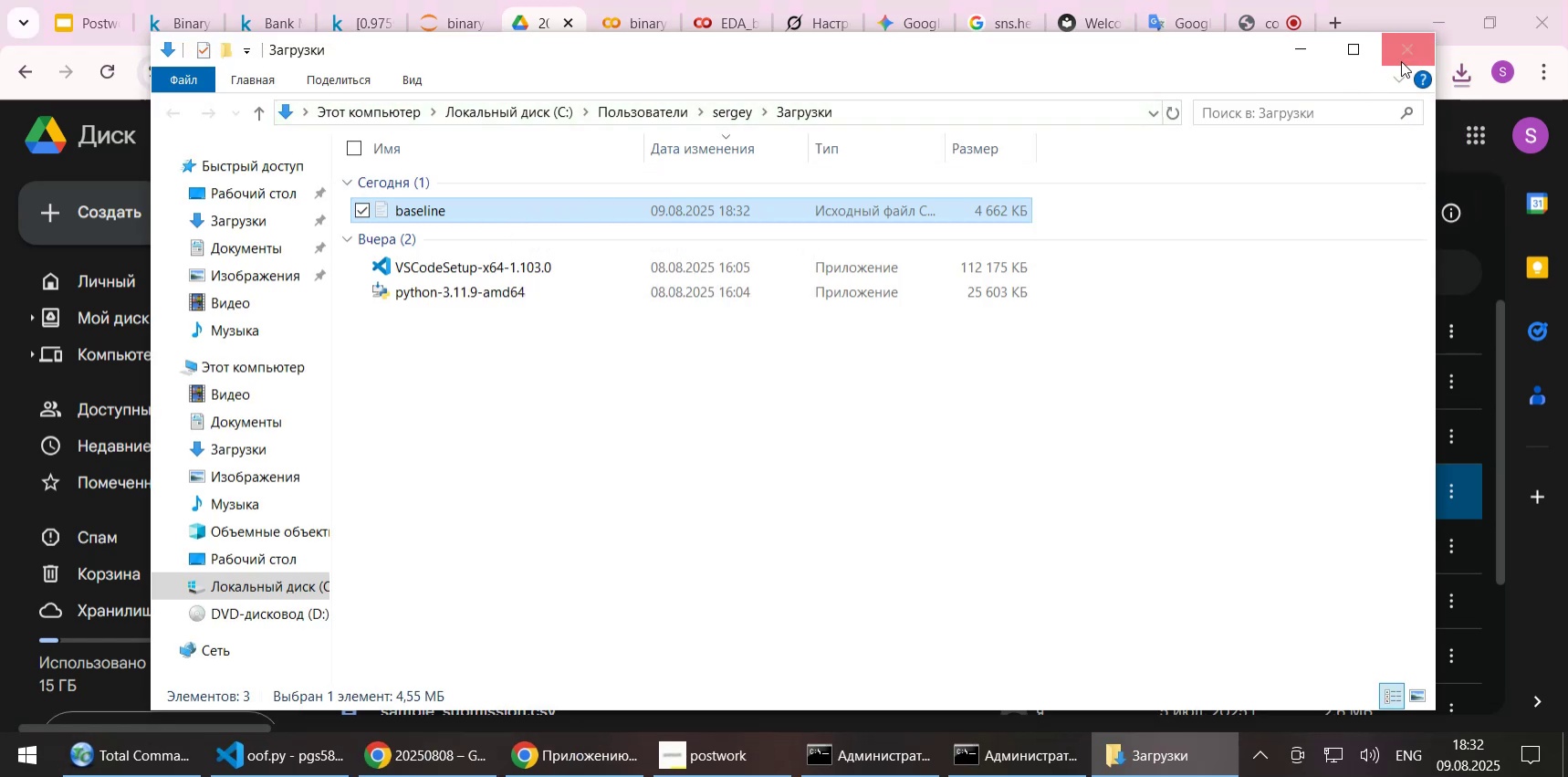 
left_click([1403, 59])
 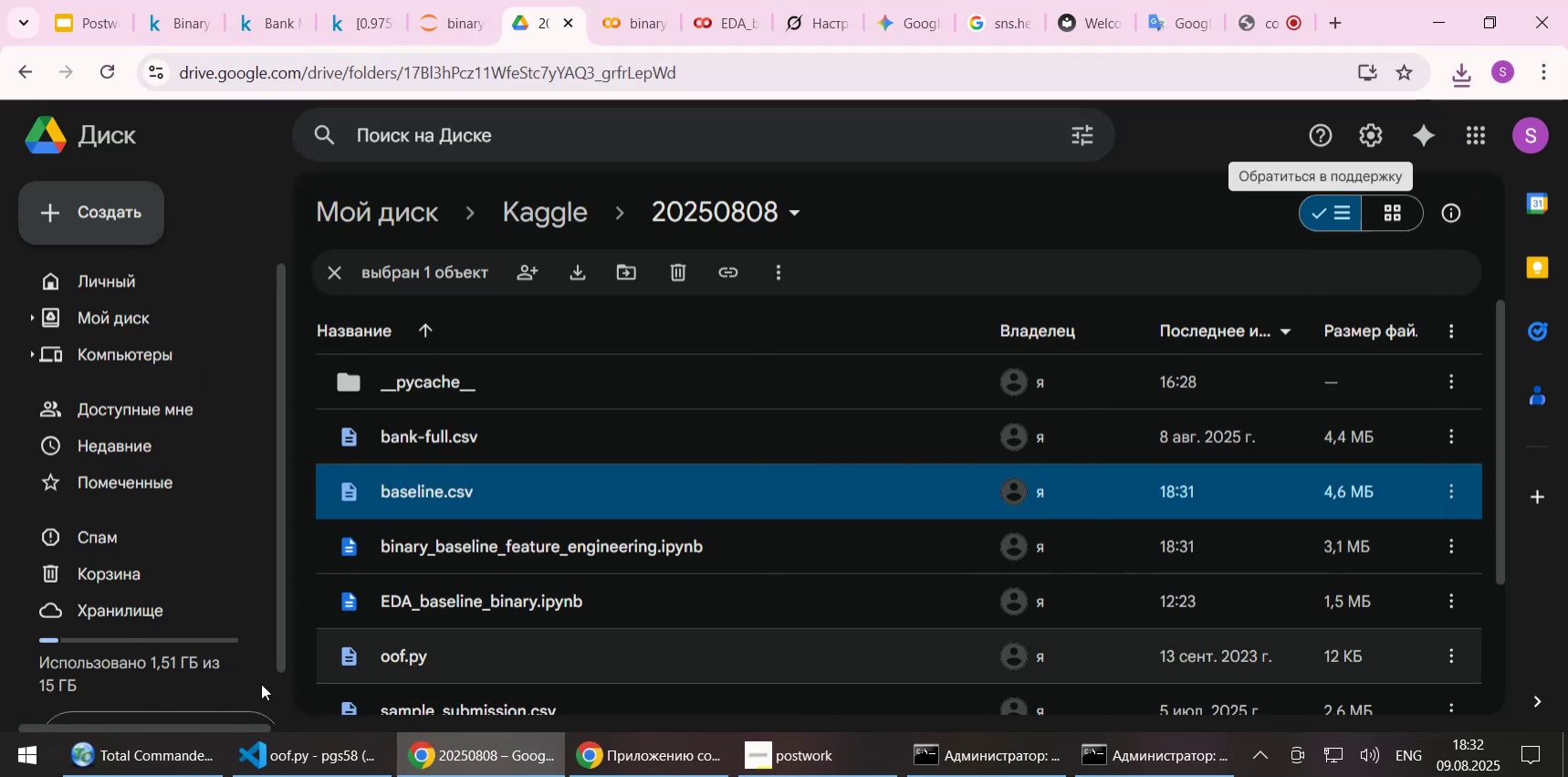 
left_click([204, 747])
 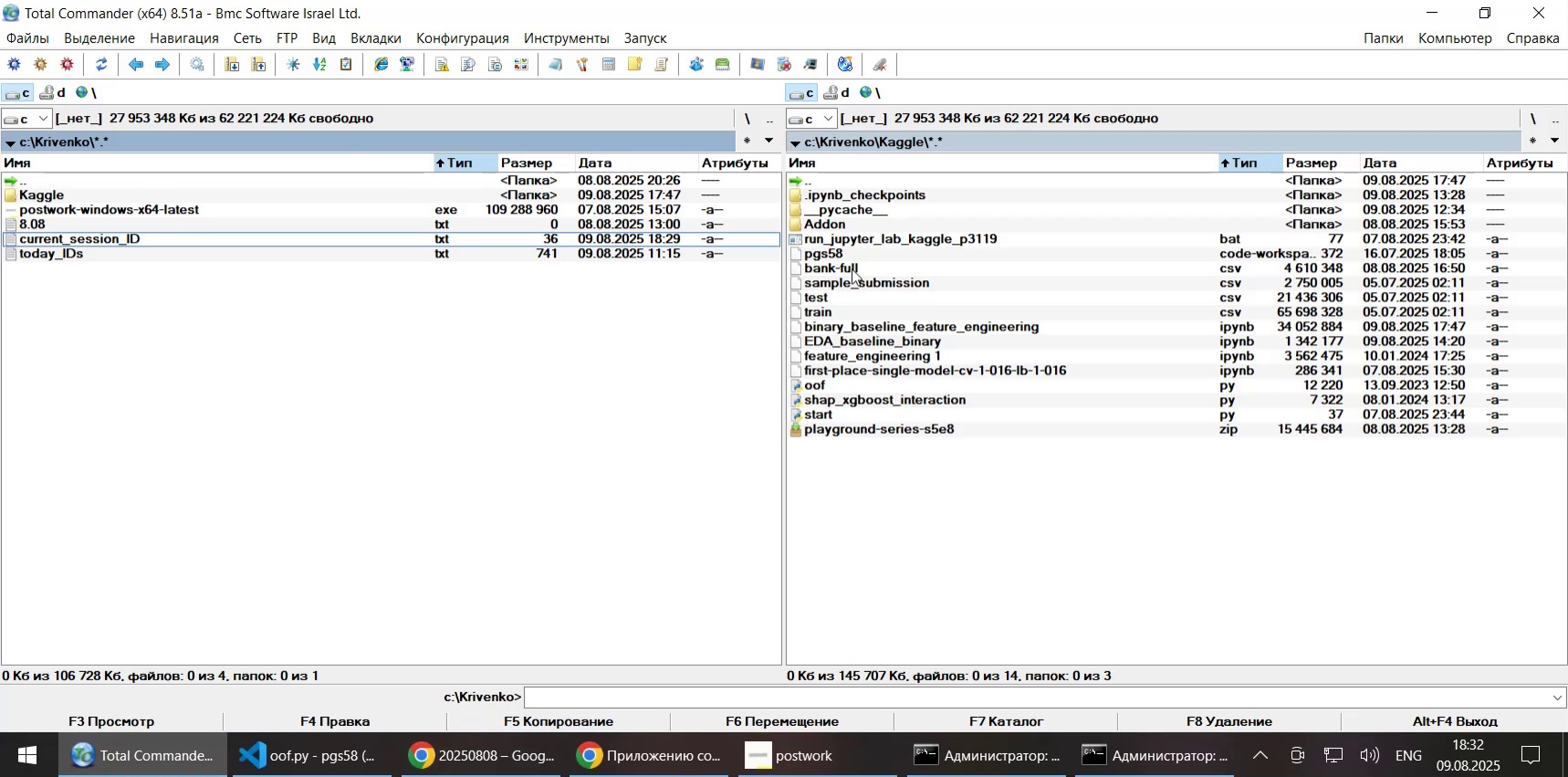 
left_click([883, 207])
 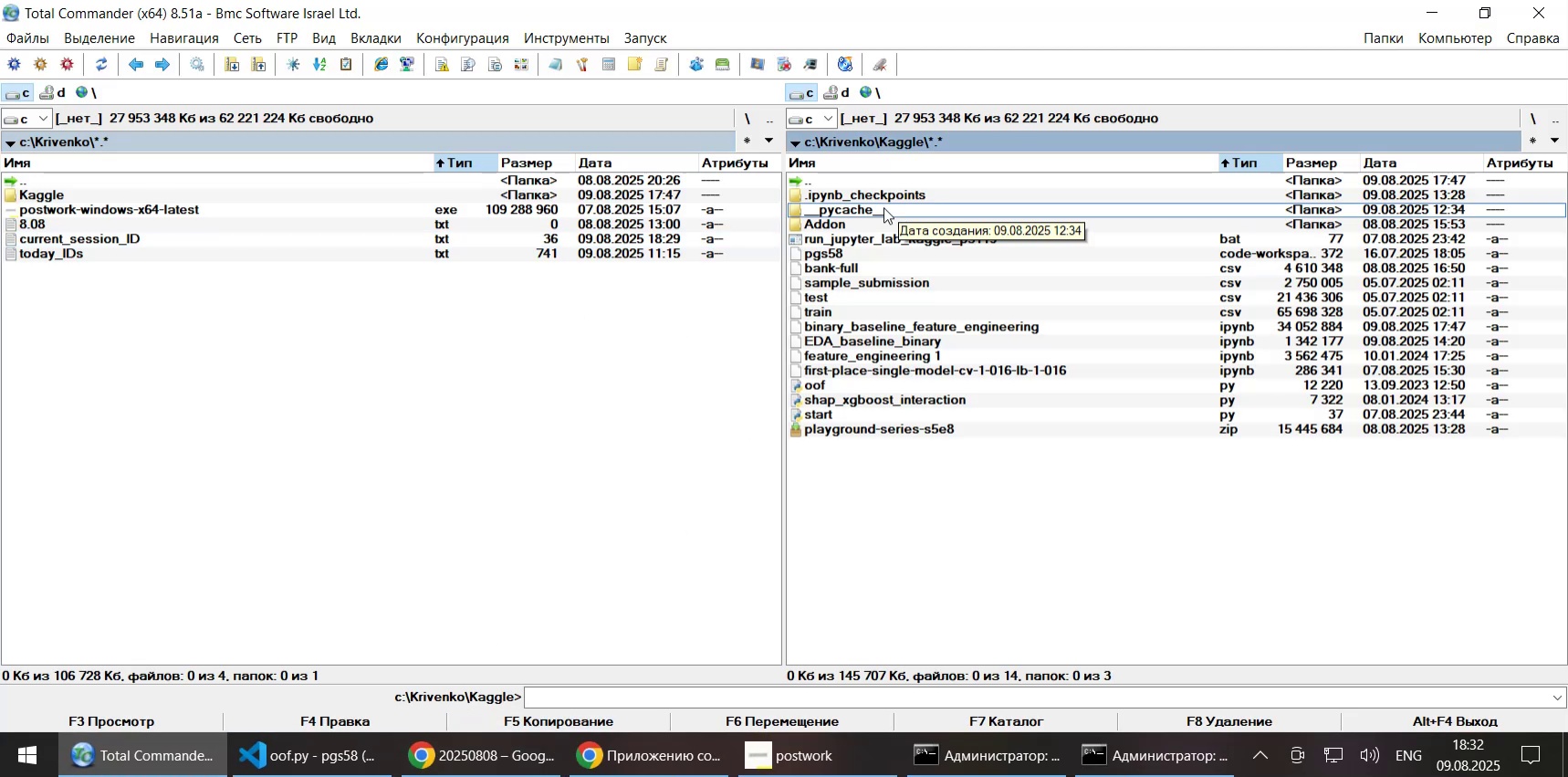 
type([F7]Submissions)
 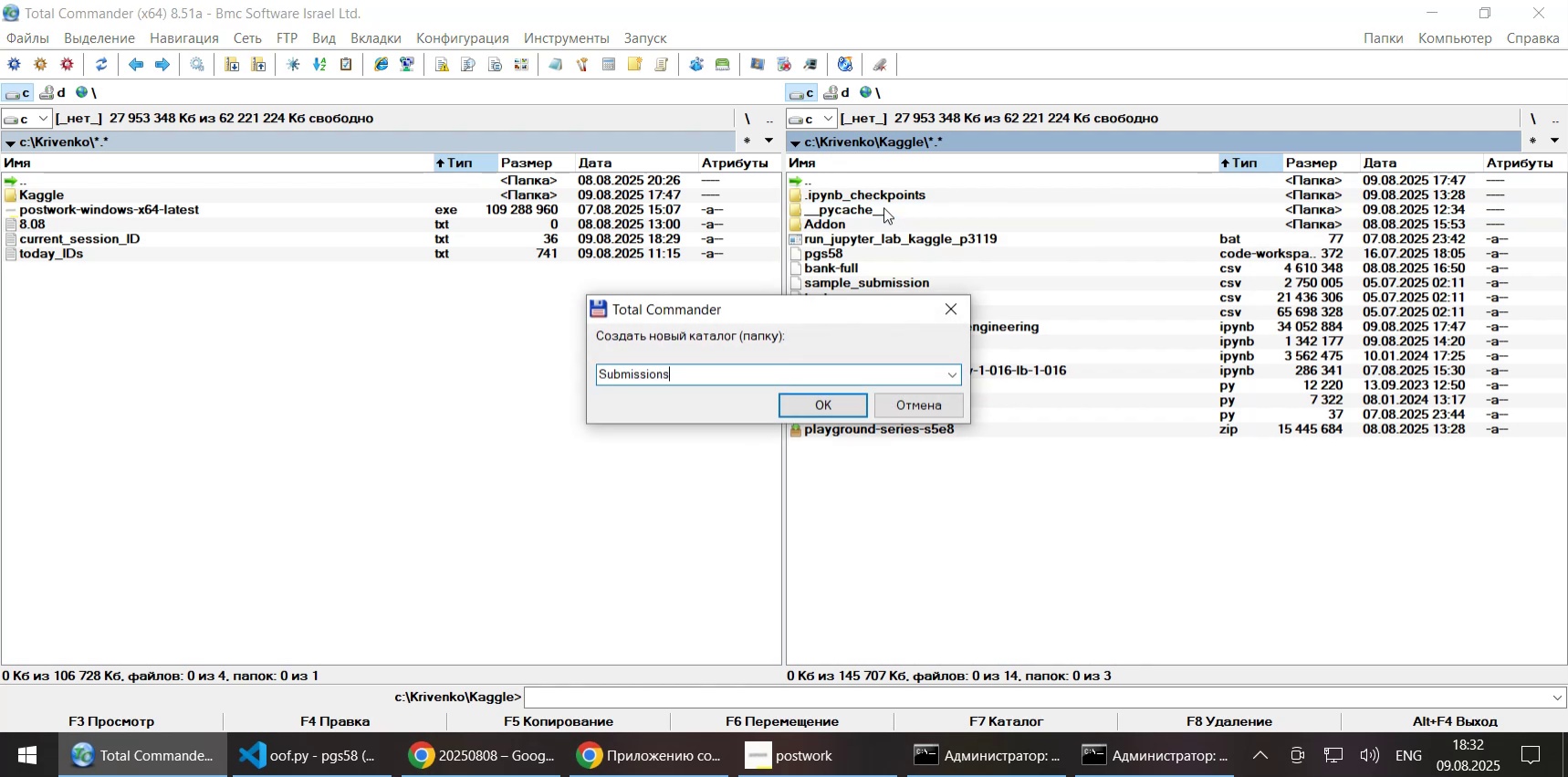 
 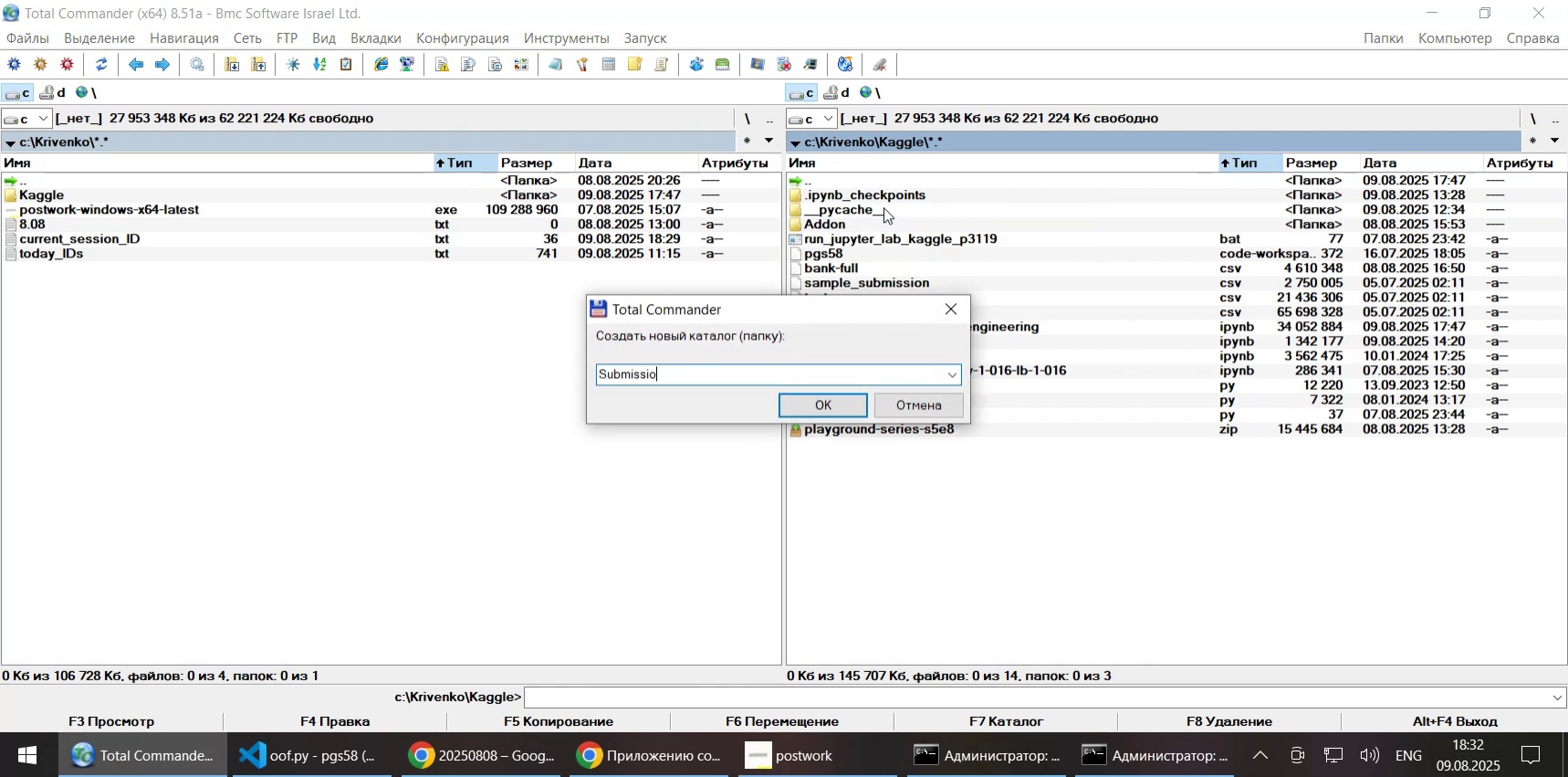 
key(Enter)
 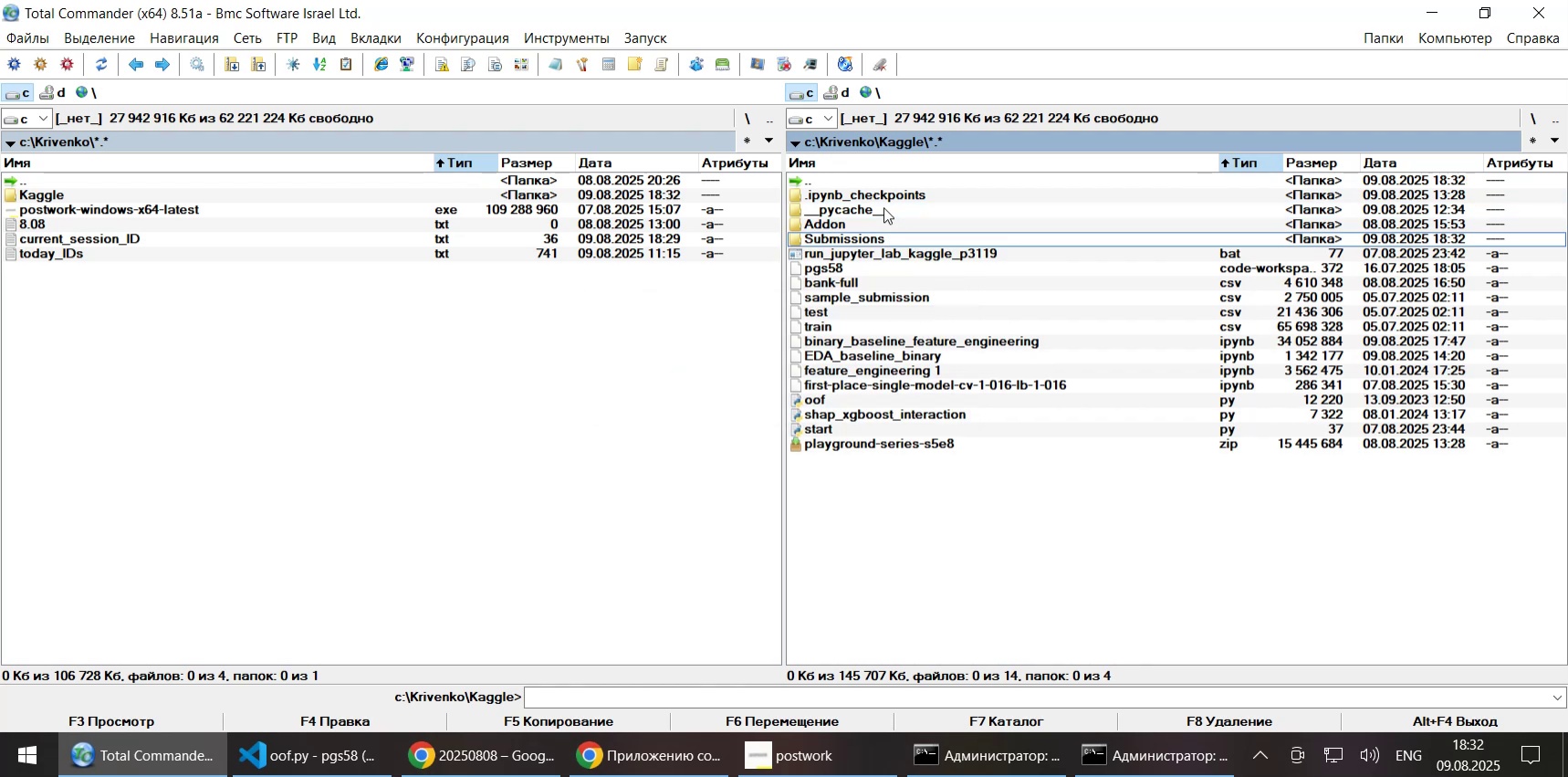 
key(Enter)
 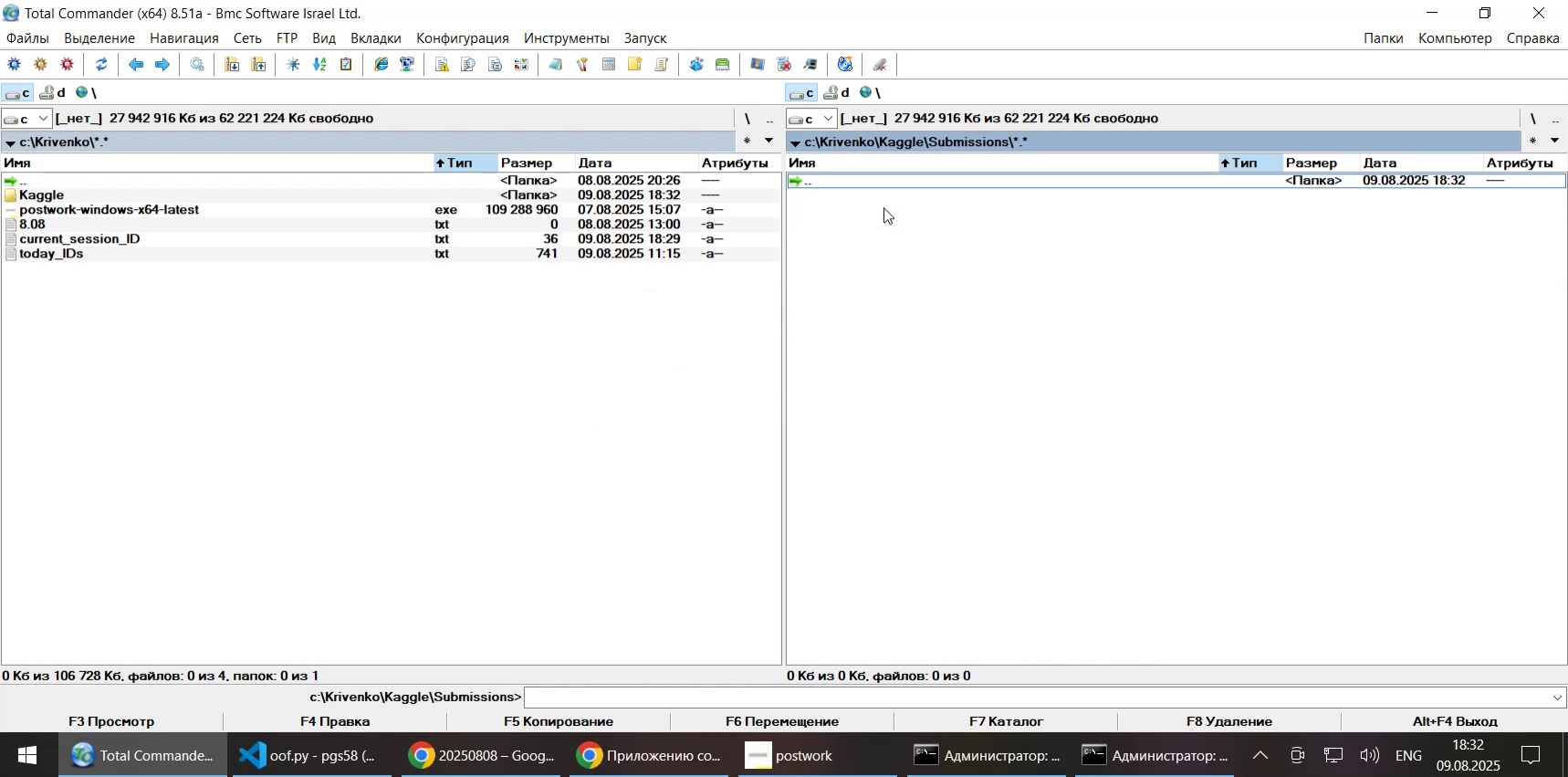 
key(Control+ControlLeft)
 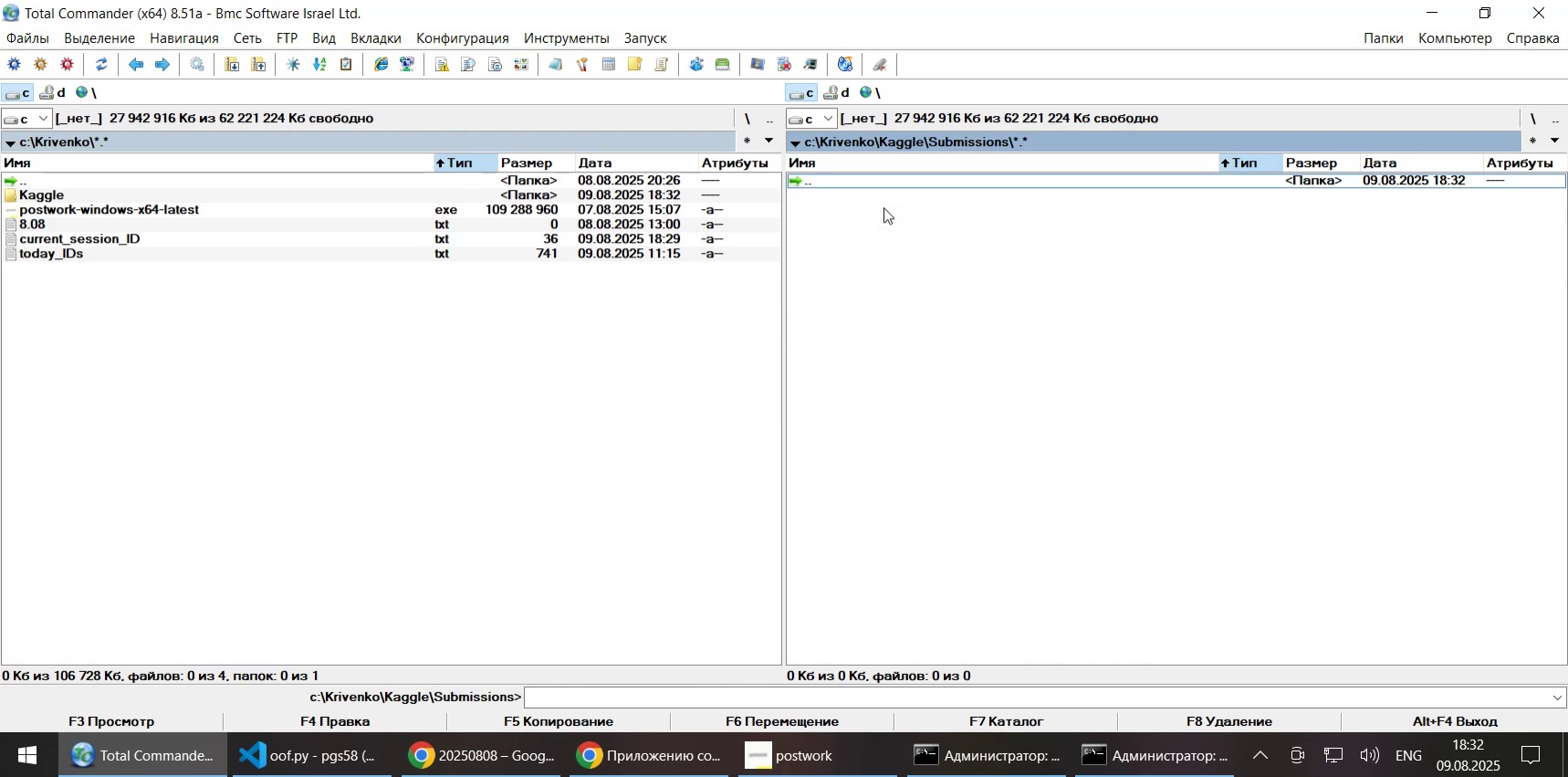 
key(Control+V)
 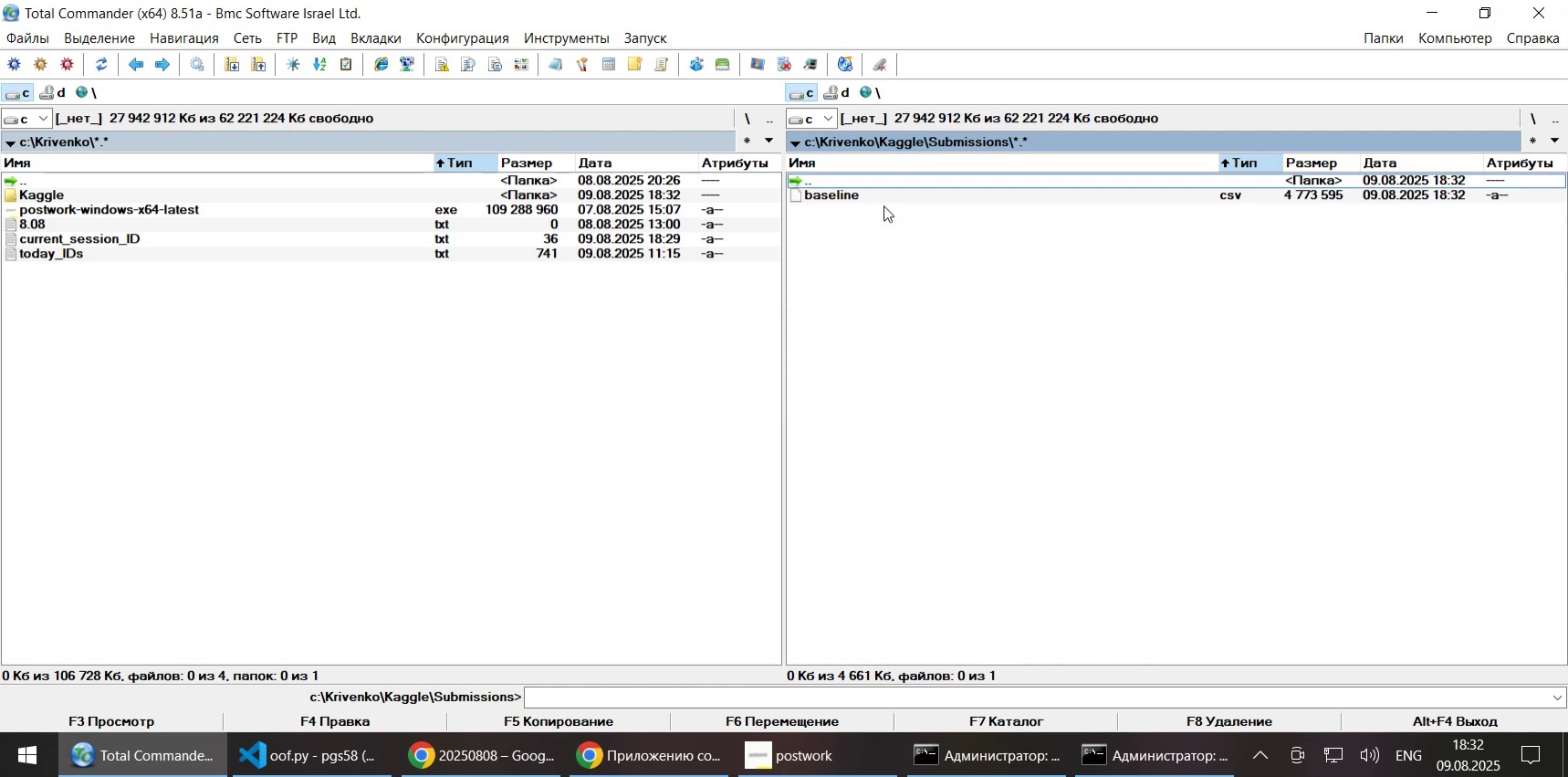 
left_click([873, 194])
 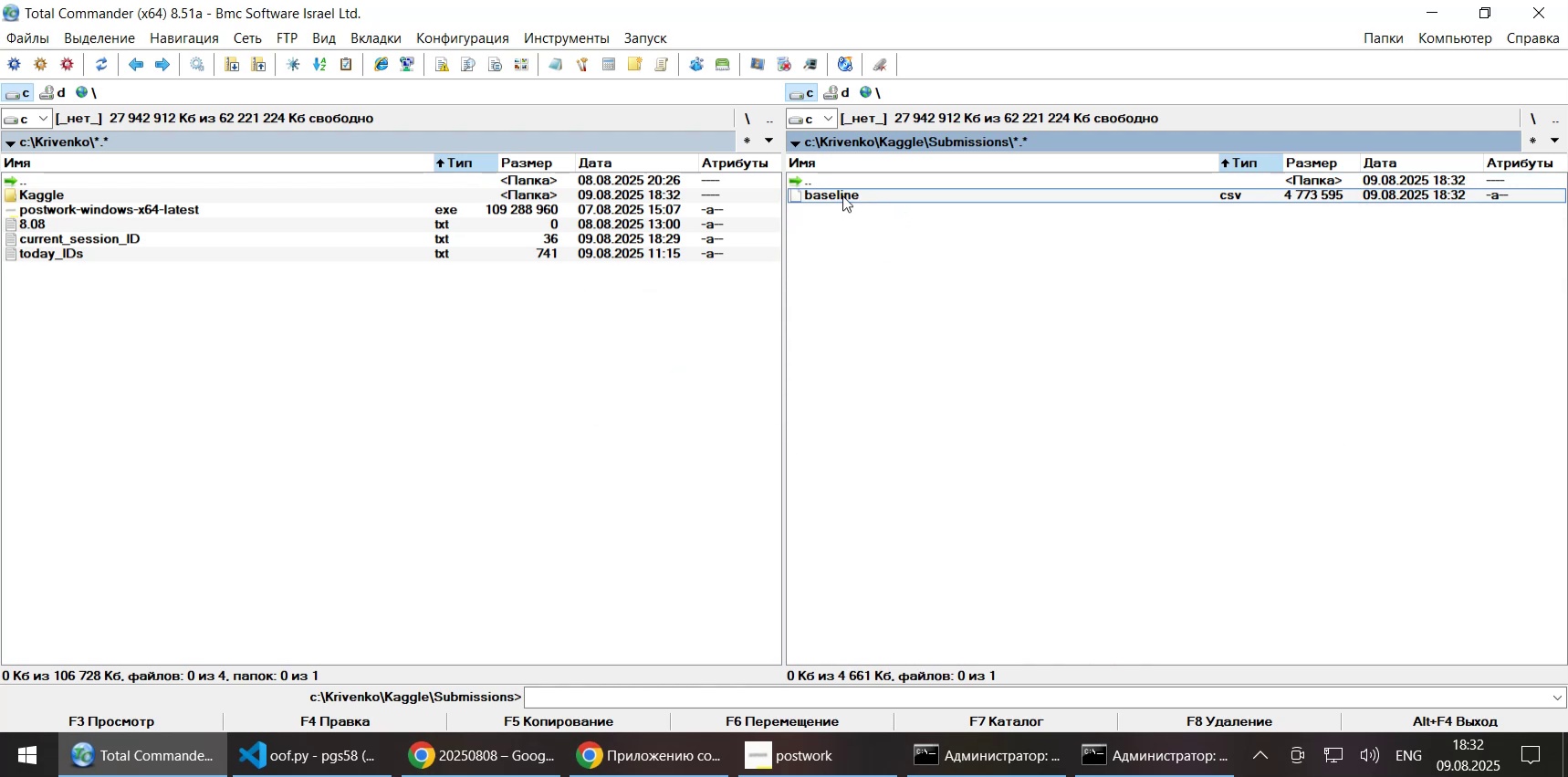 
left_click([842, 195])
 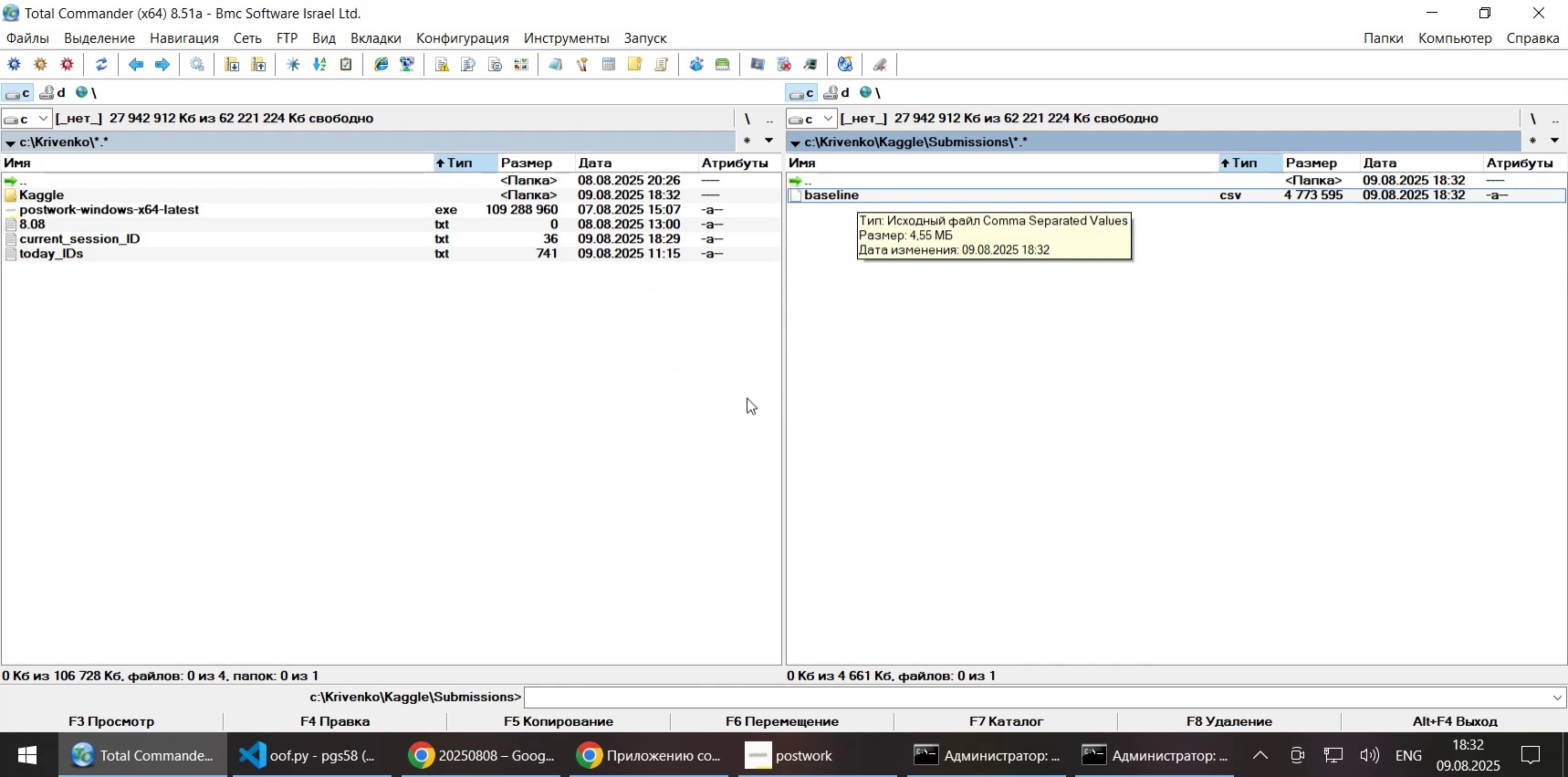 
mouse_move([639, 756])
 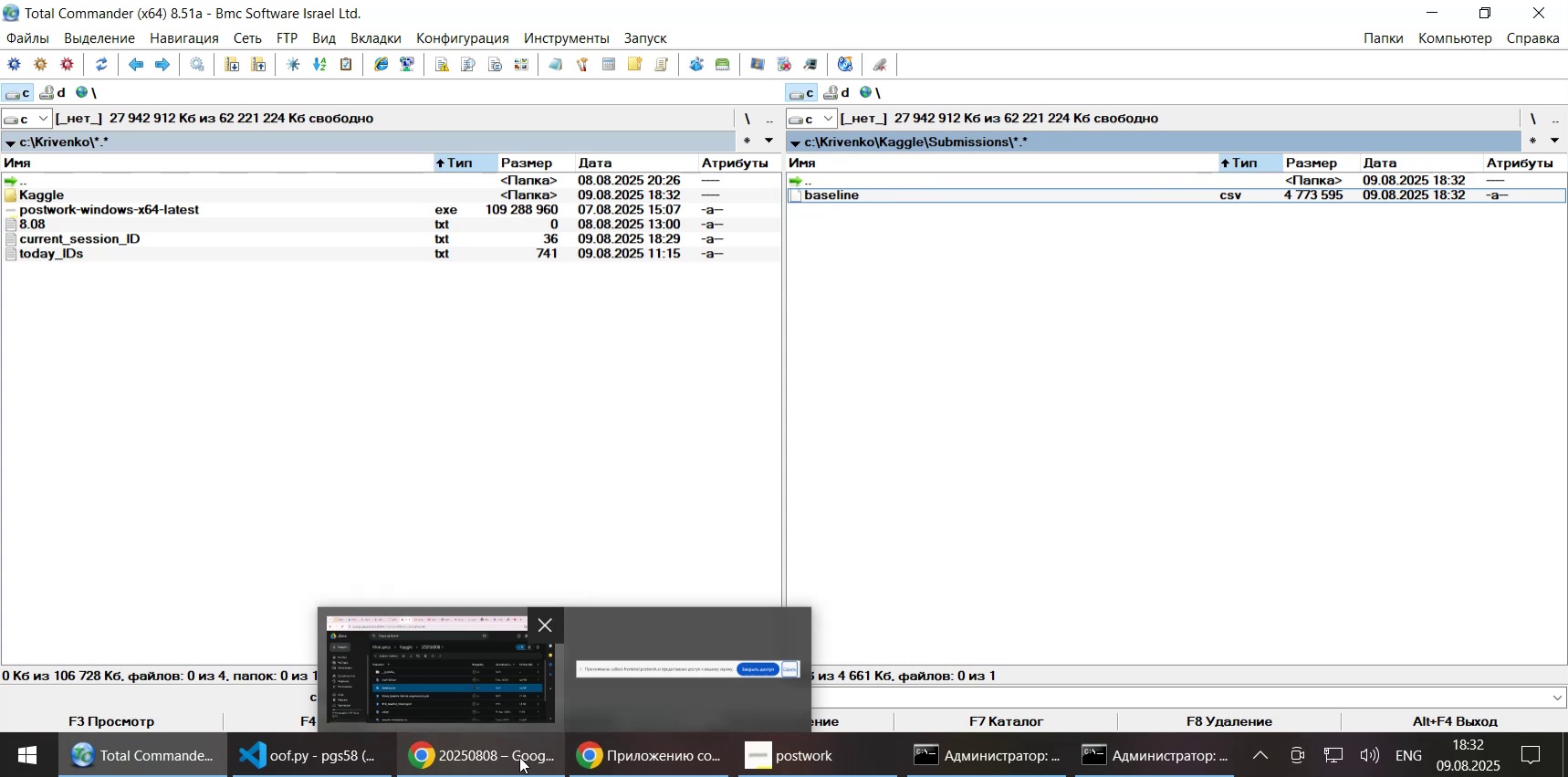 
left_click([437, 674])
 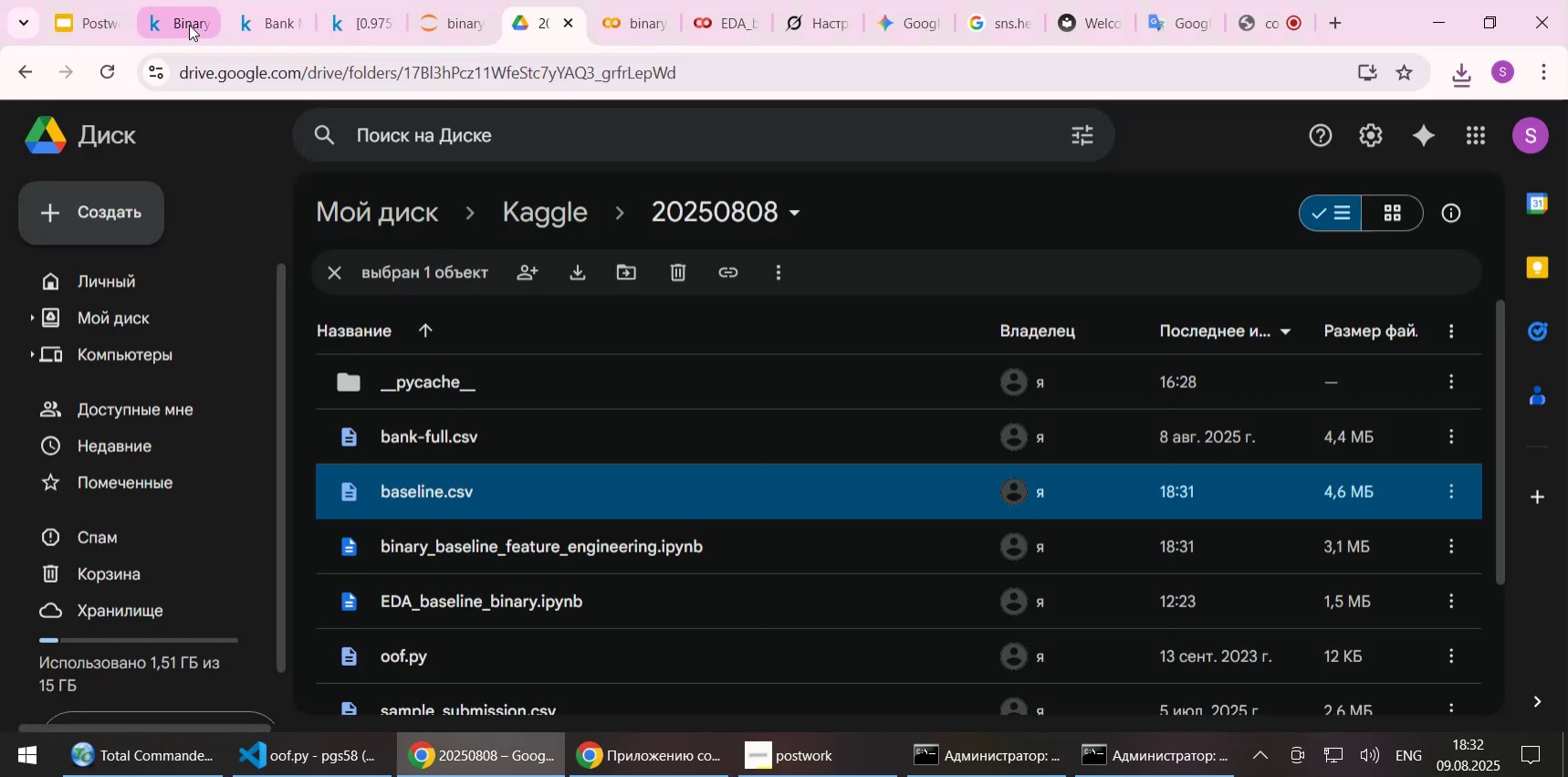 
left_click([275, 20])
 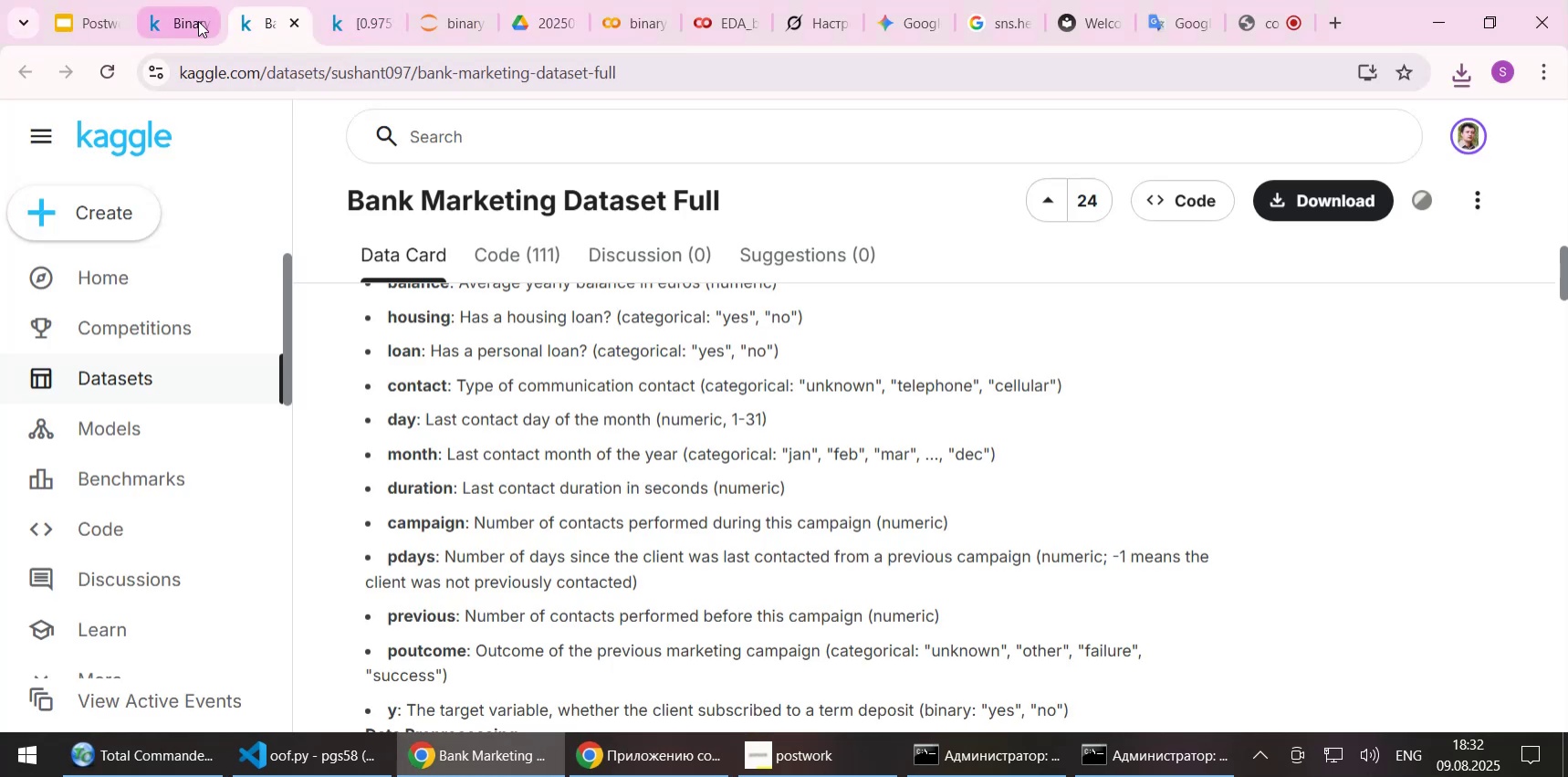 
left_click([181, 21])
 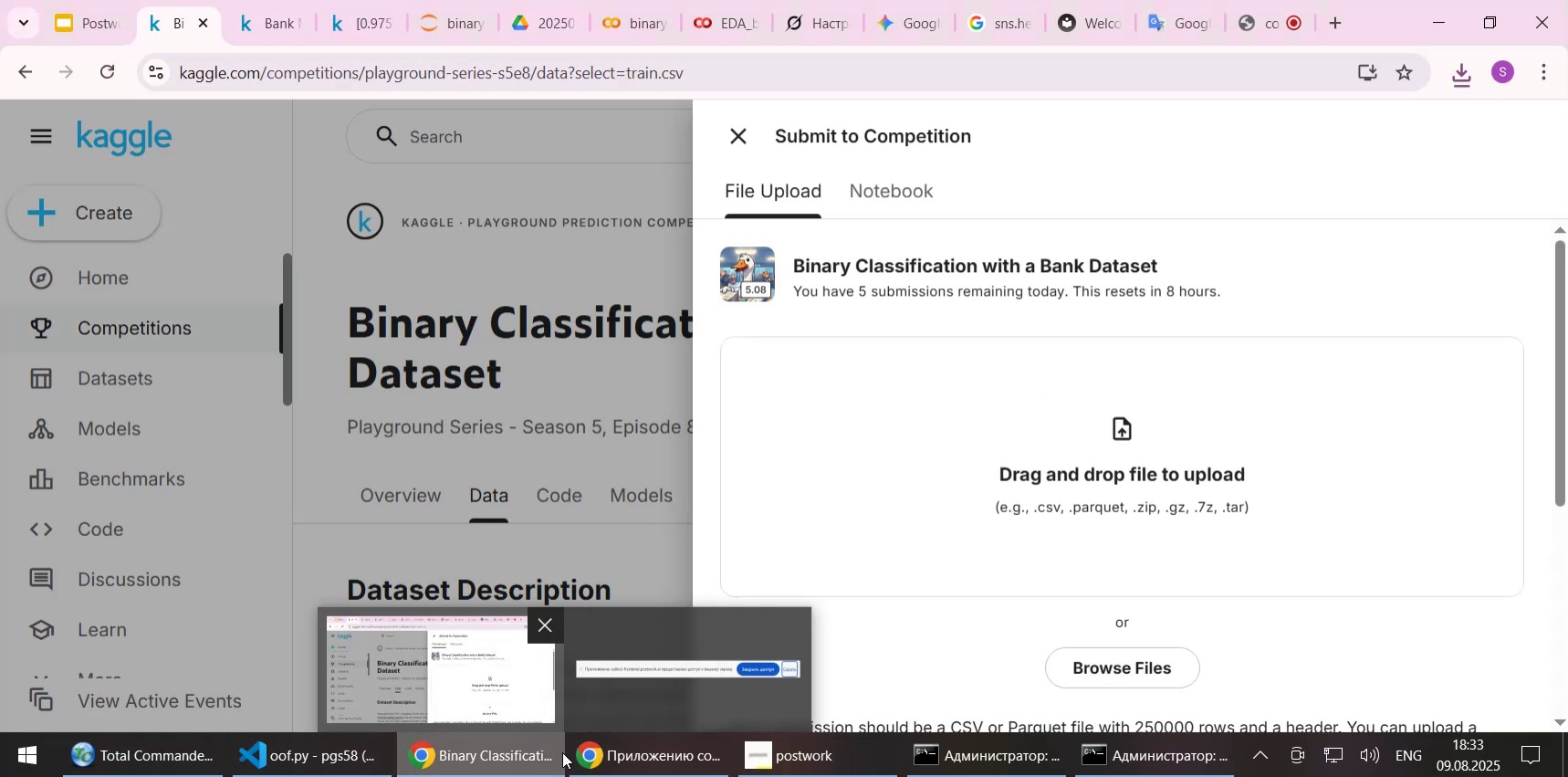 
left_click([150, 749])
 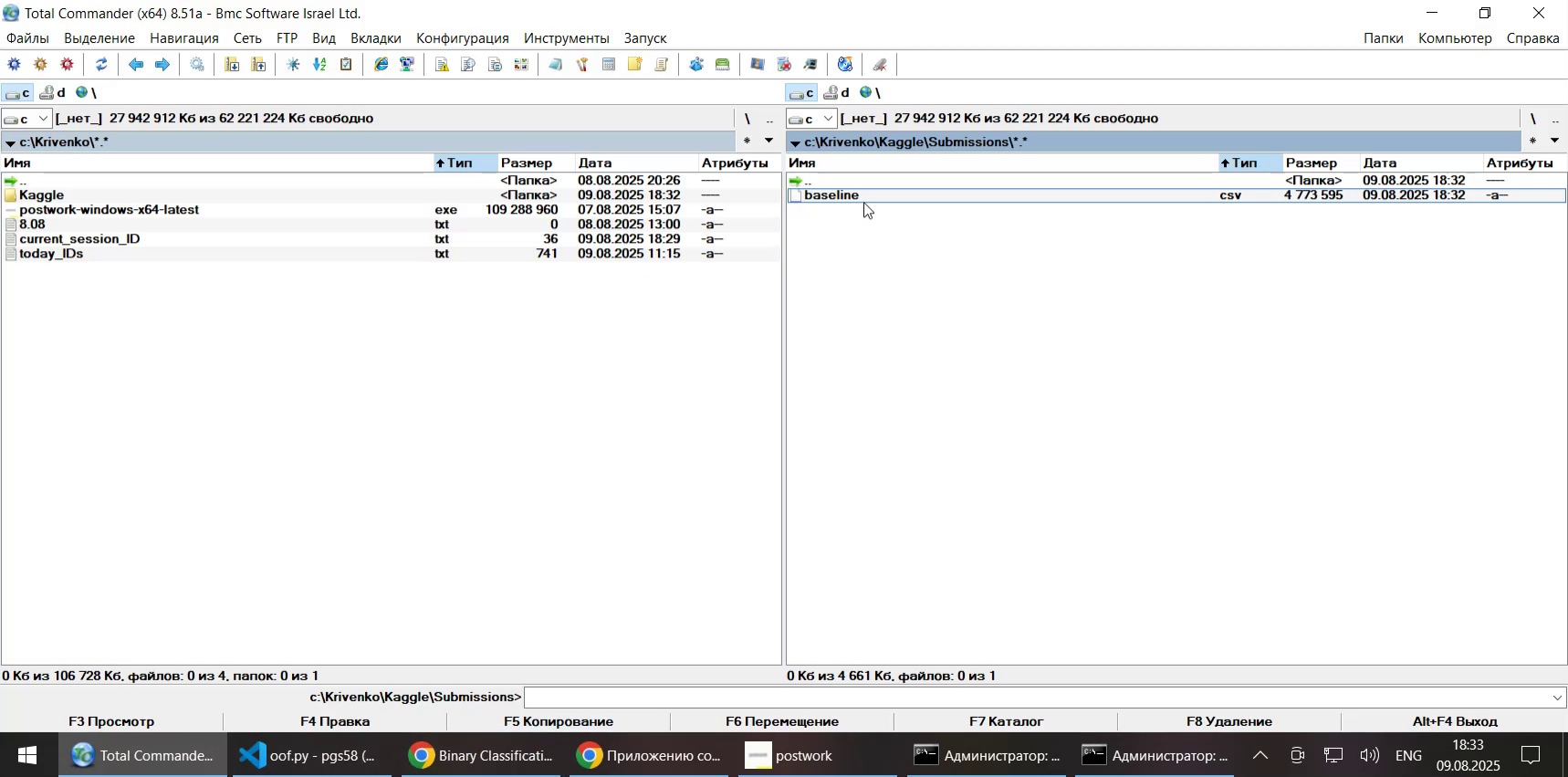 
left_click_drag(start_coordinate=[862, 195], to_coordinate=[899, 498])
 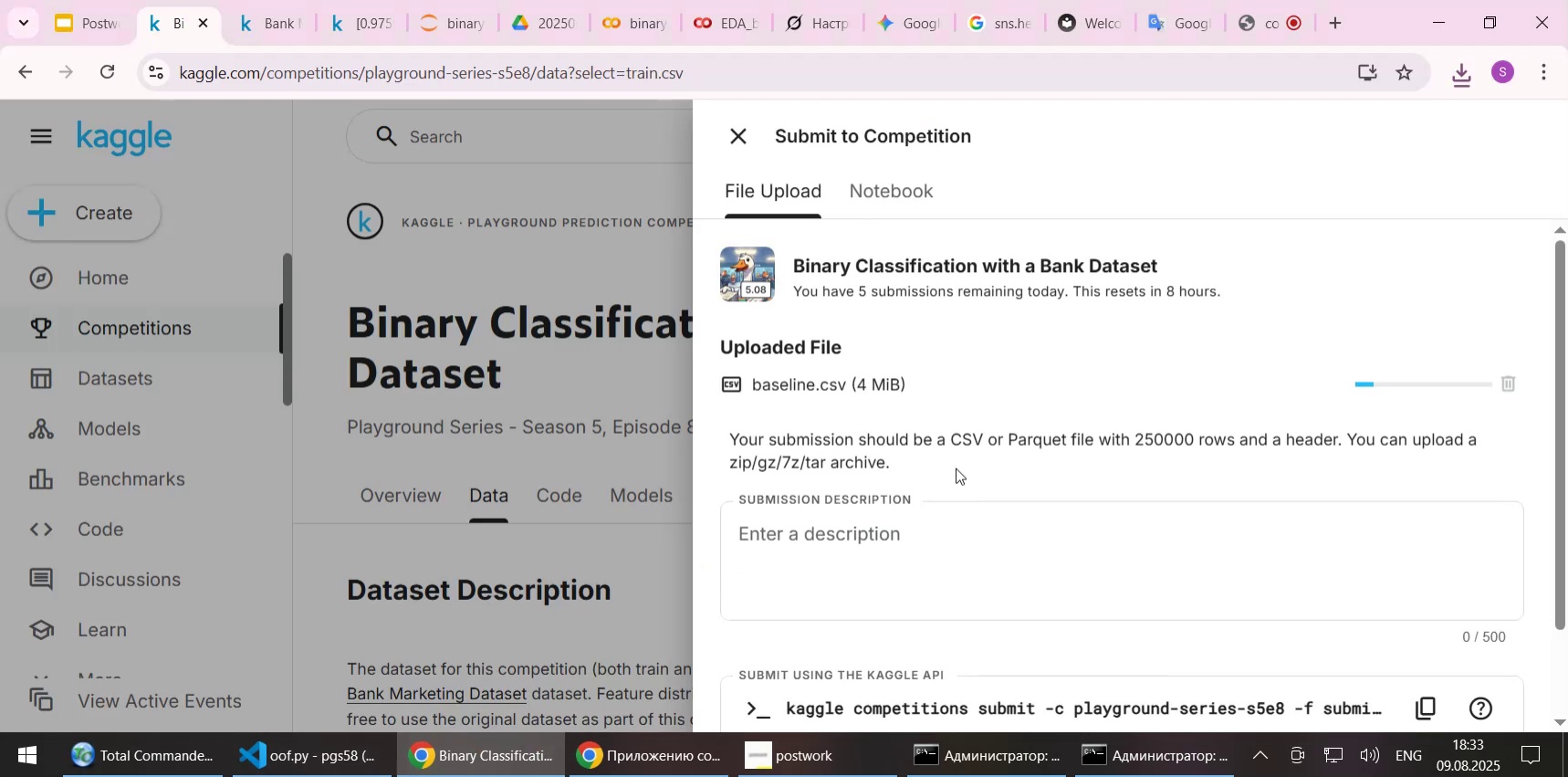 
left_click([895, 557])
 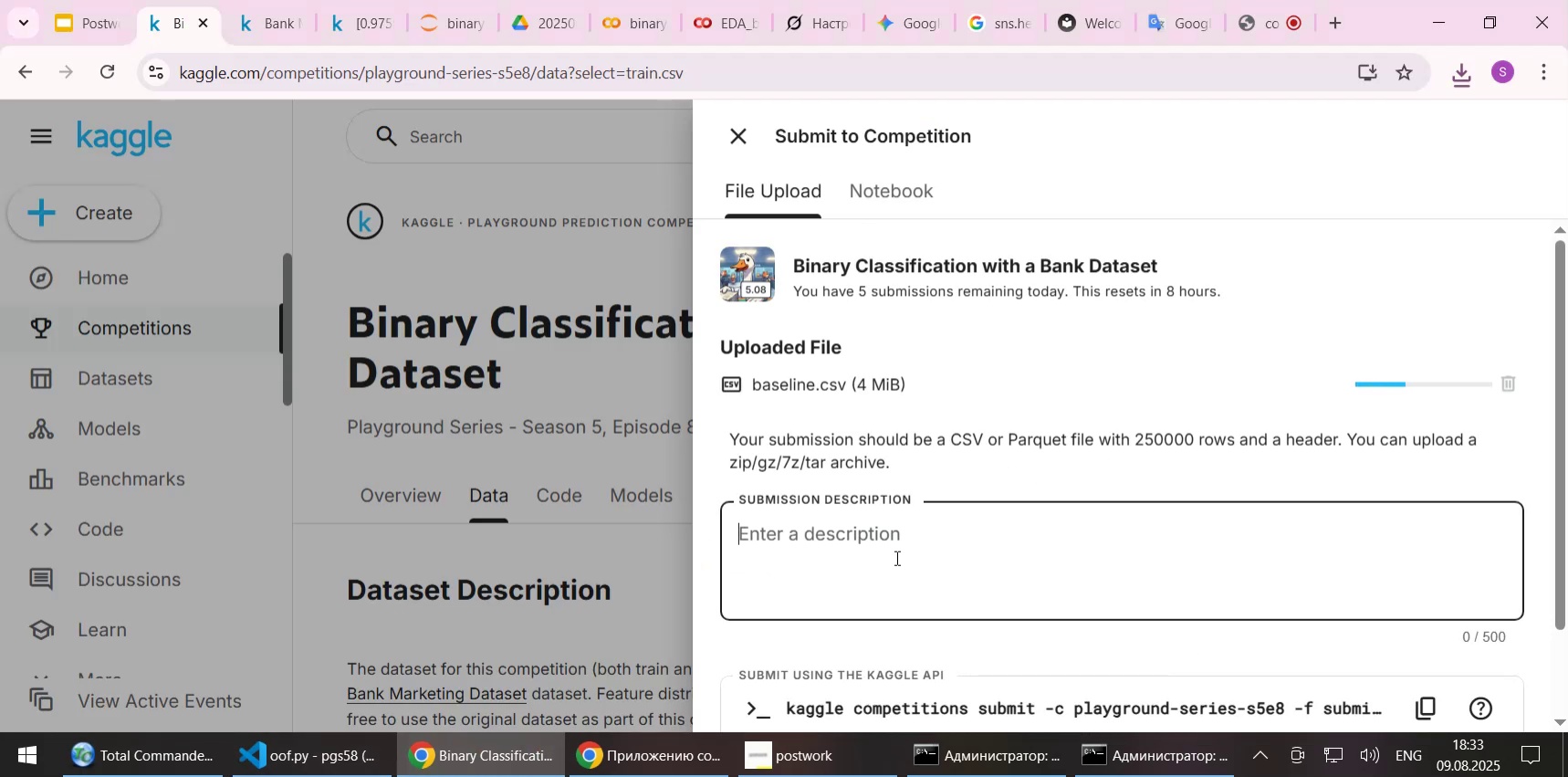 
type(BL)
 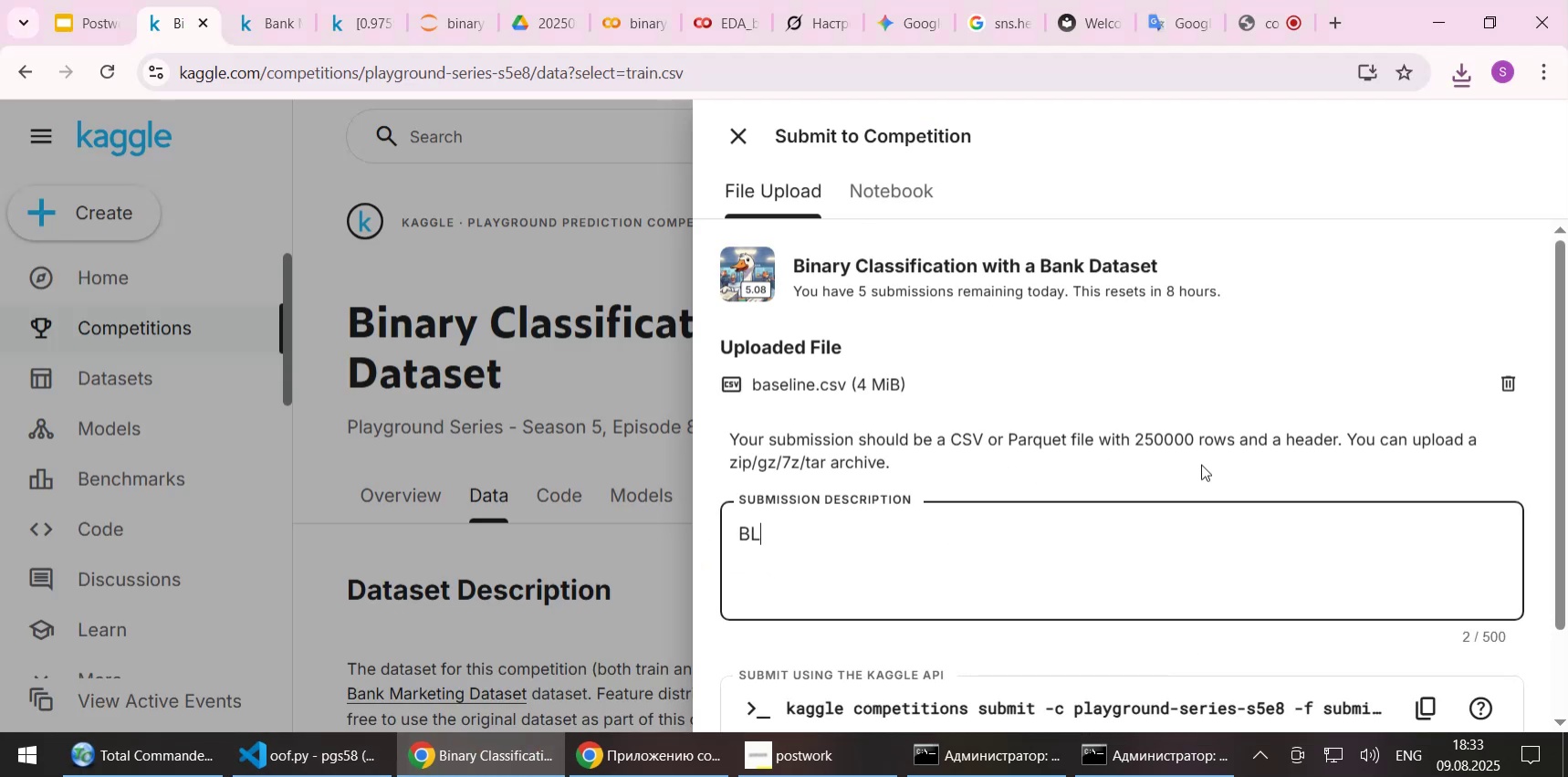 
scroll: coordinate [1209, 430], scroll_direction: down, amount: 2.0
 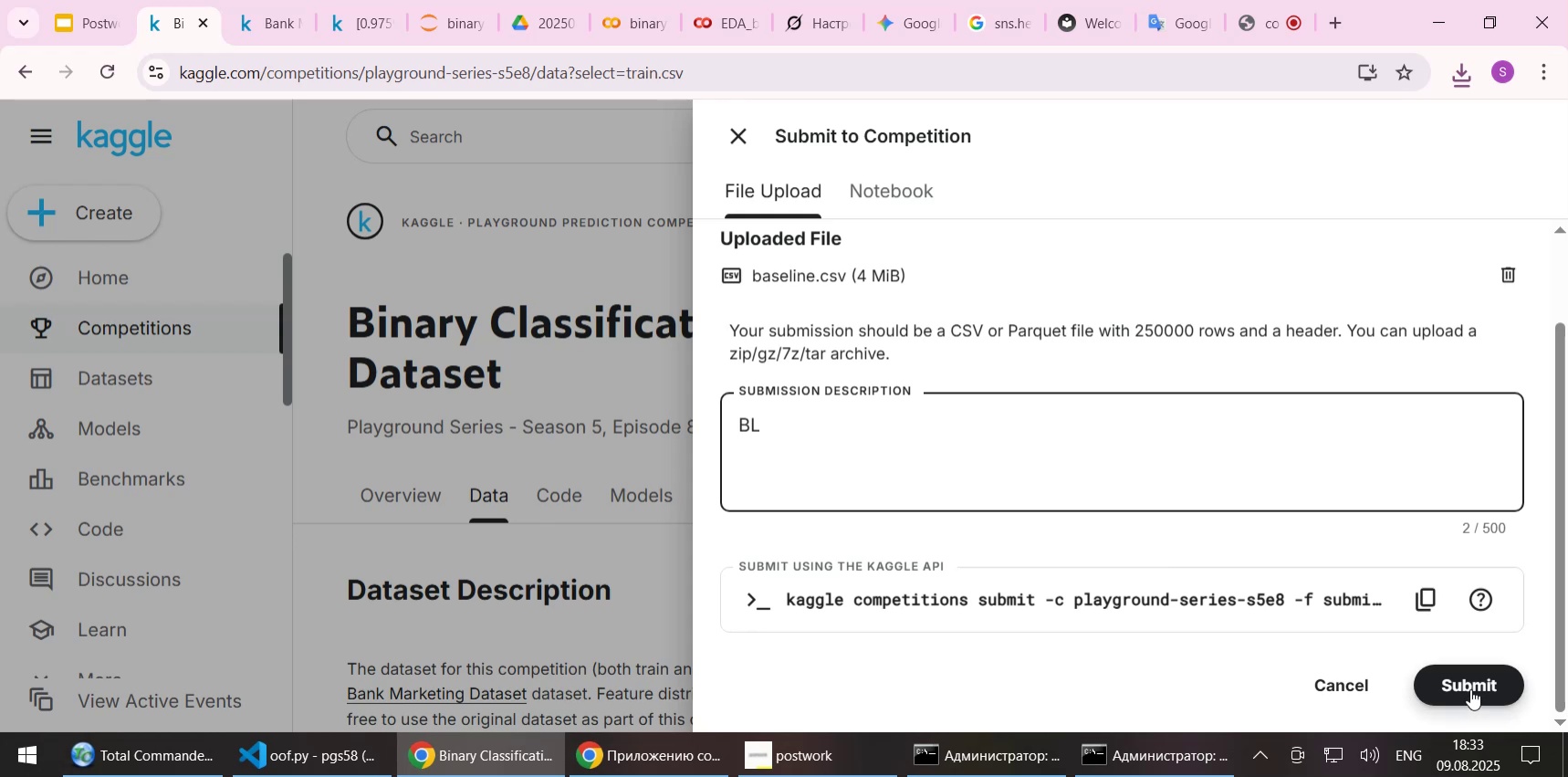 
left_click([1470, 688])
 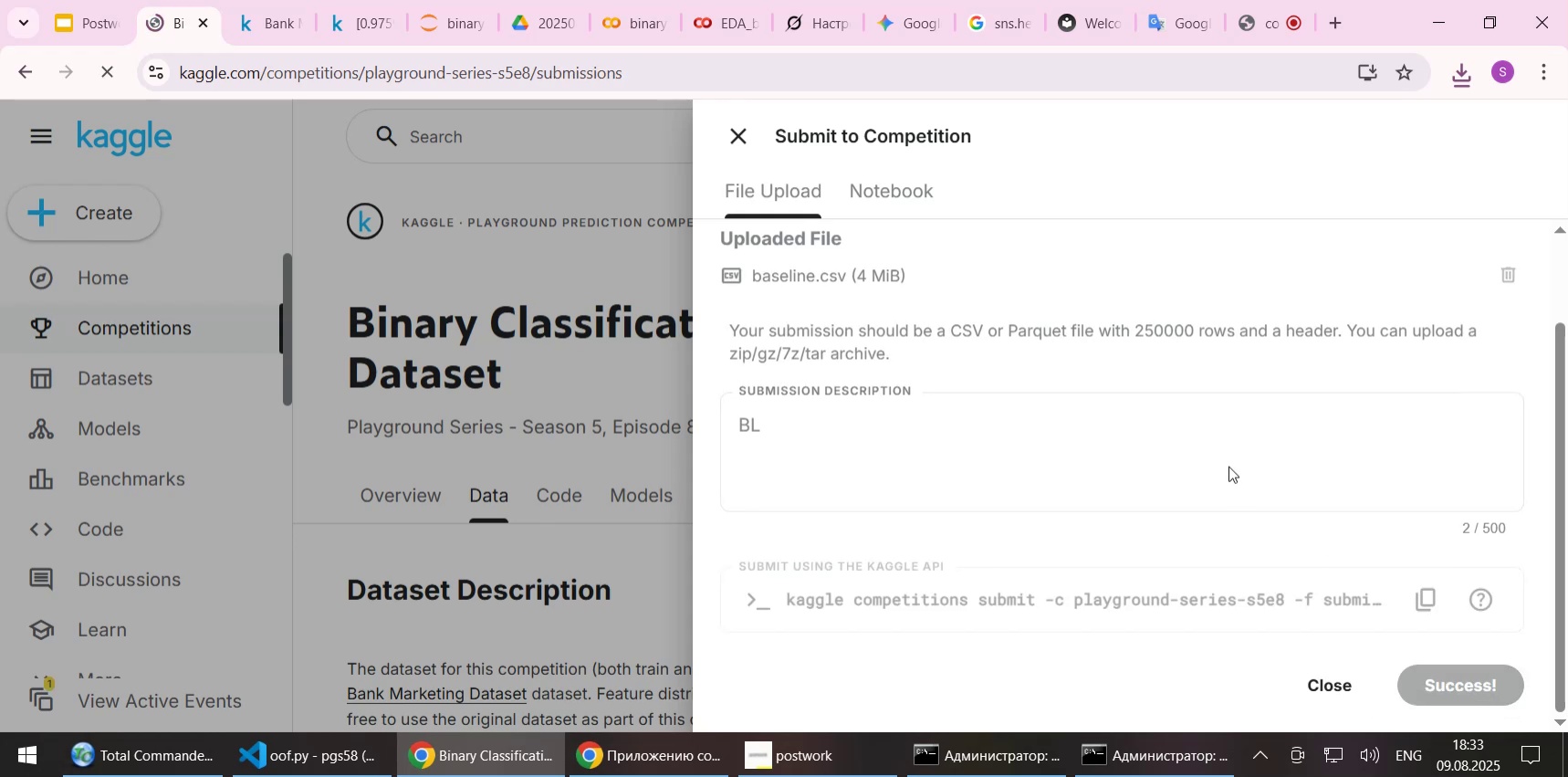 
wait(5.07)
 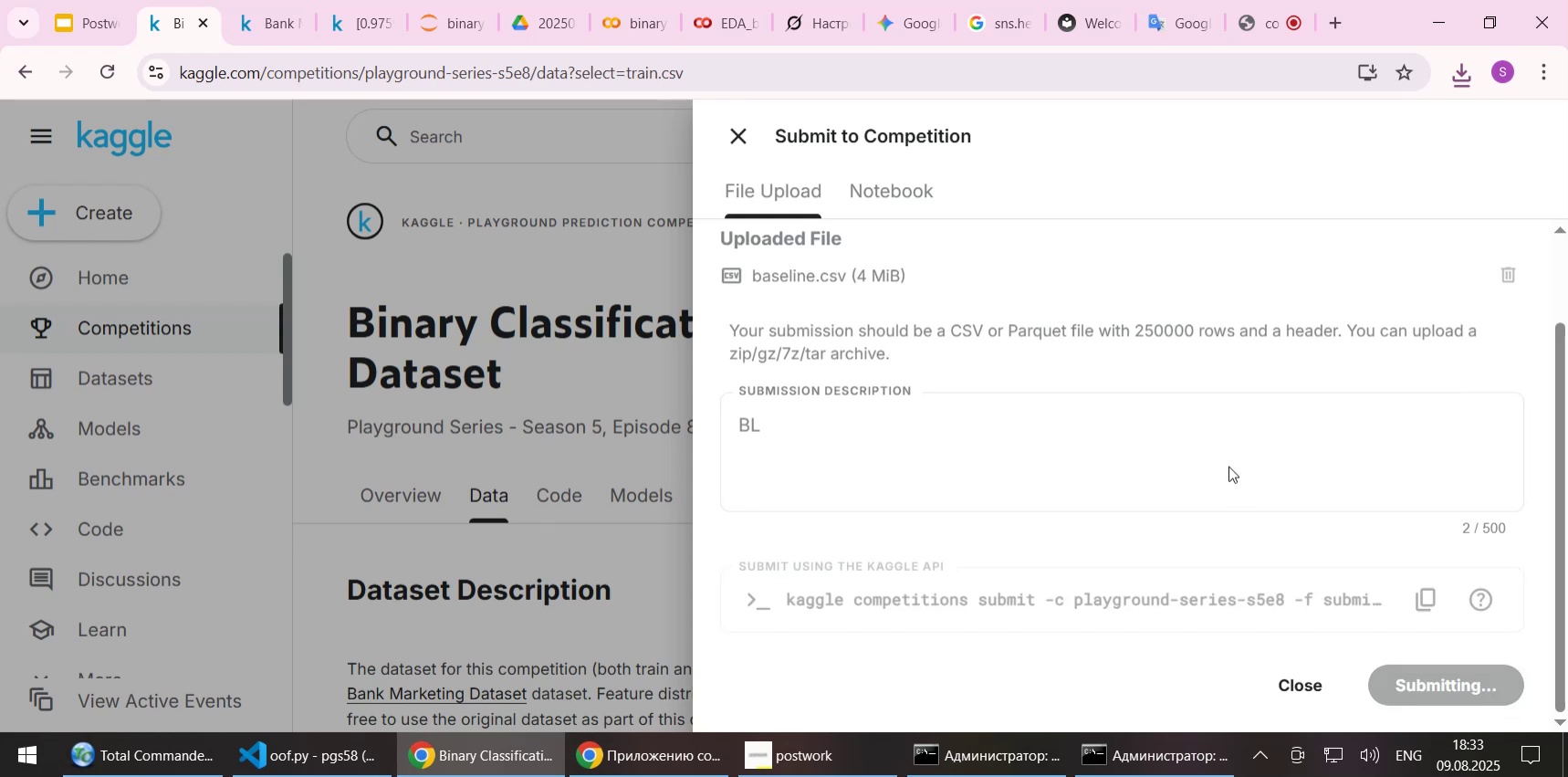 
mouse_move([1013, 386])
 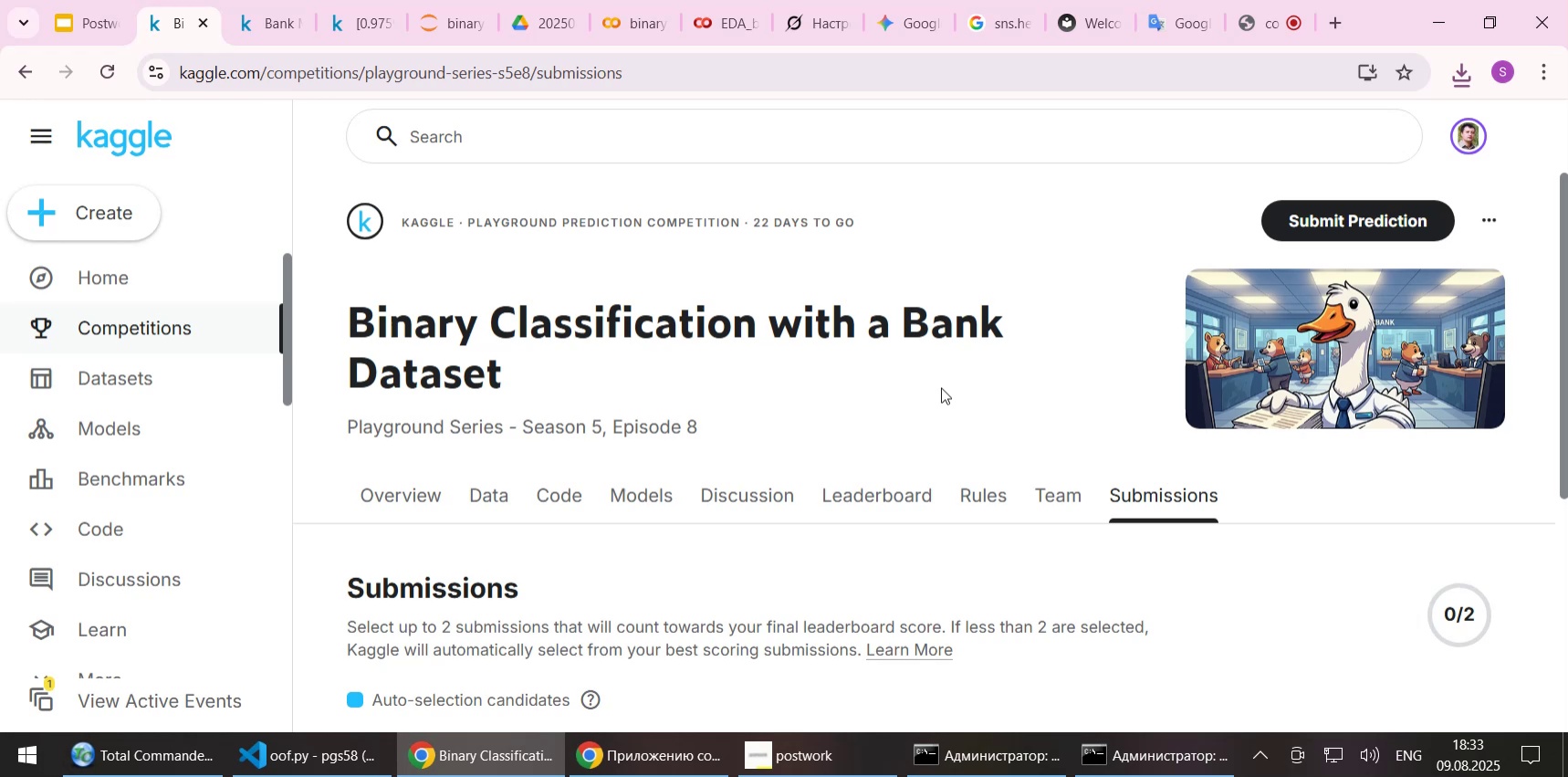 
scroll: coordinate [941, 387], scroll_direction: down, amount: 1.0
 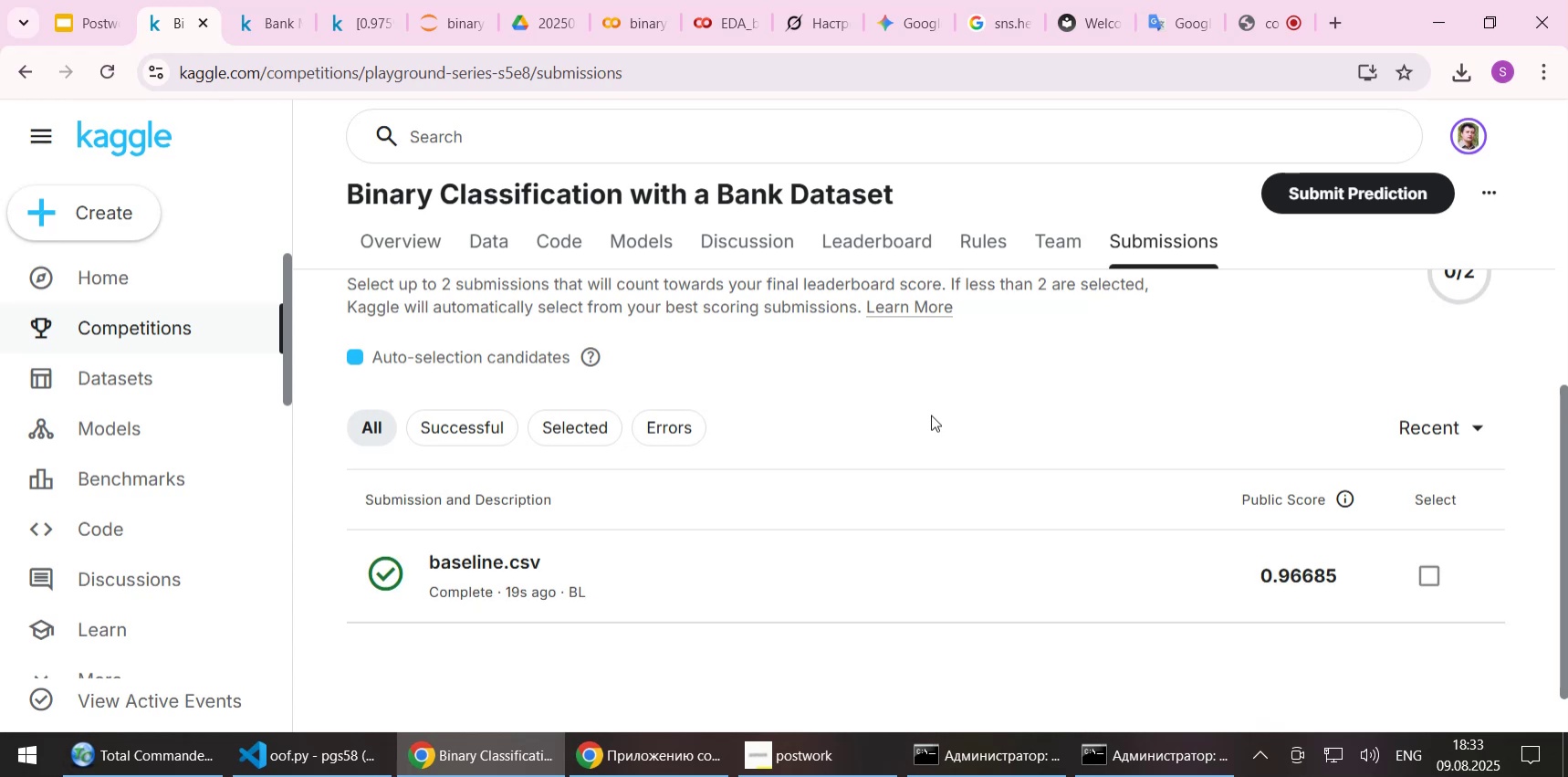 
wait(15.23)
 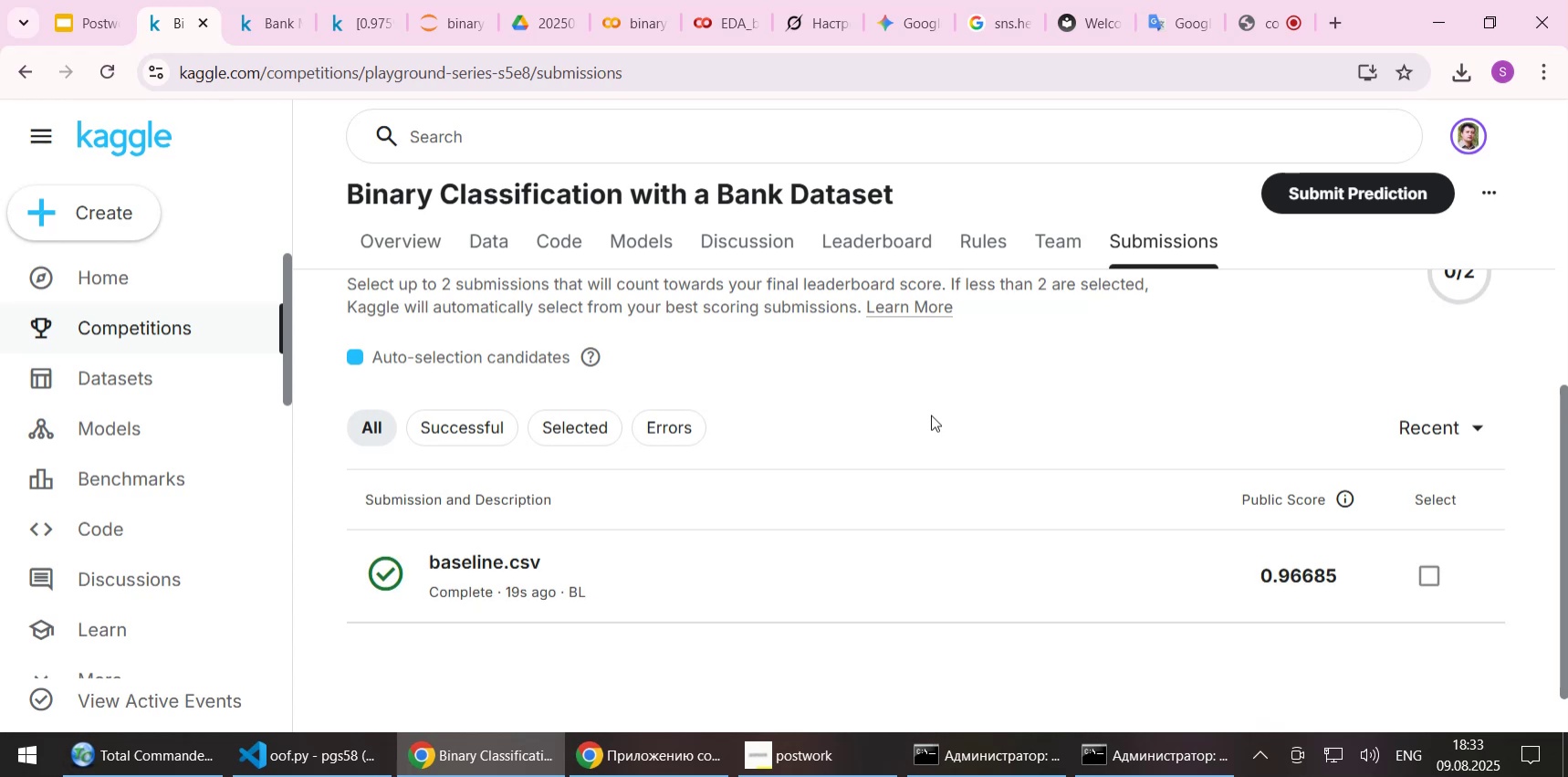 
left_click([1432, 583])
 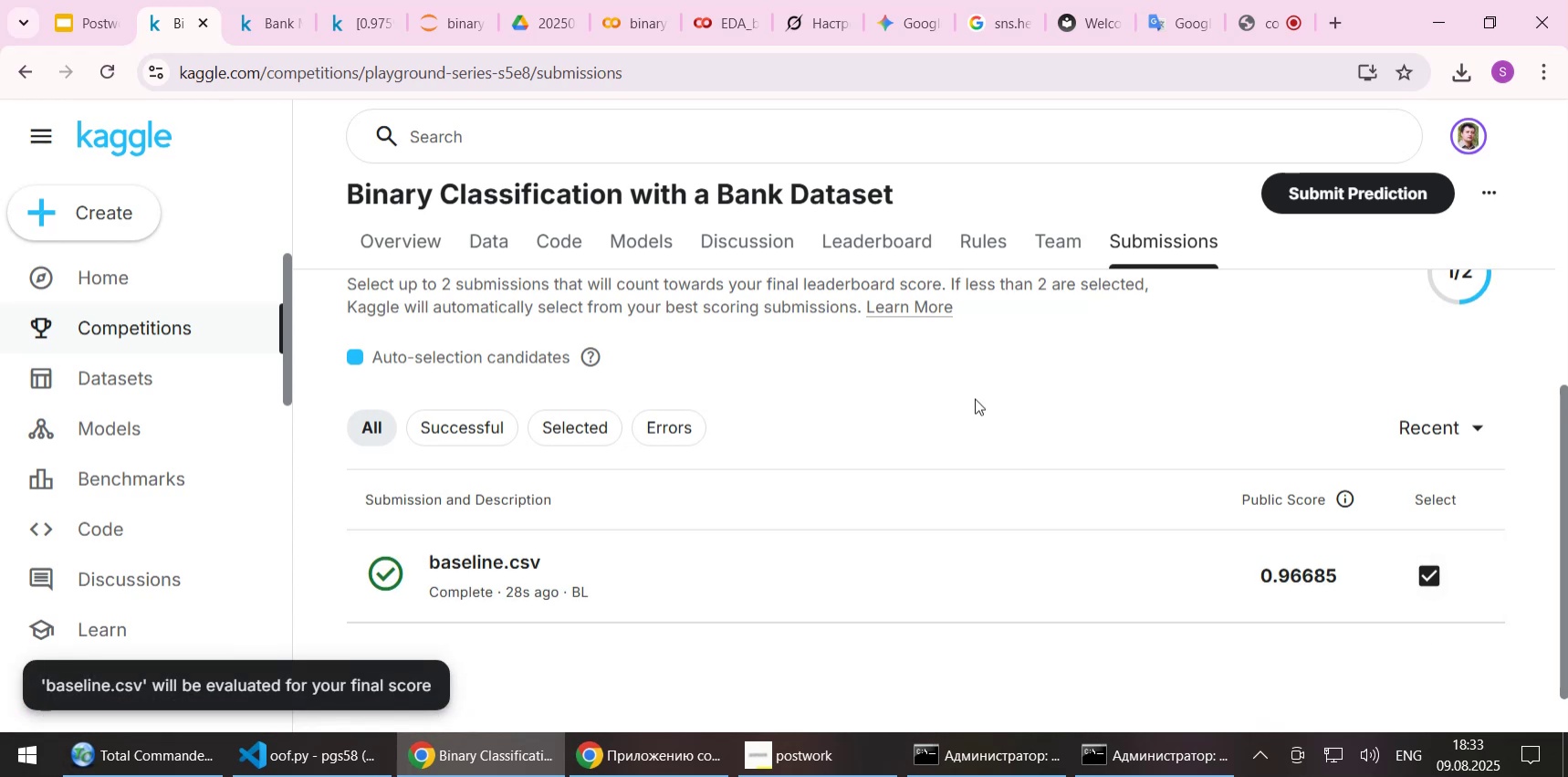 
scroll: coordinate [949, 416], scroll_direction: down, amount: 2.0
 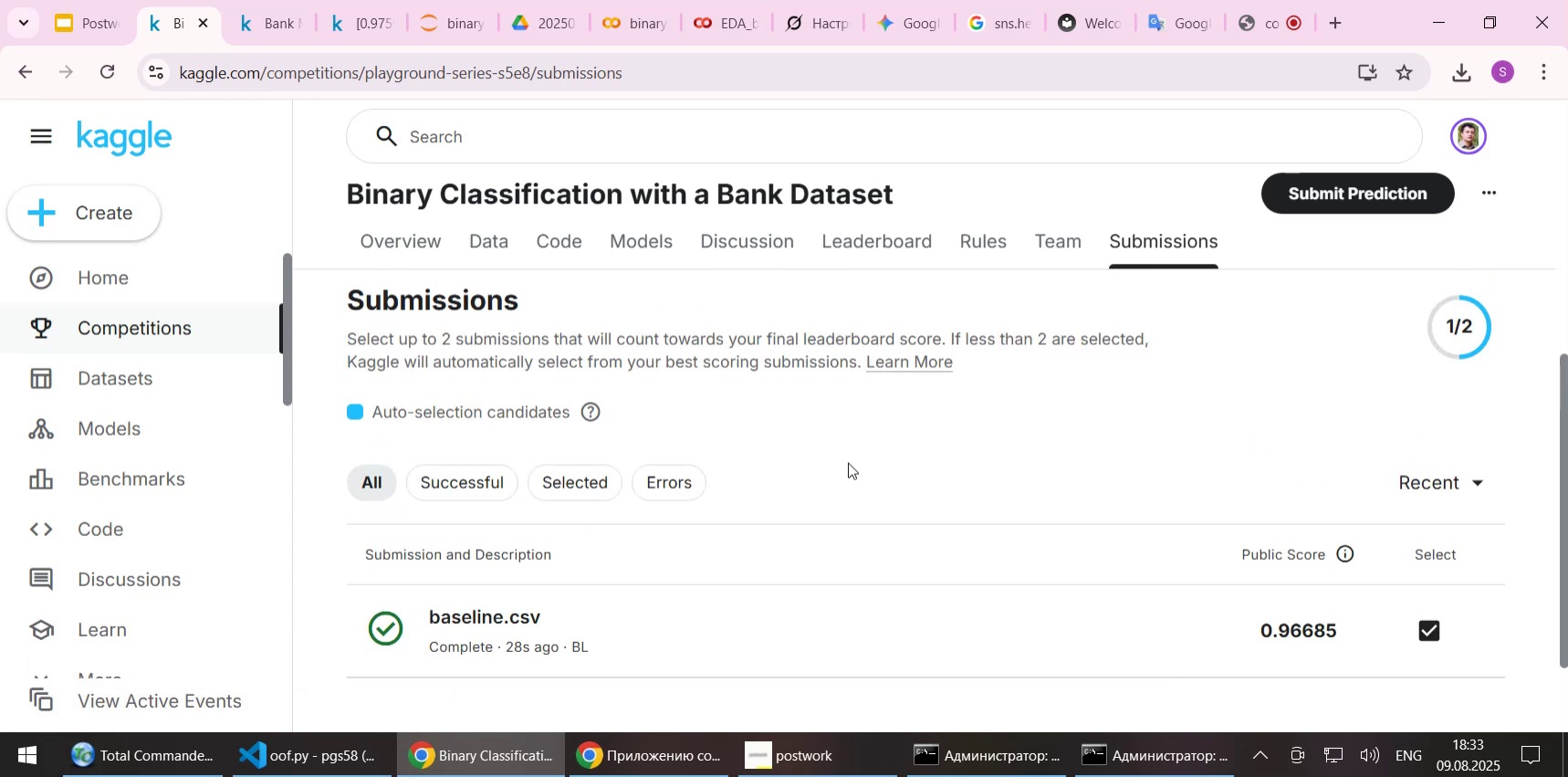 
wait(5.87)
 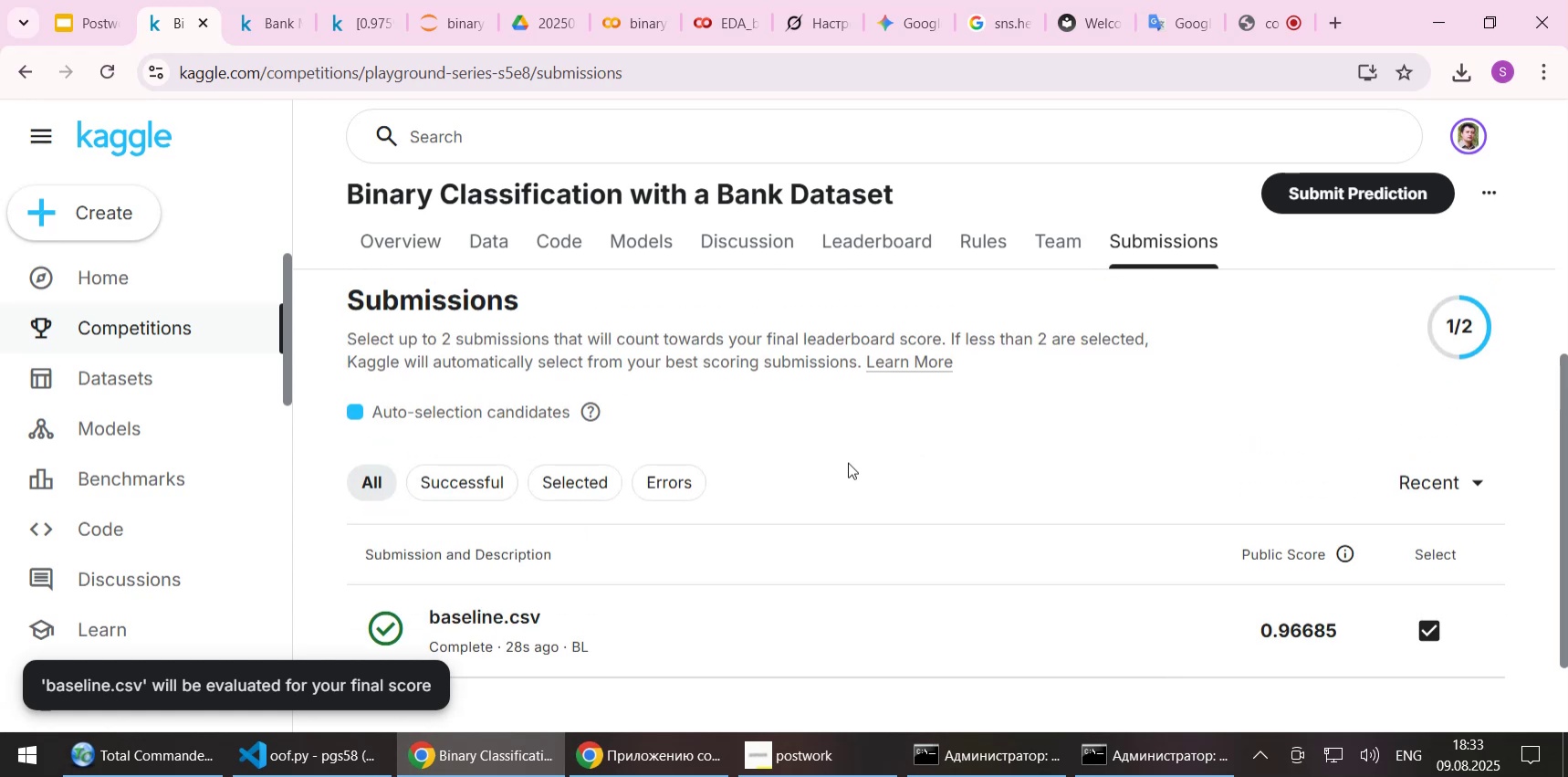 
scroll: coordinate [850, 464], scroll_direction: down, amount: 3.0
 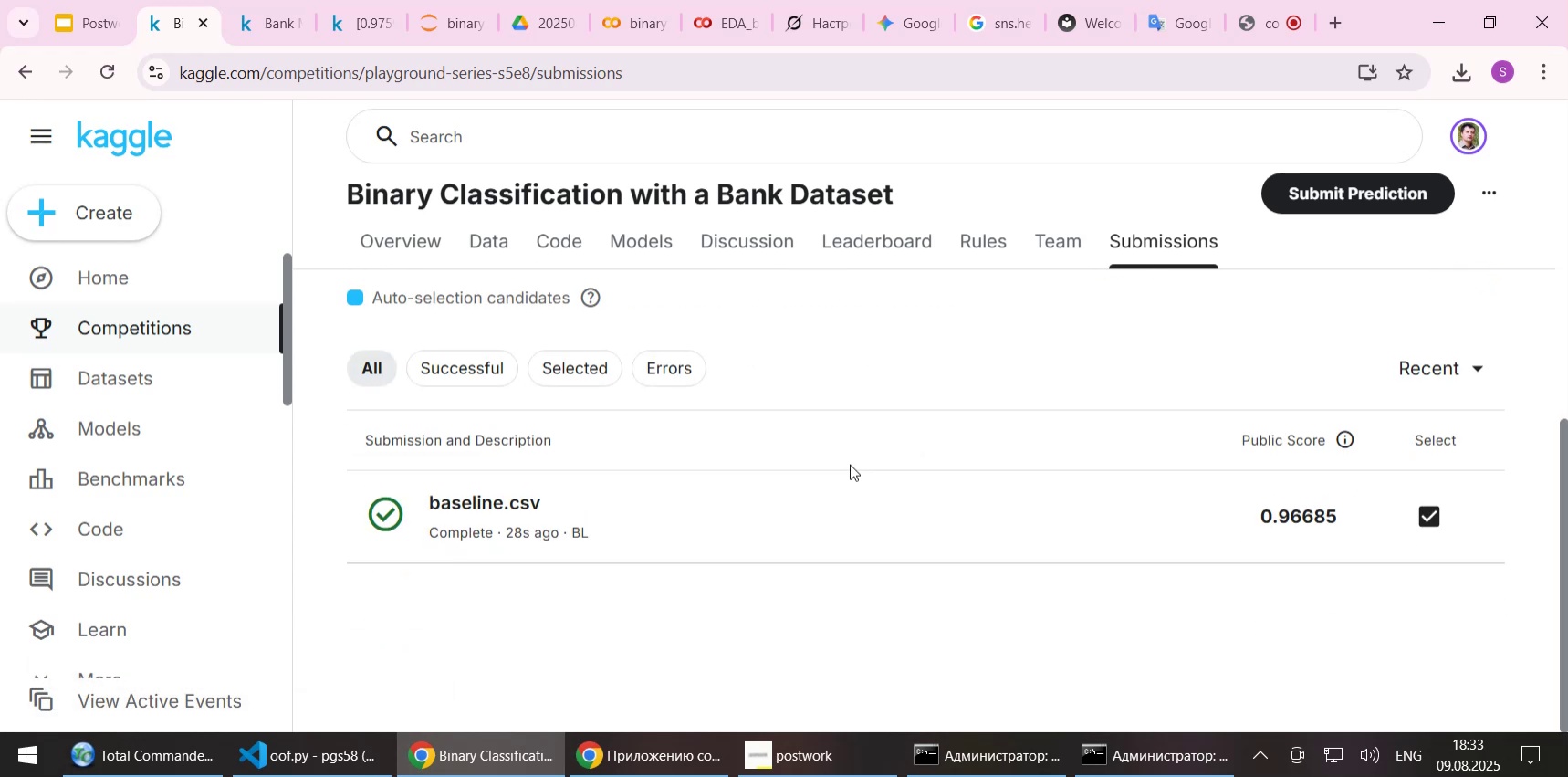 
scroll: coordinate [850, 464], scroll_direction: up, amount: 1.0
 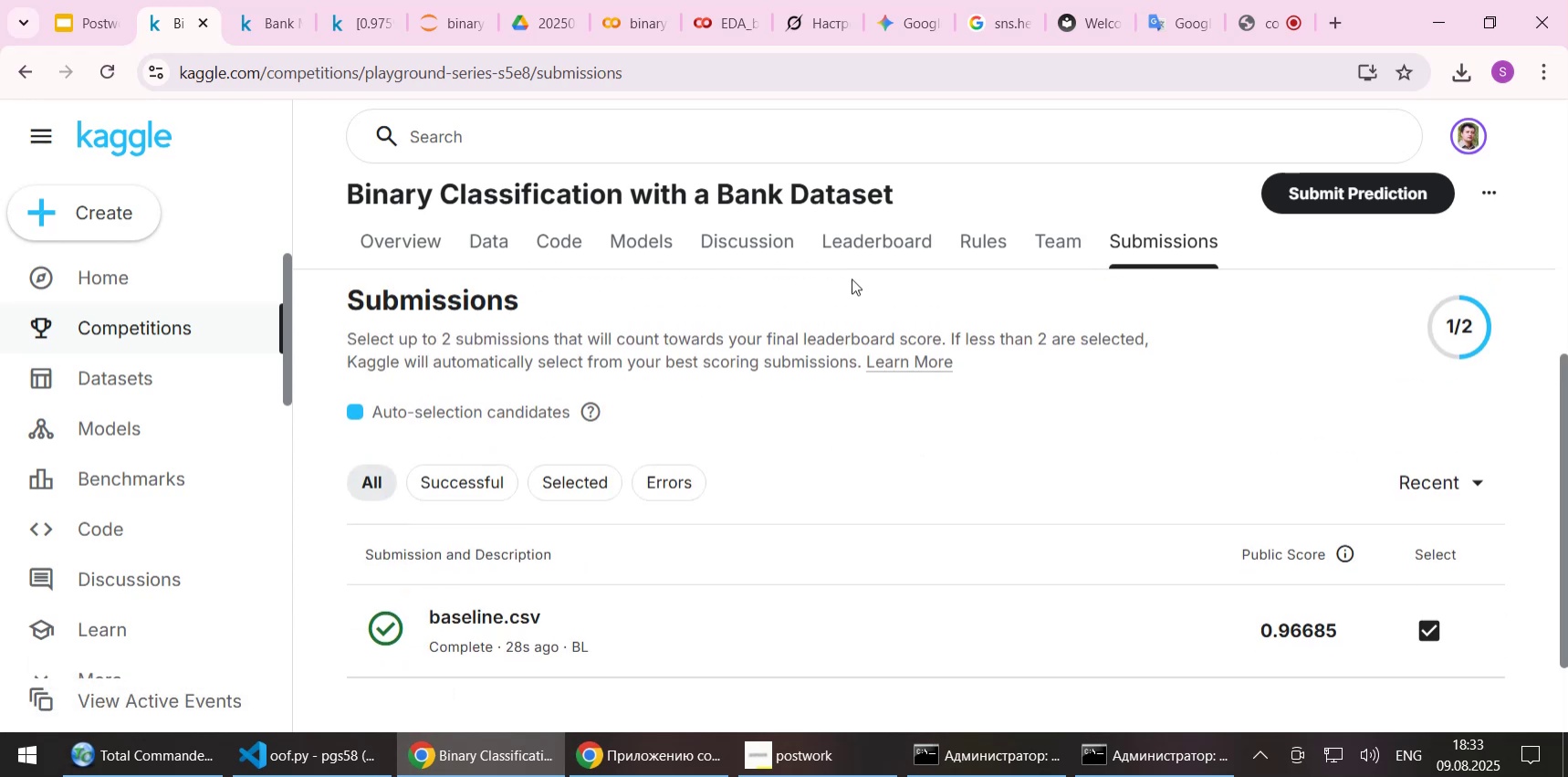 
left_click([868, 262])
 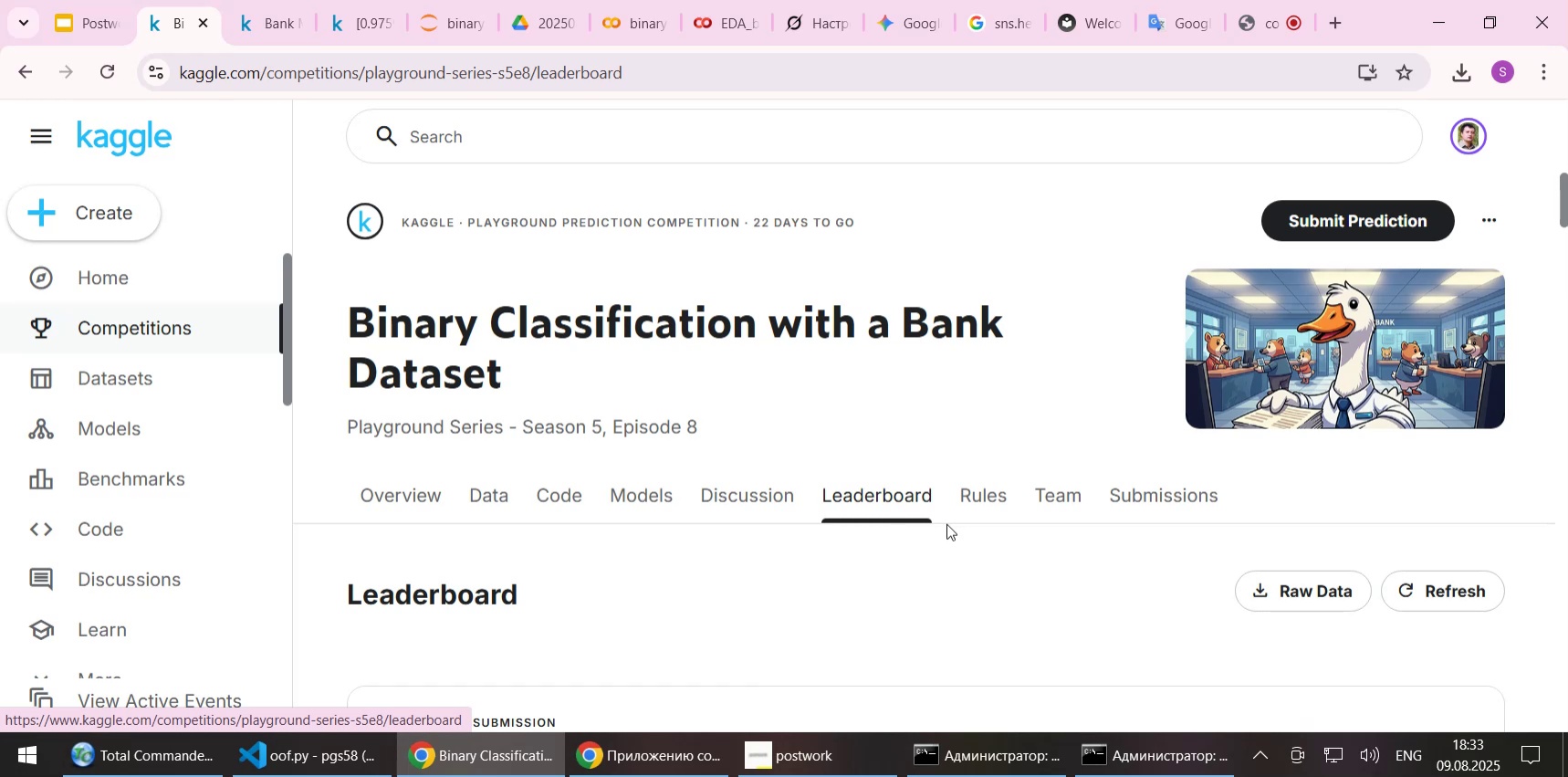 
scroll: coordinate [956, 573], scroll_direction: down, amount: 1.0
 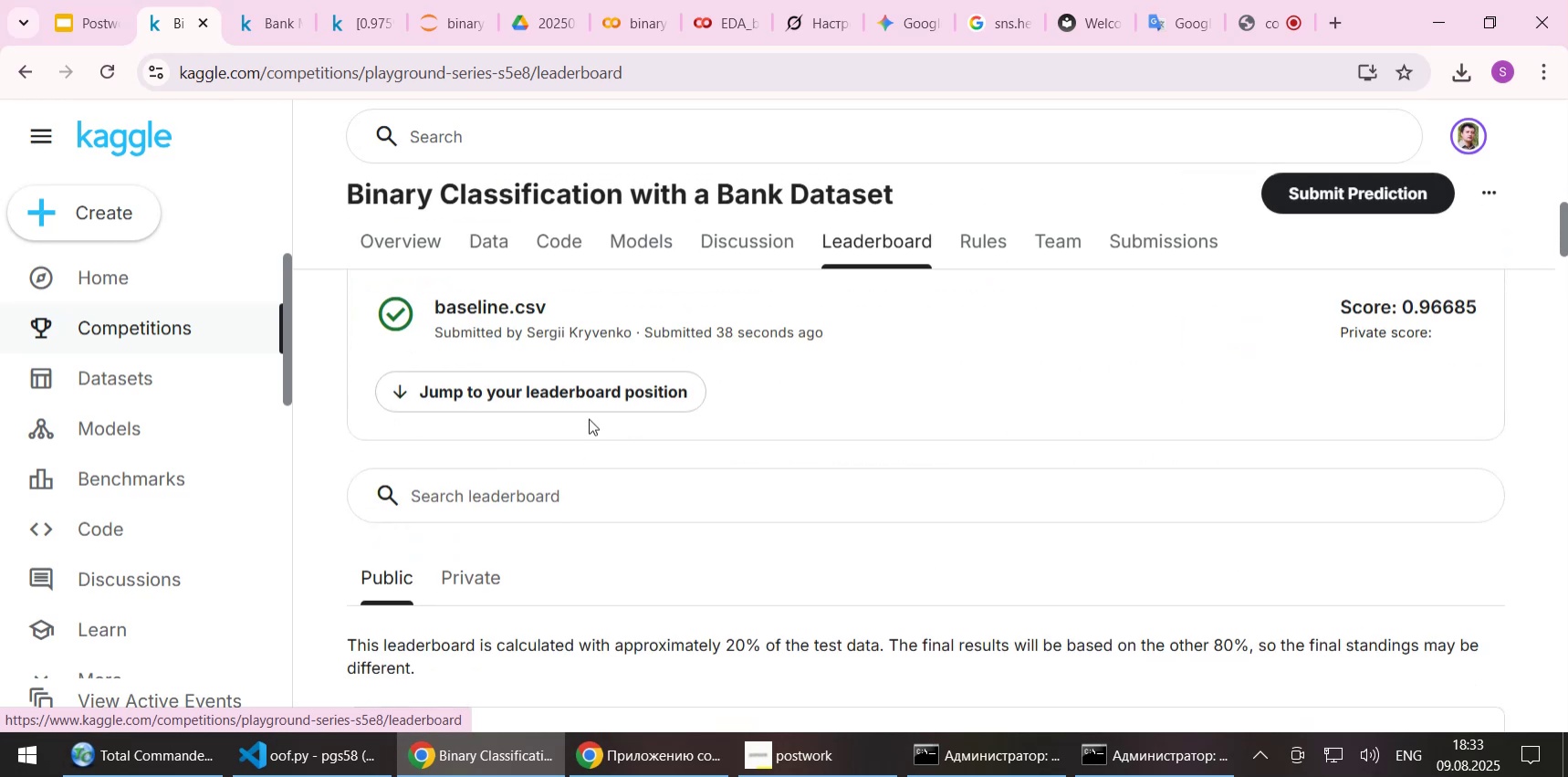 
left_click([578, 390])
 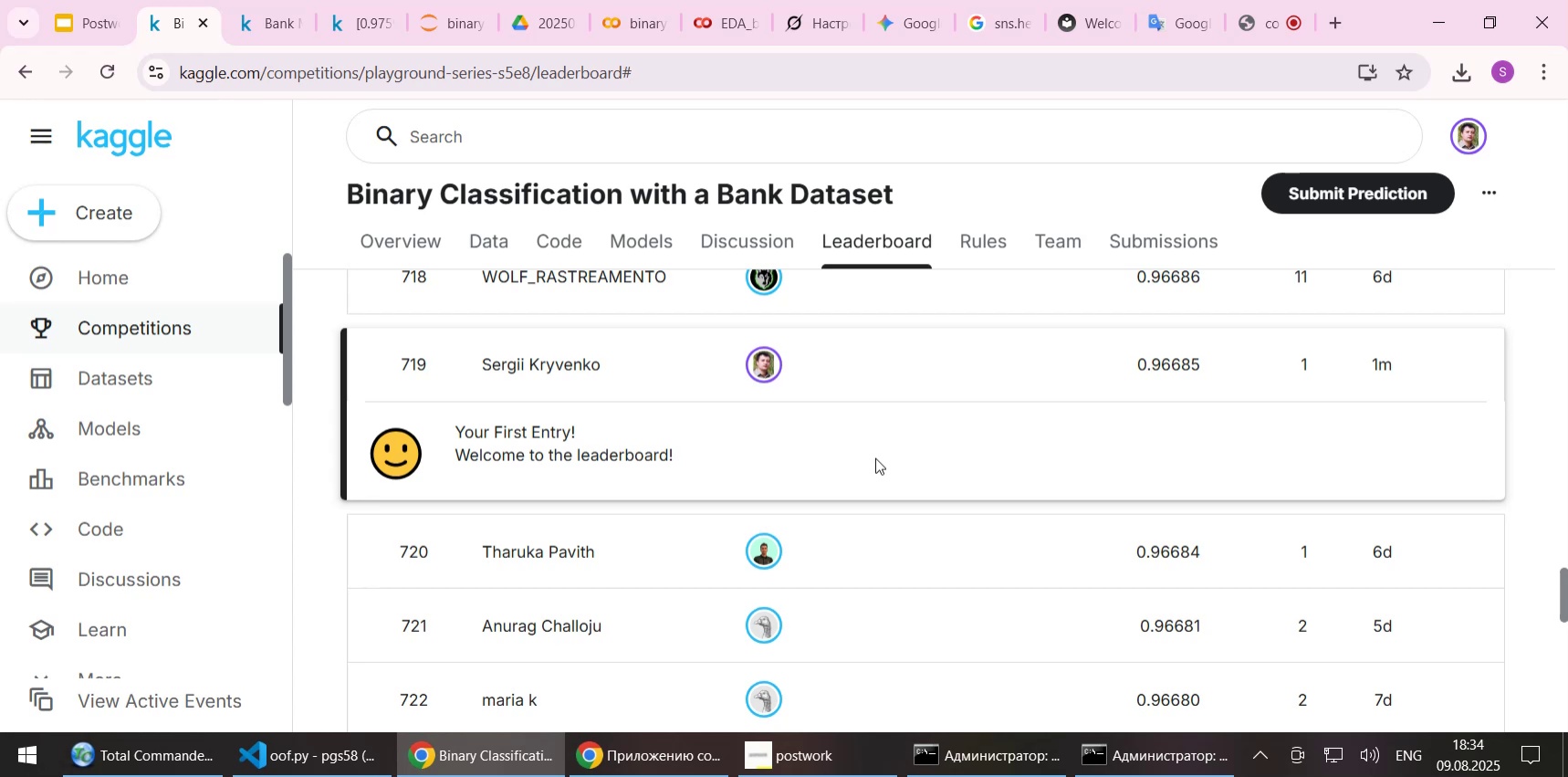 
wait(7.75)
 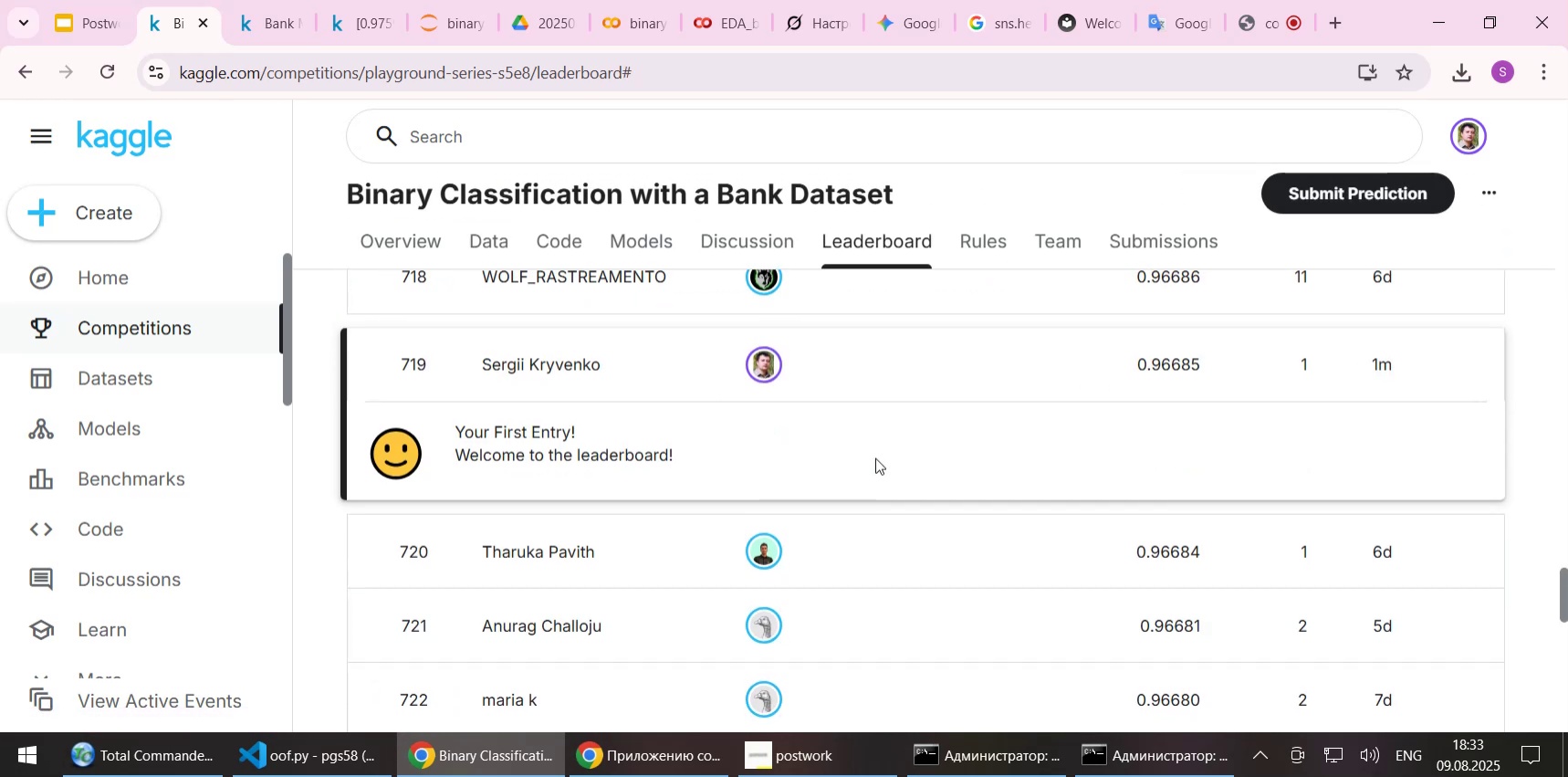 
left_click_drag(start_coordinate=[1563, 596], to_coordinate=[1559, 248])
 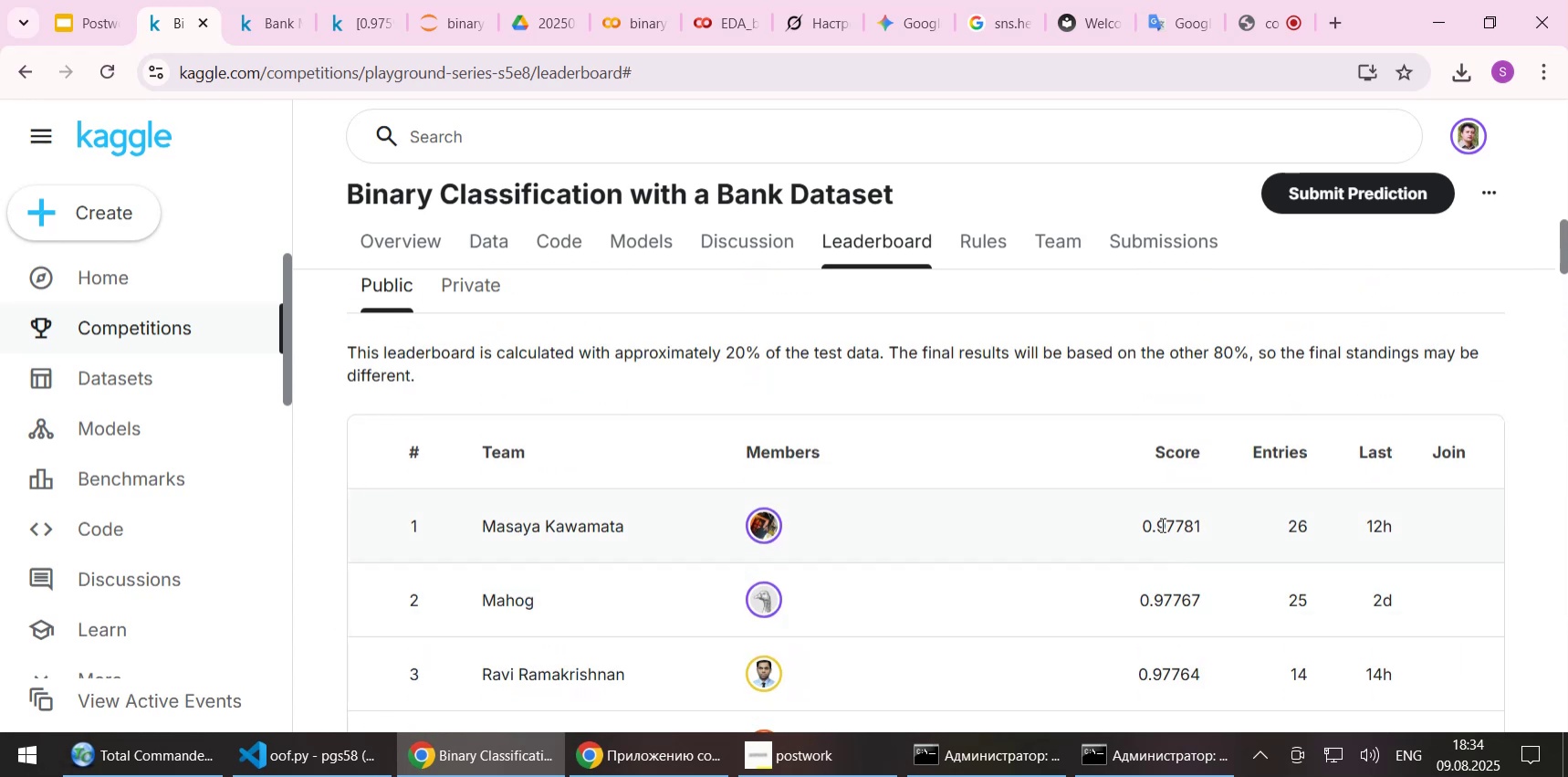 
left_click_drag(start_coordinate=[1160, 524], to_coordinate=[1180, 518])
 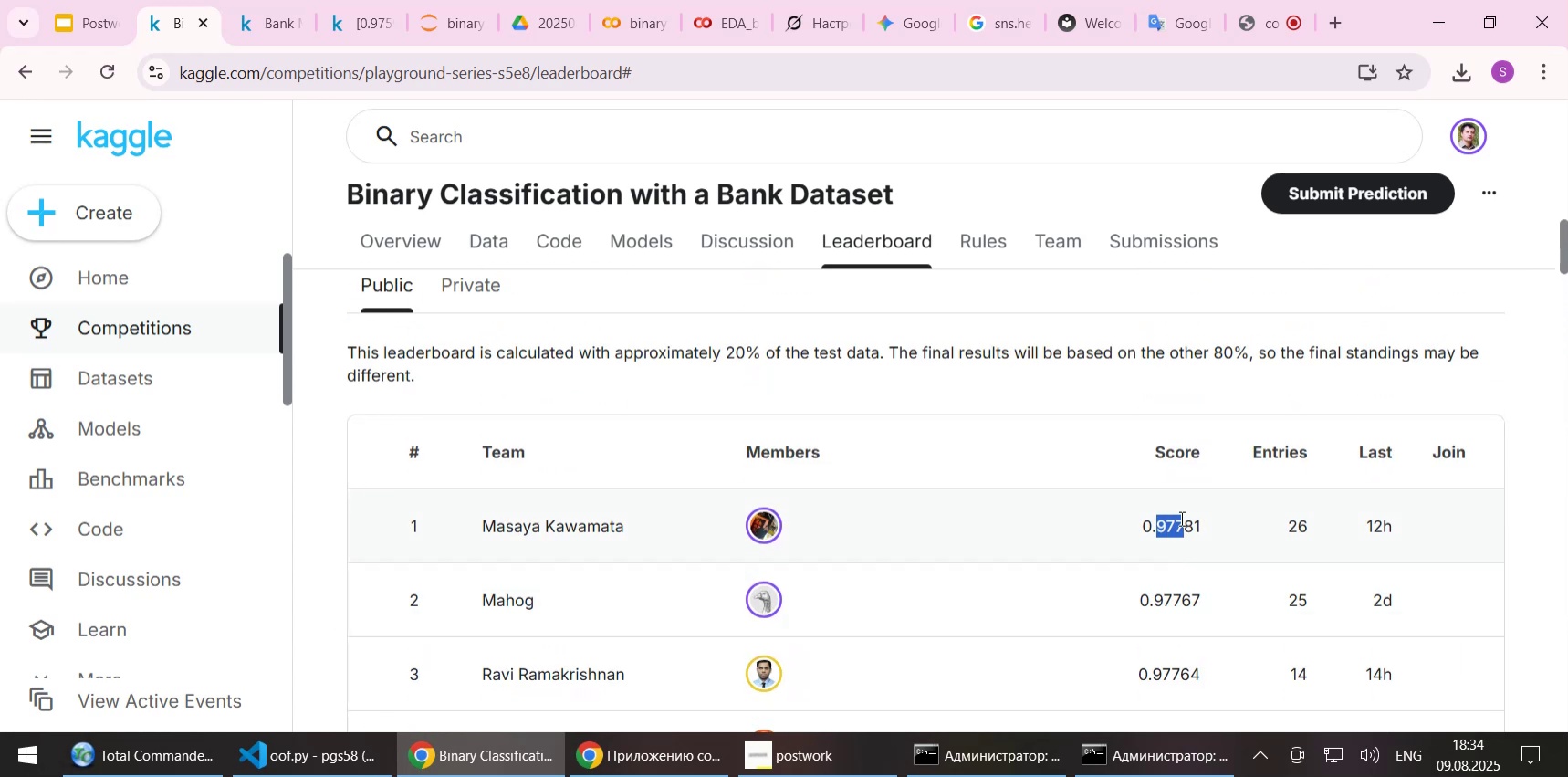 
left_click([1156, 528])
 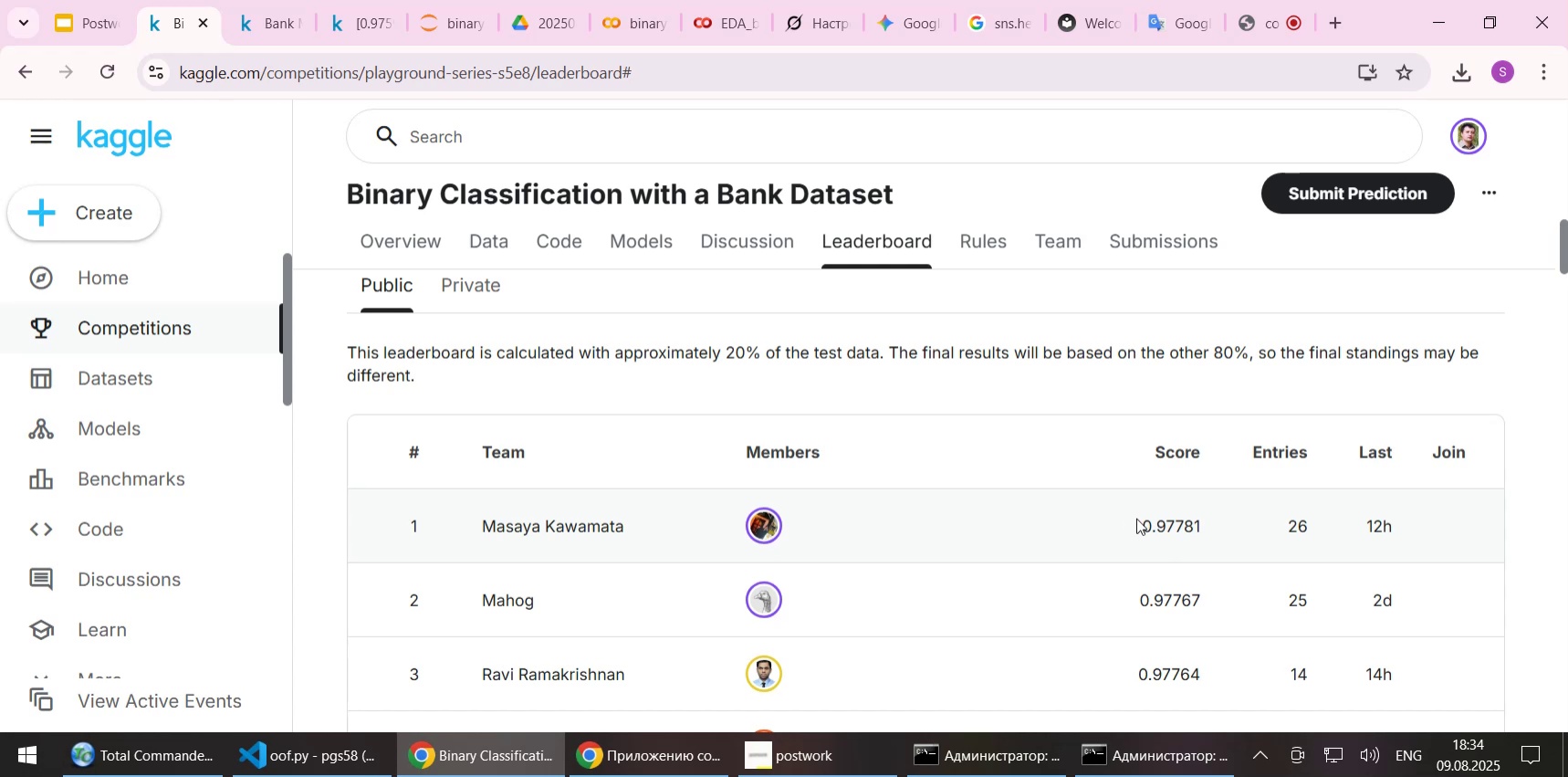 
wait(6.59)
 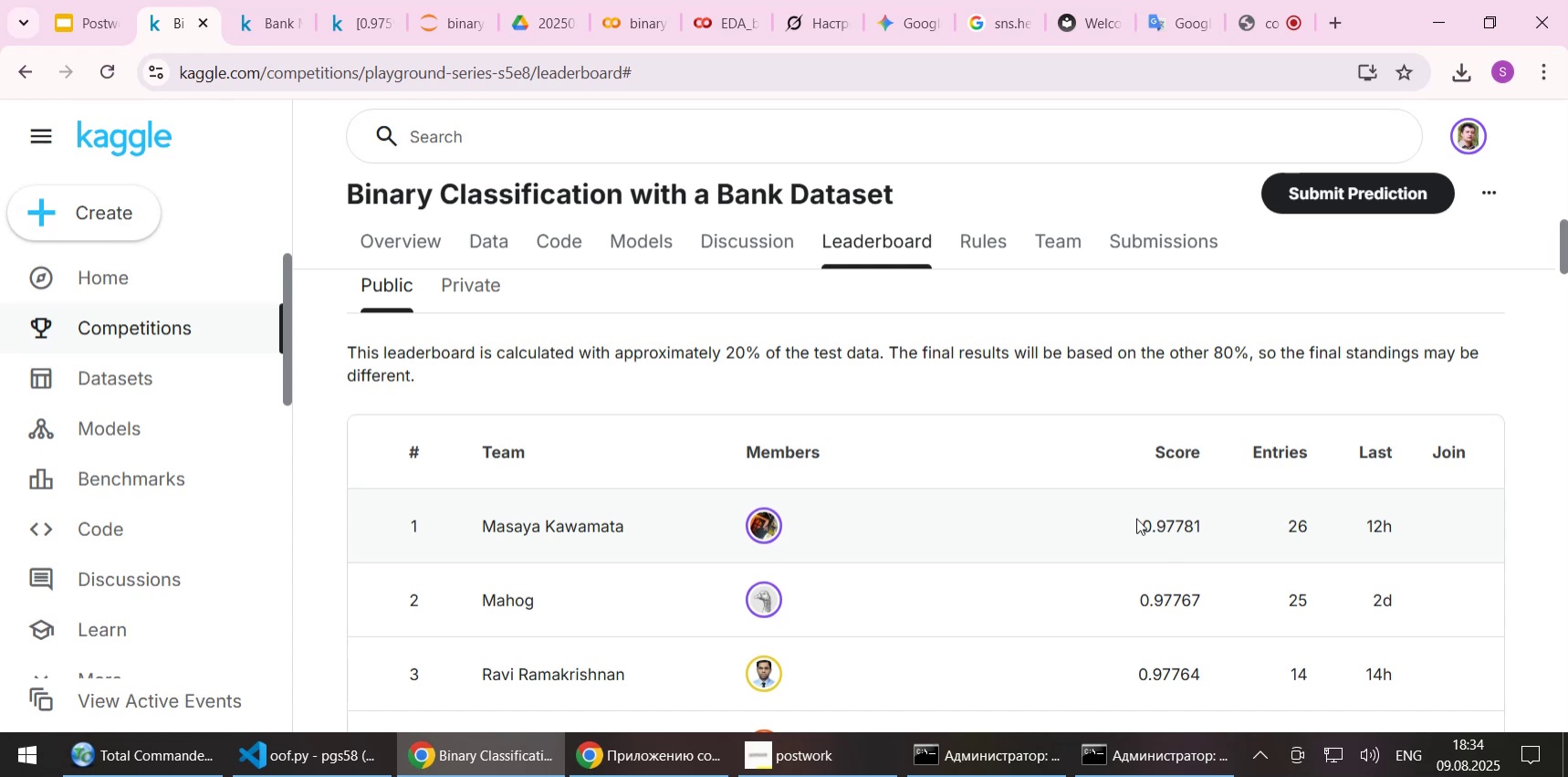 
left_click([446, 36])
 